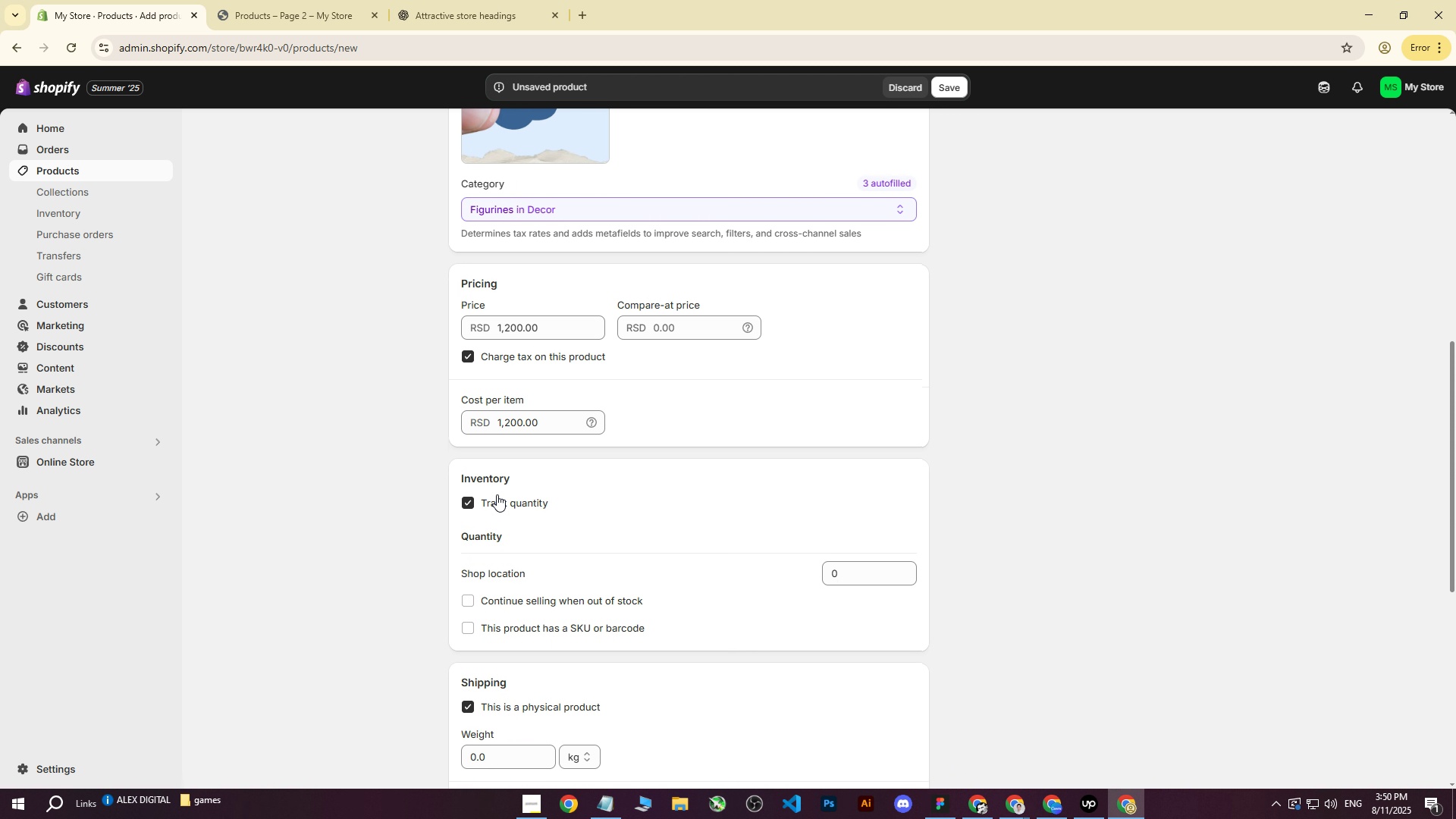 
left_click([472, 504])
 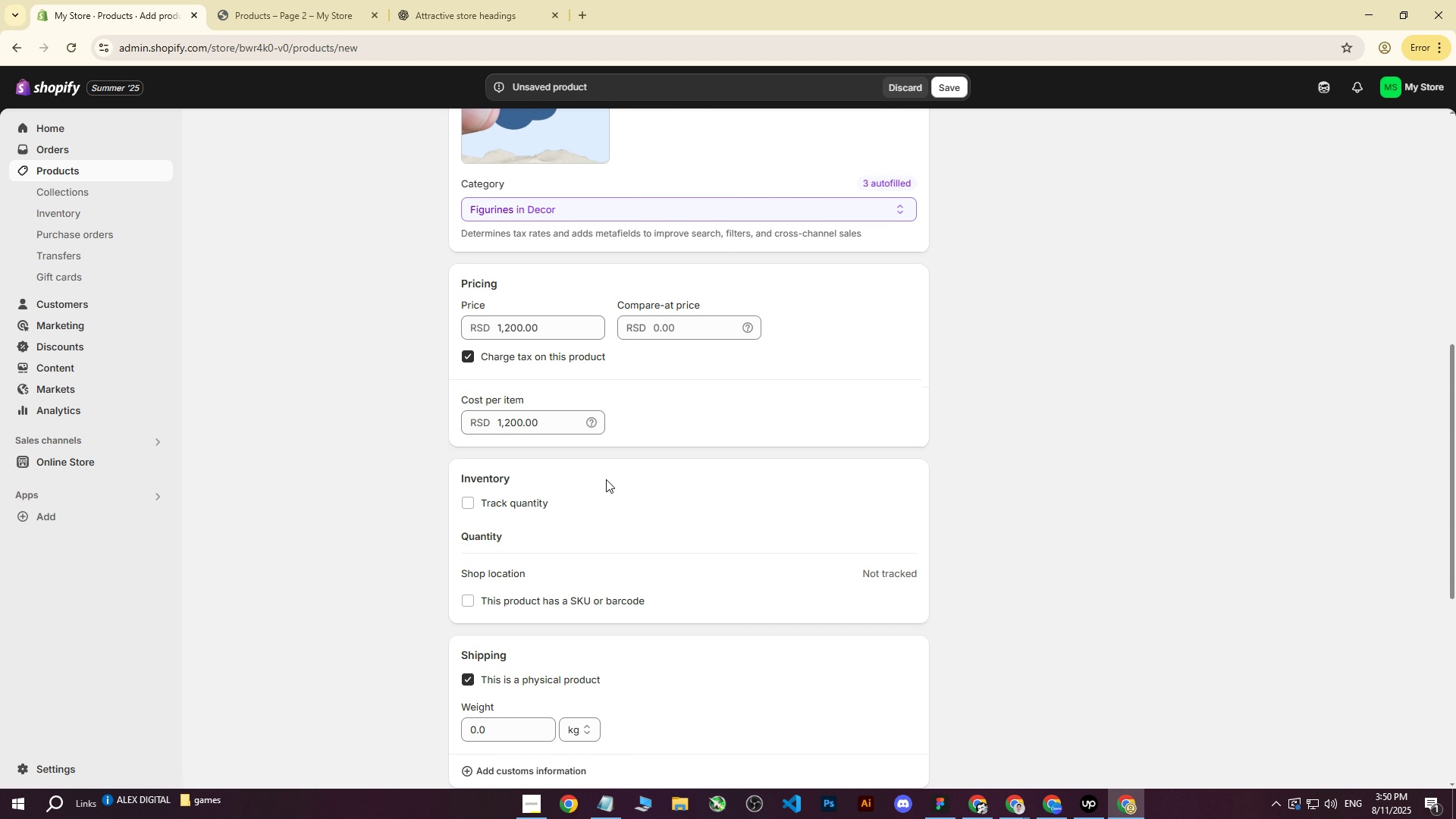 
scroll: coordinate [617, 475], scroll_direction: down, amount: 3.0
 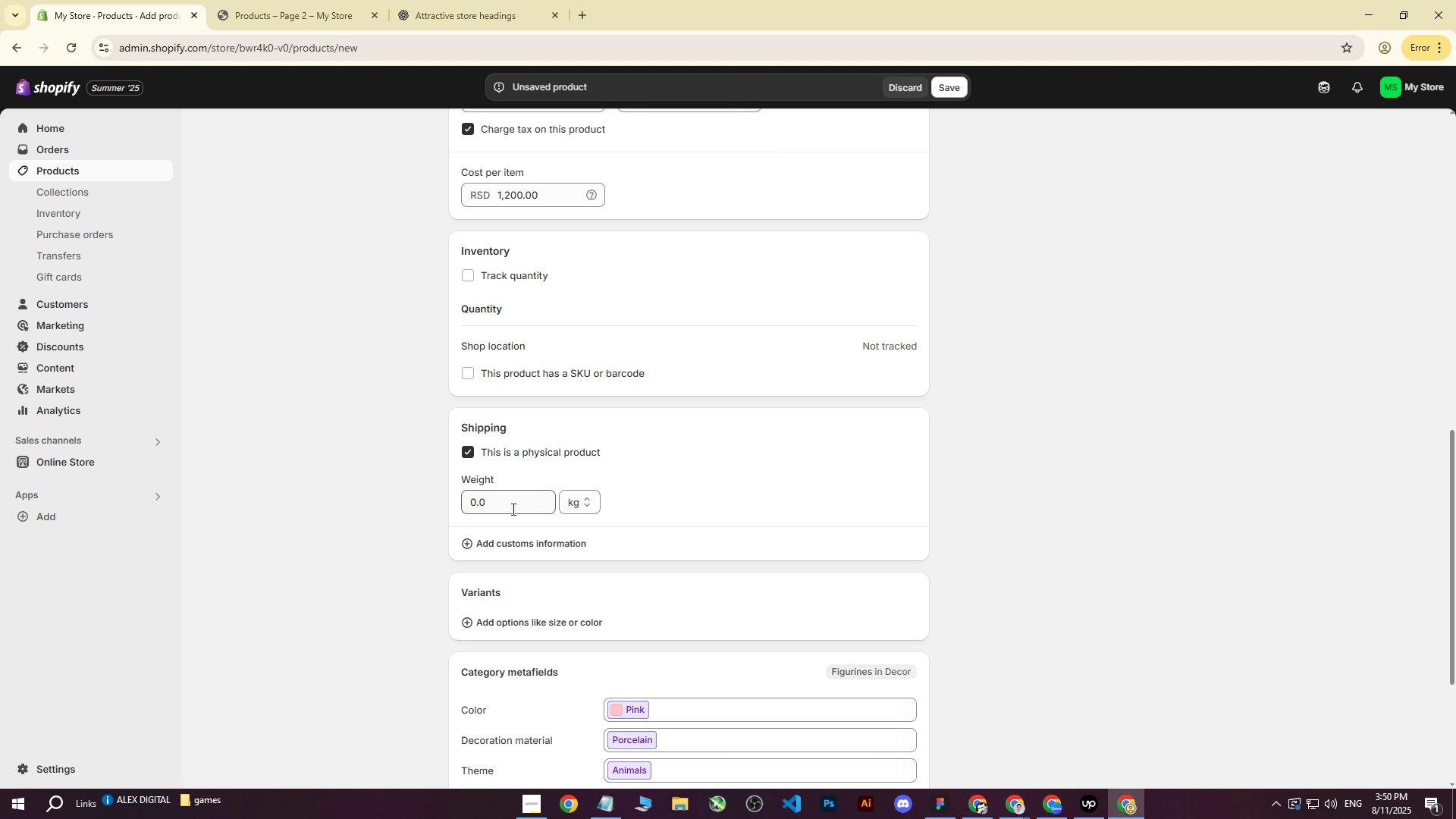 
left_click([504, 507])
 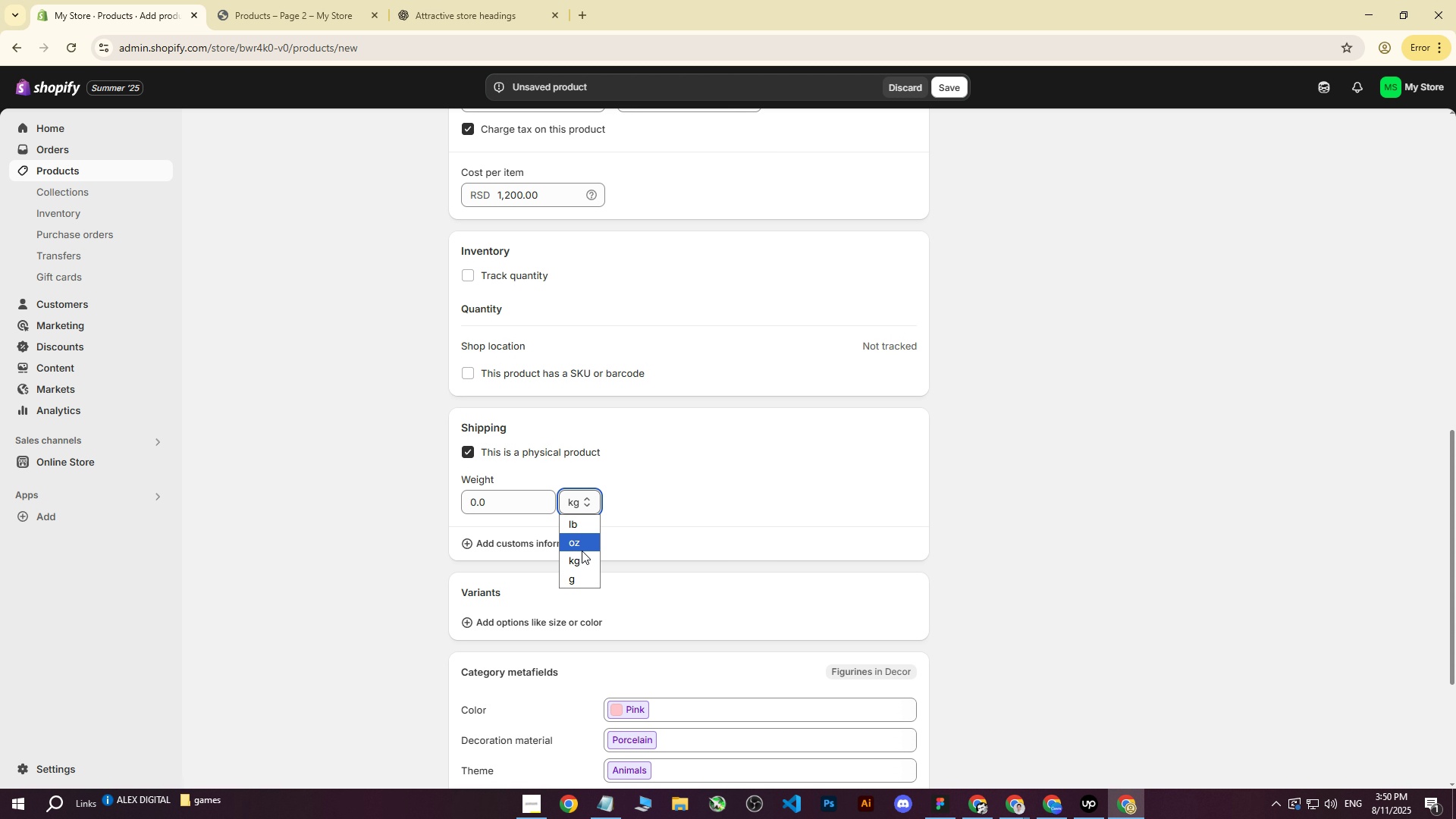 
double_click([576, 574])
 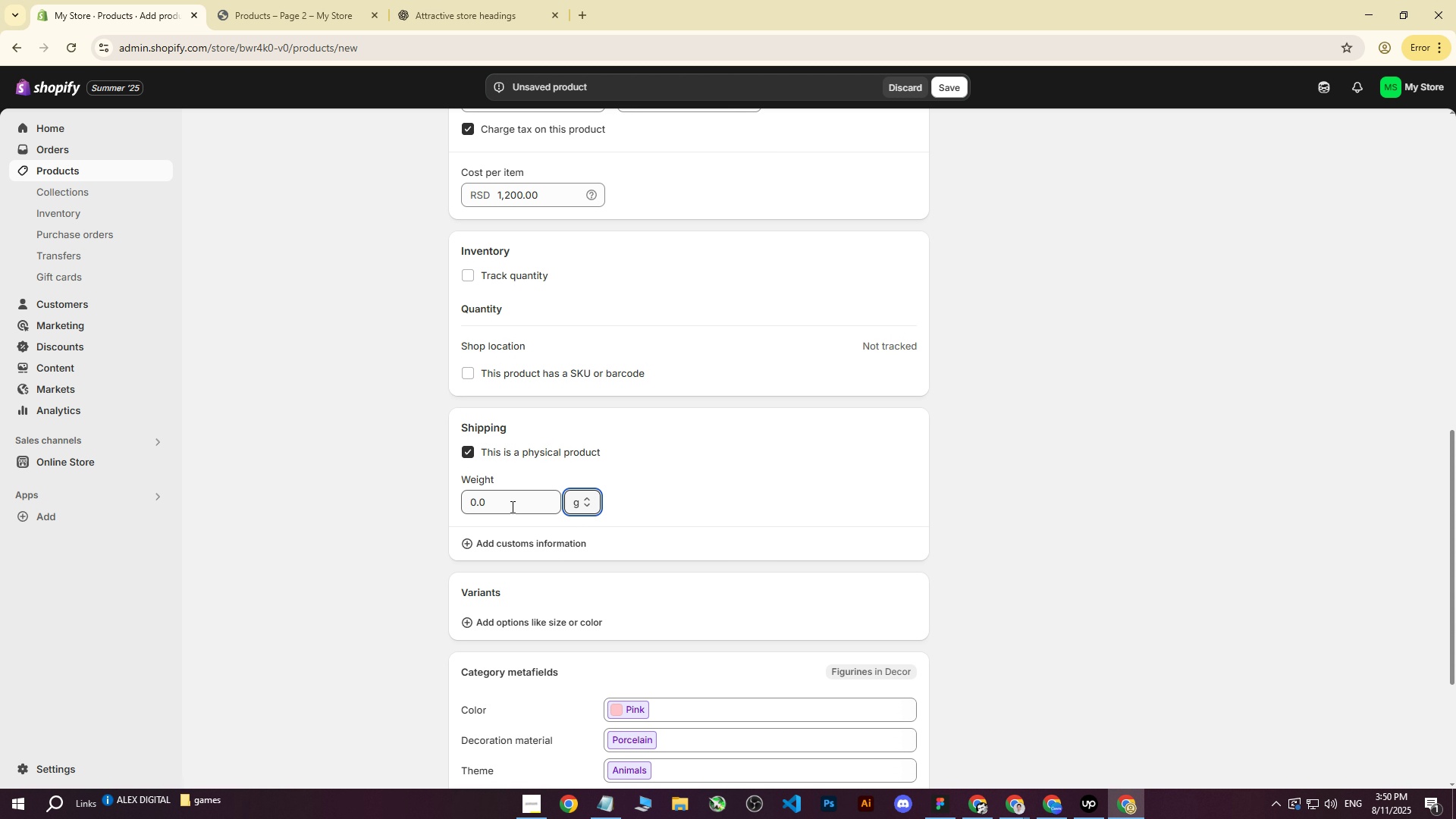 
triple_click([509, 504])
 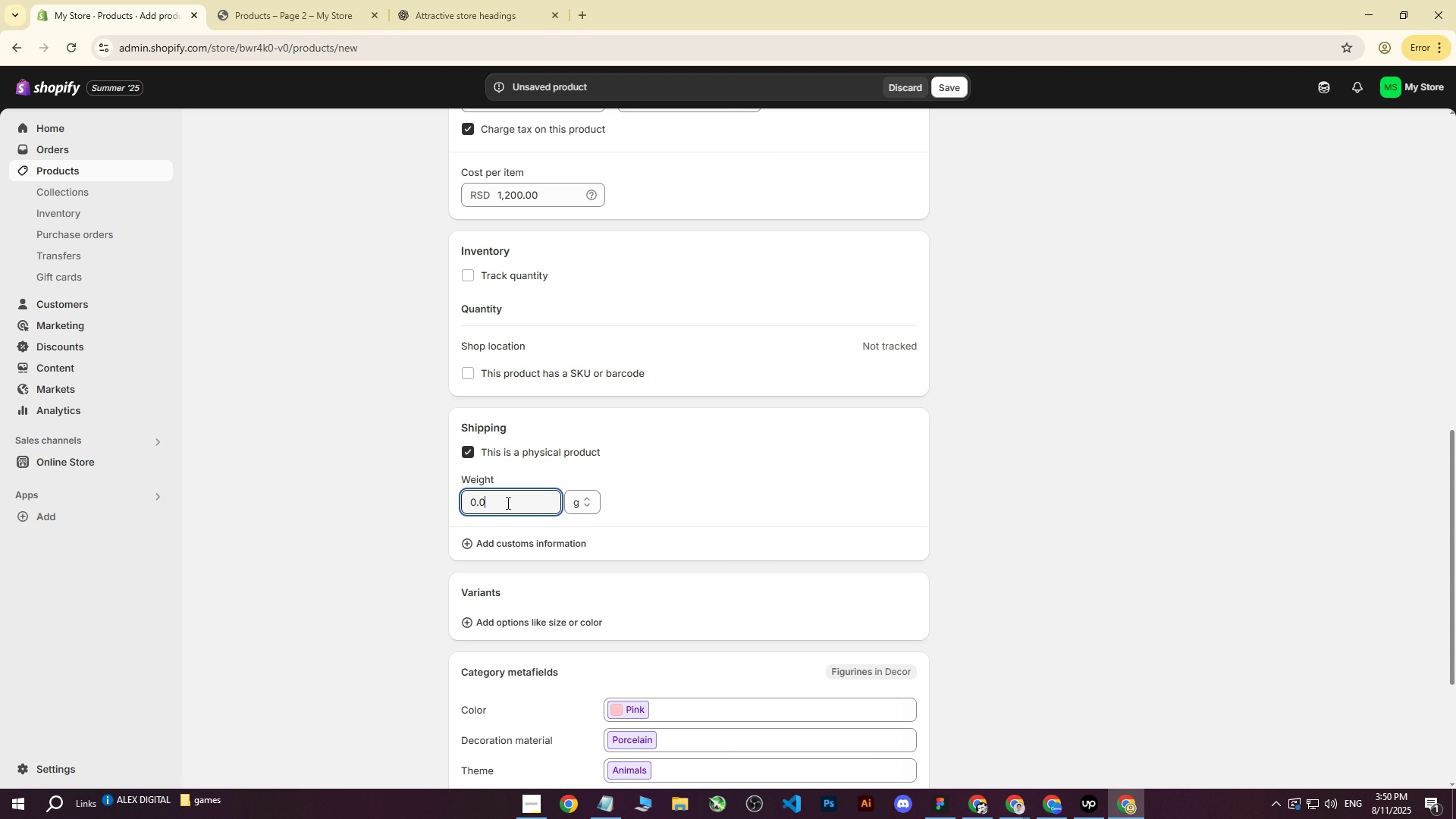 
left_click_drag(start_coordinate=[505, 503], to_coordinate=[450, 503])
 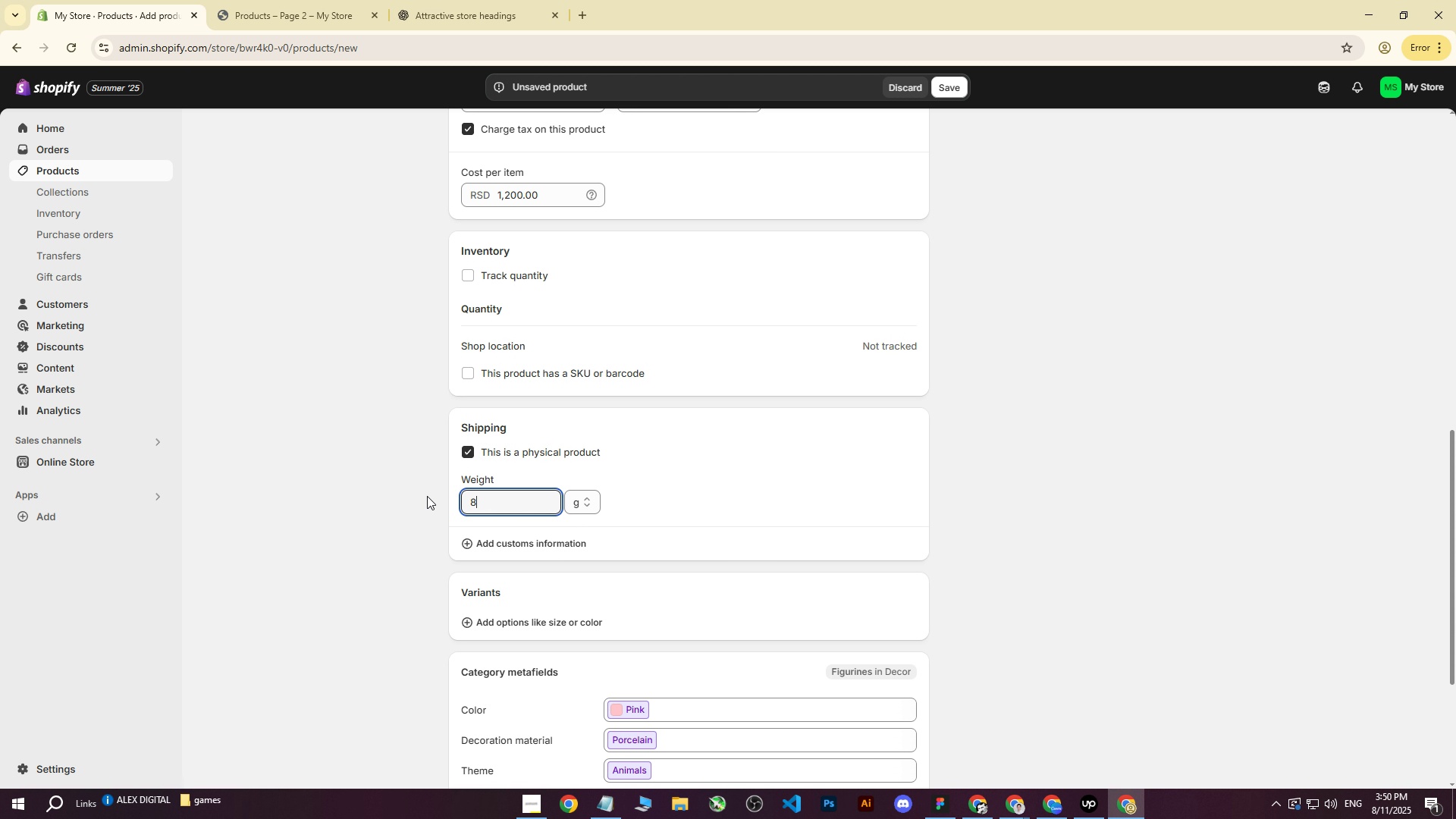 
type(80)
 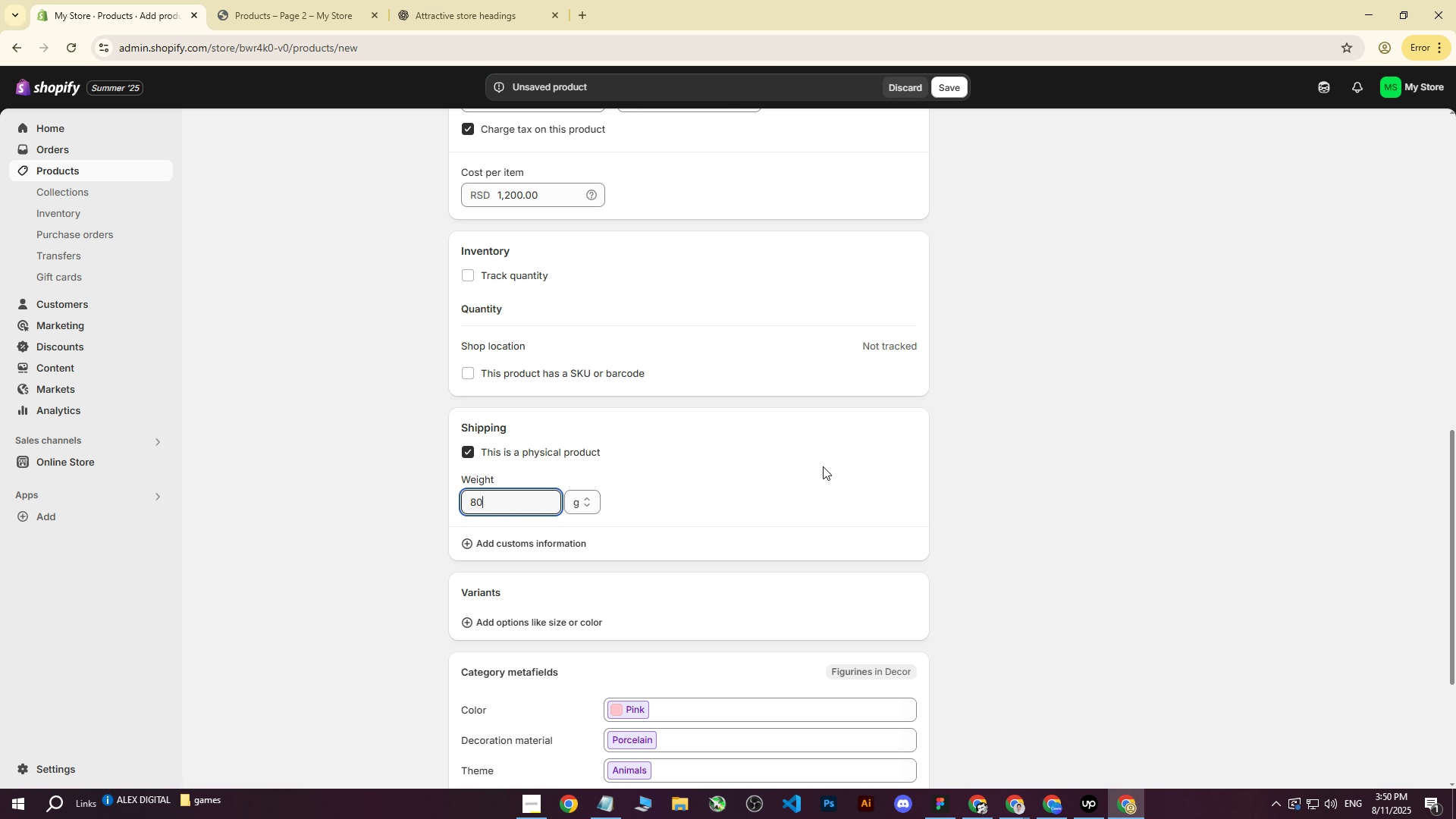 
left_click([823, 466])
 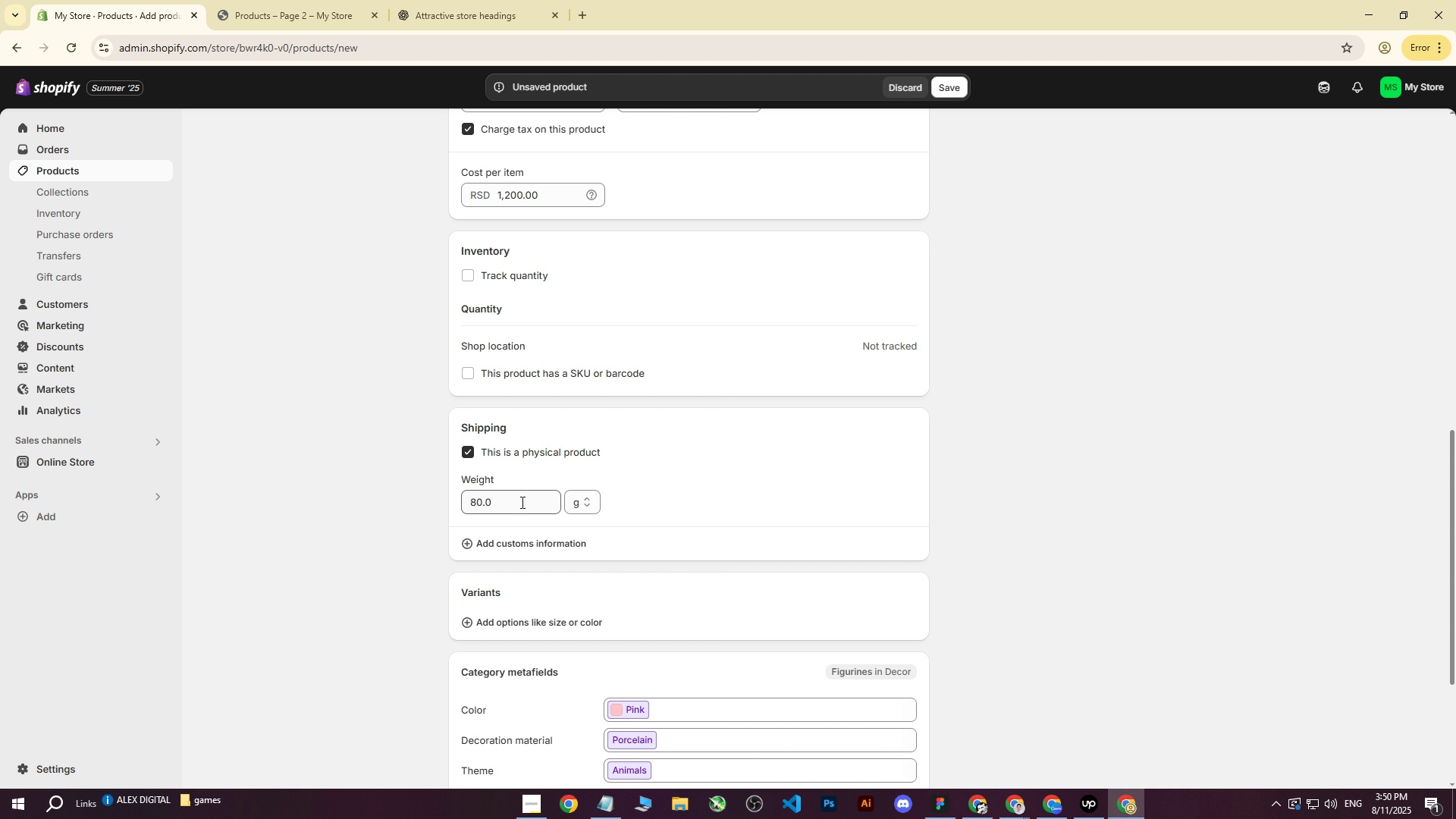 
scroll: coordinate [824, 503], scroll_direction: up, amount: 12.0
 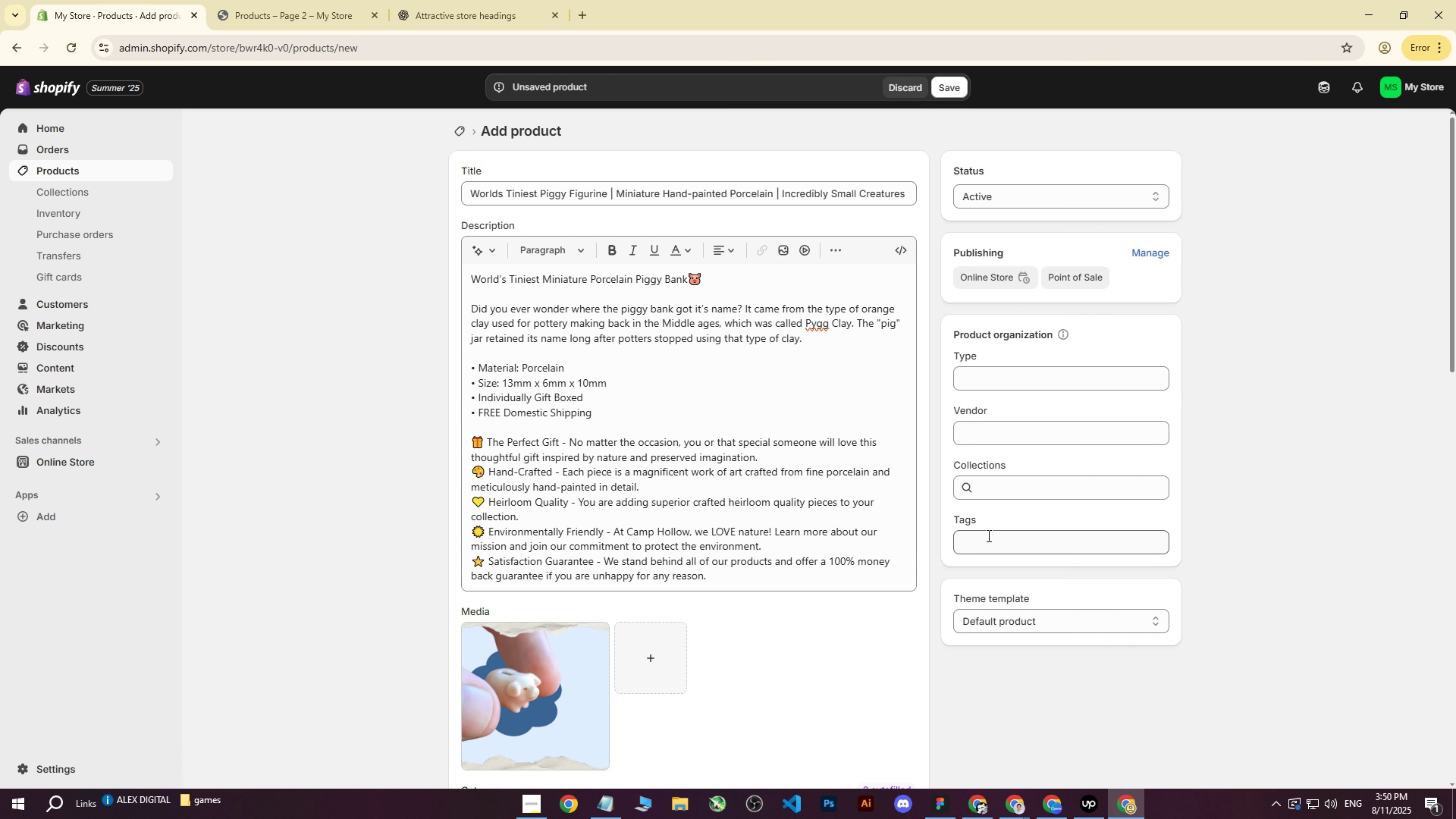 
left_click([980, 539])
 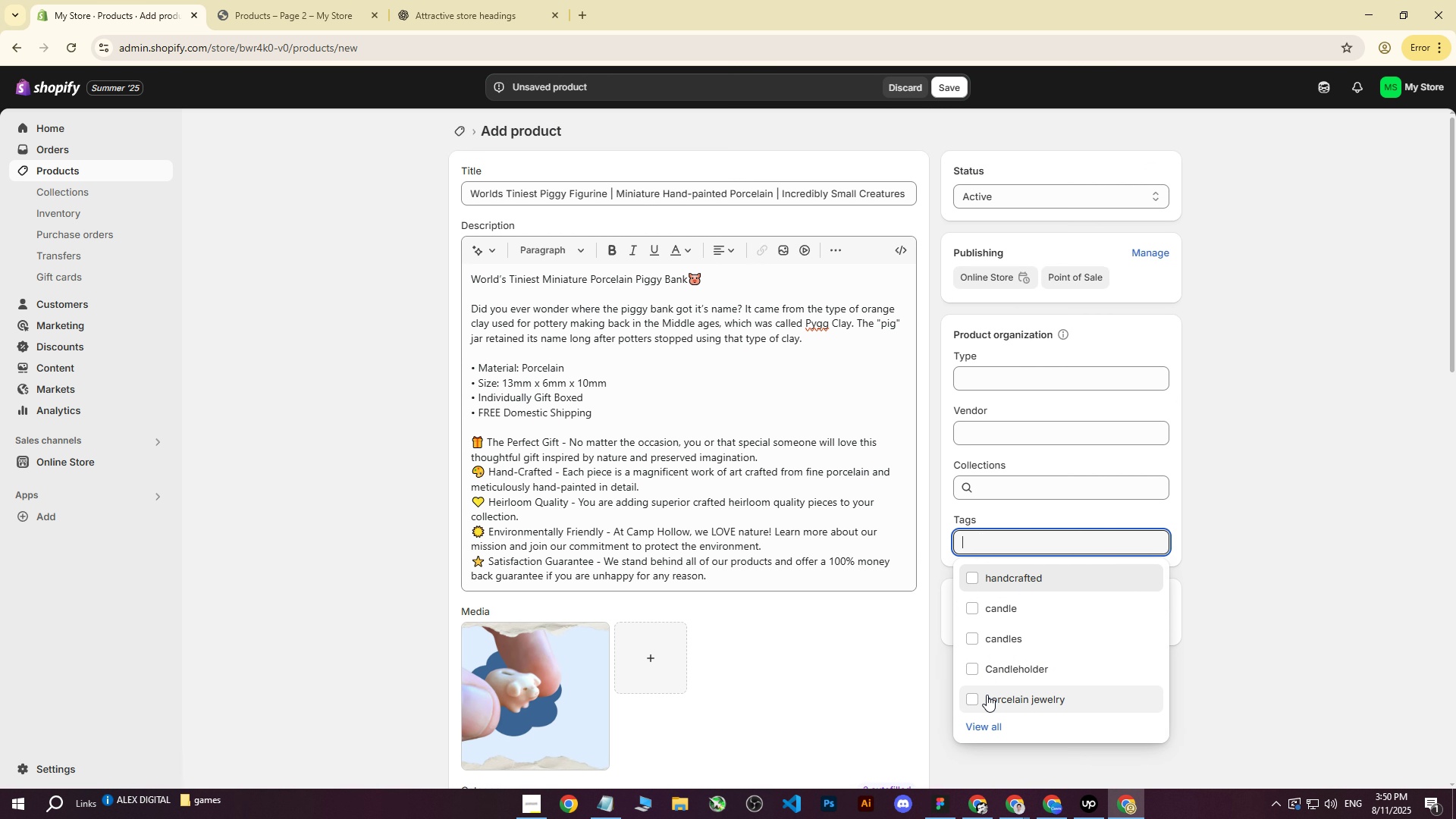 
left_click([980, 726])
 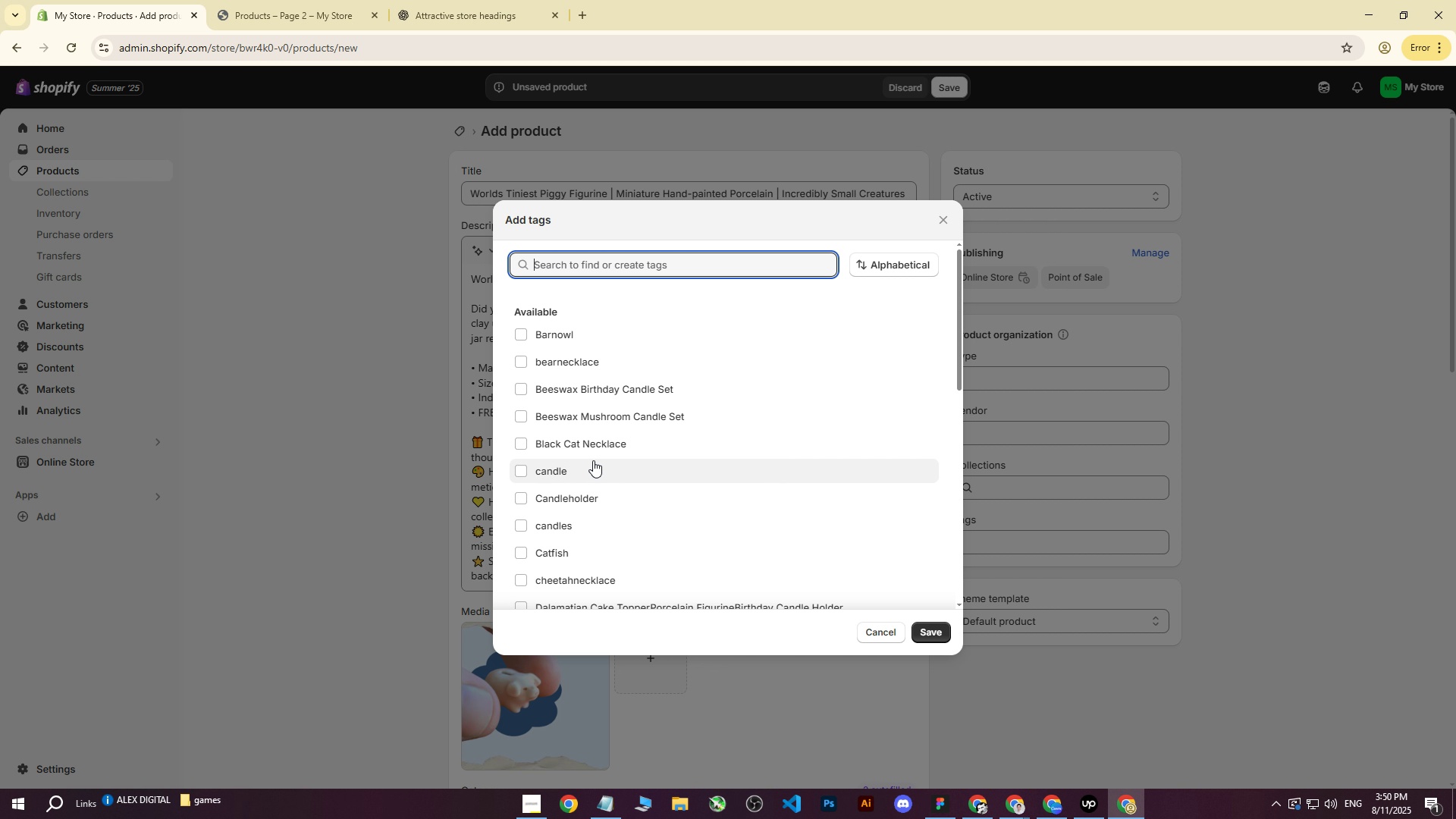 
wait(6.28)
 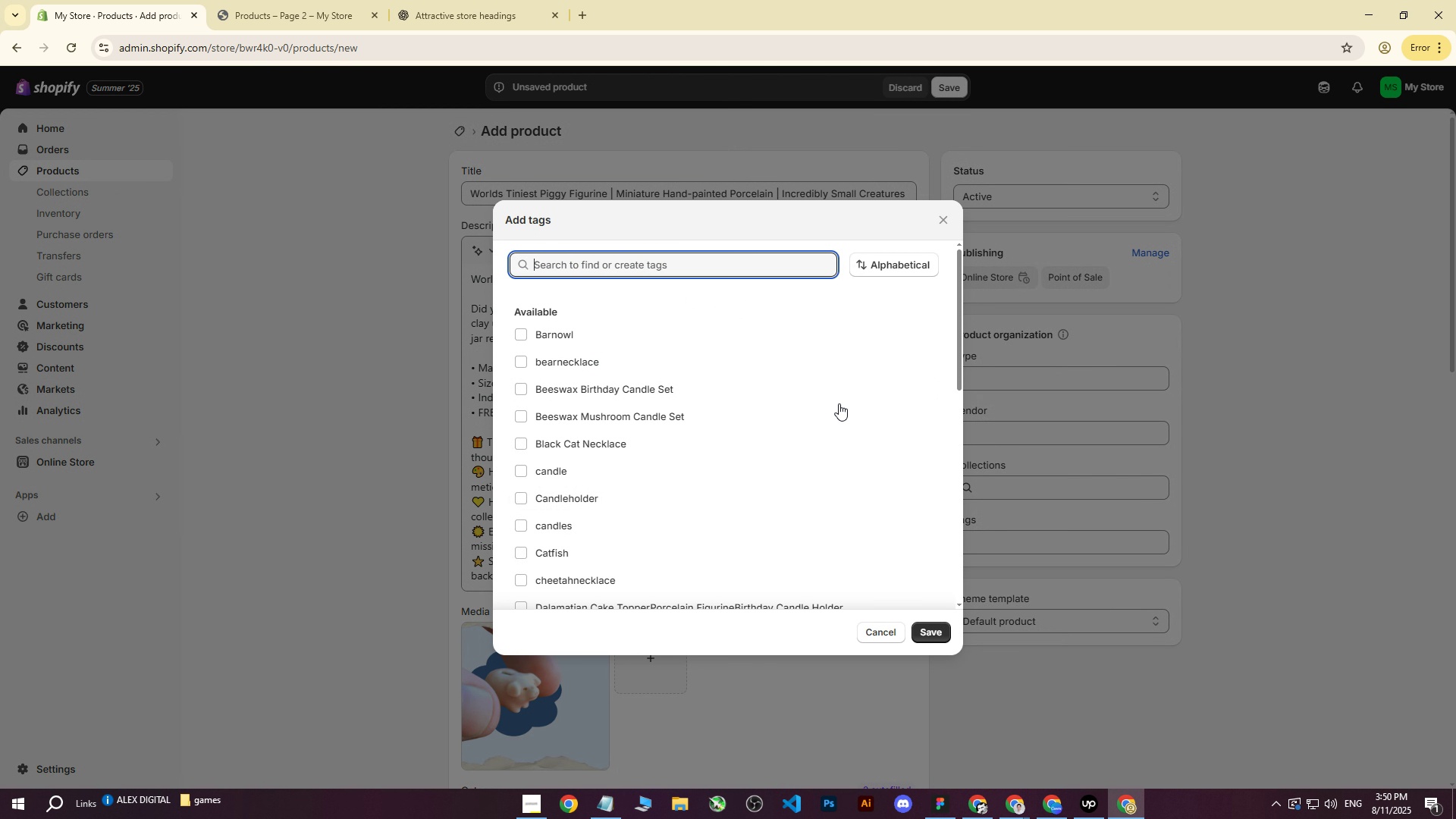 
scroll: coordinate [620, 498], scroll_direction: down, amount: 5.0
 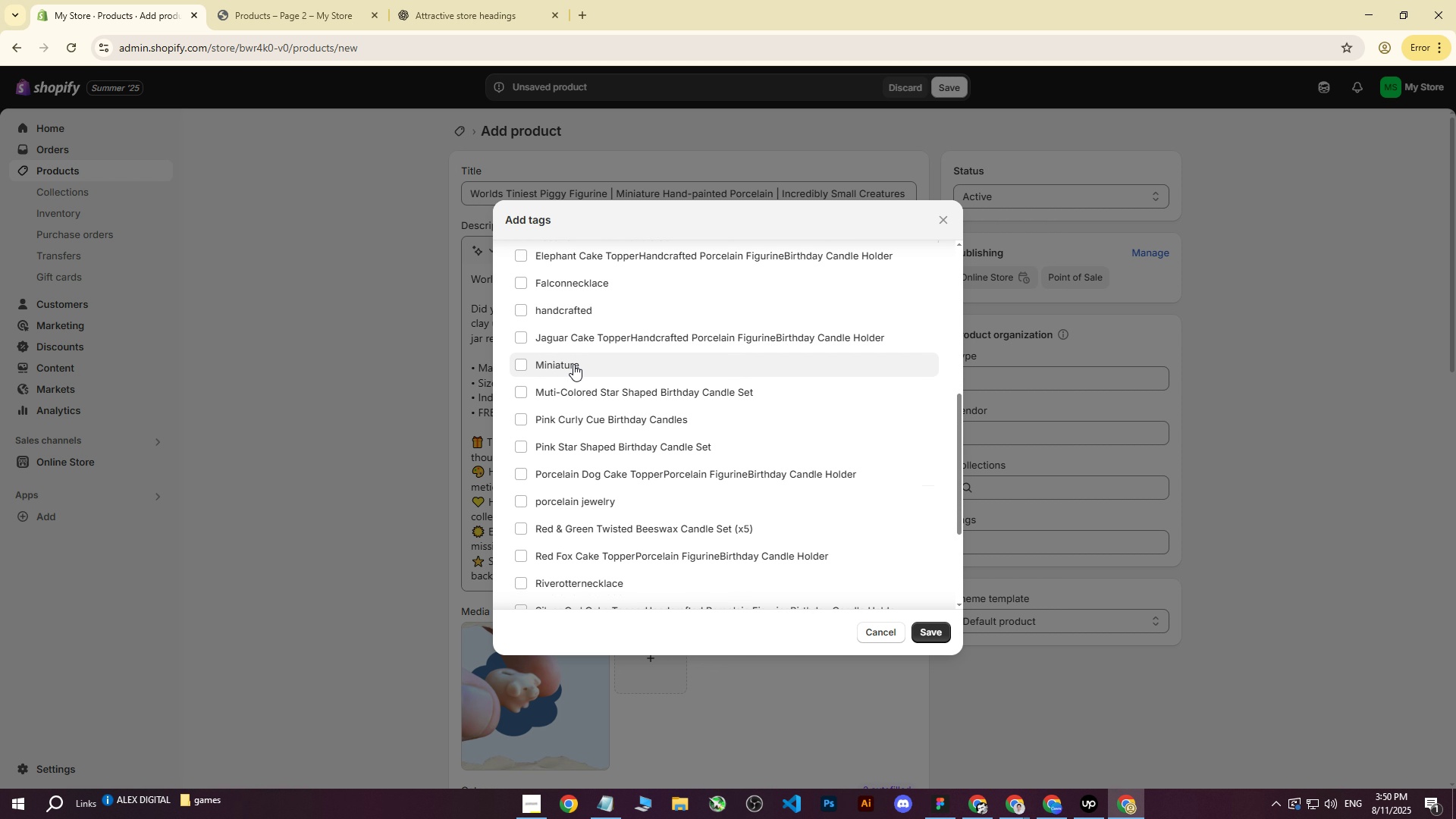 
left_click([573, 364])
 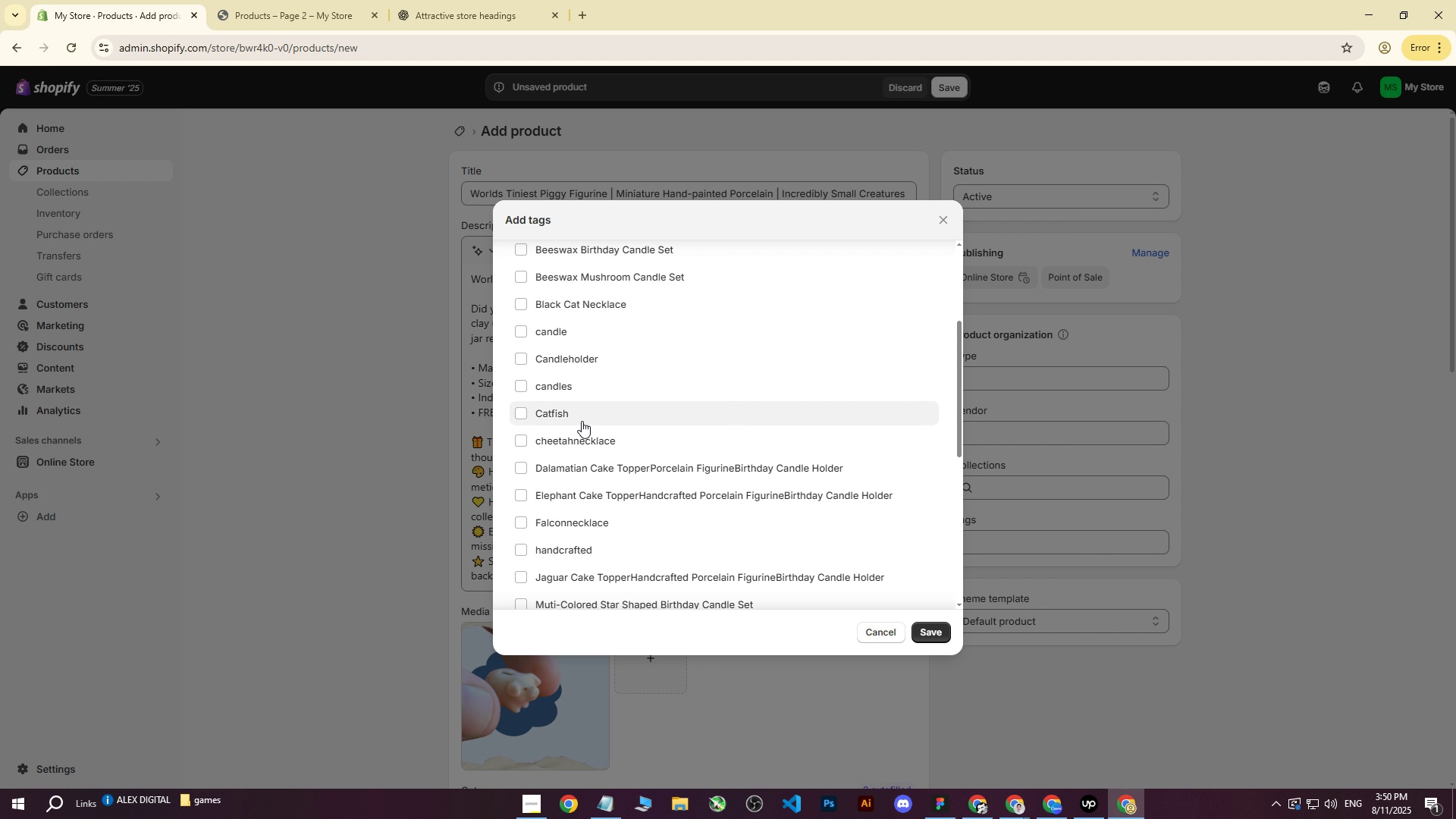 
left_click([574, 554])
 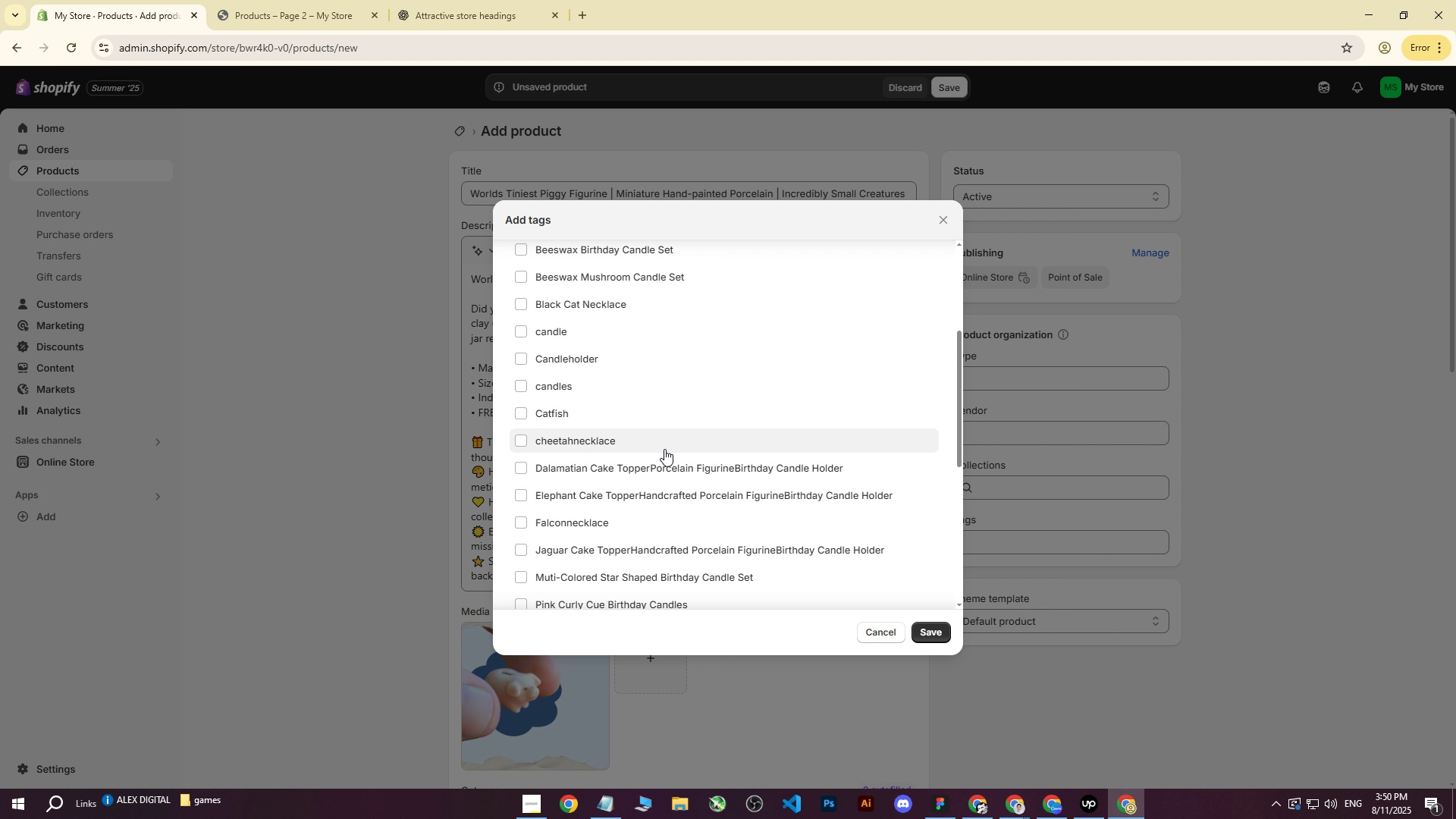 
scroll: coordinate [665, 450], scroll_direction: down, amount: 6.0
 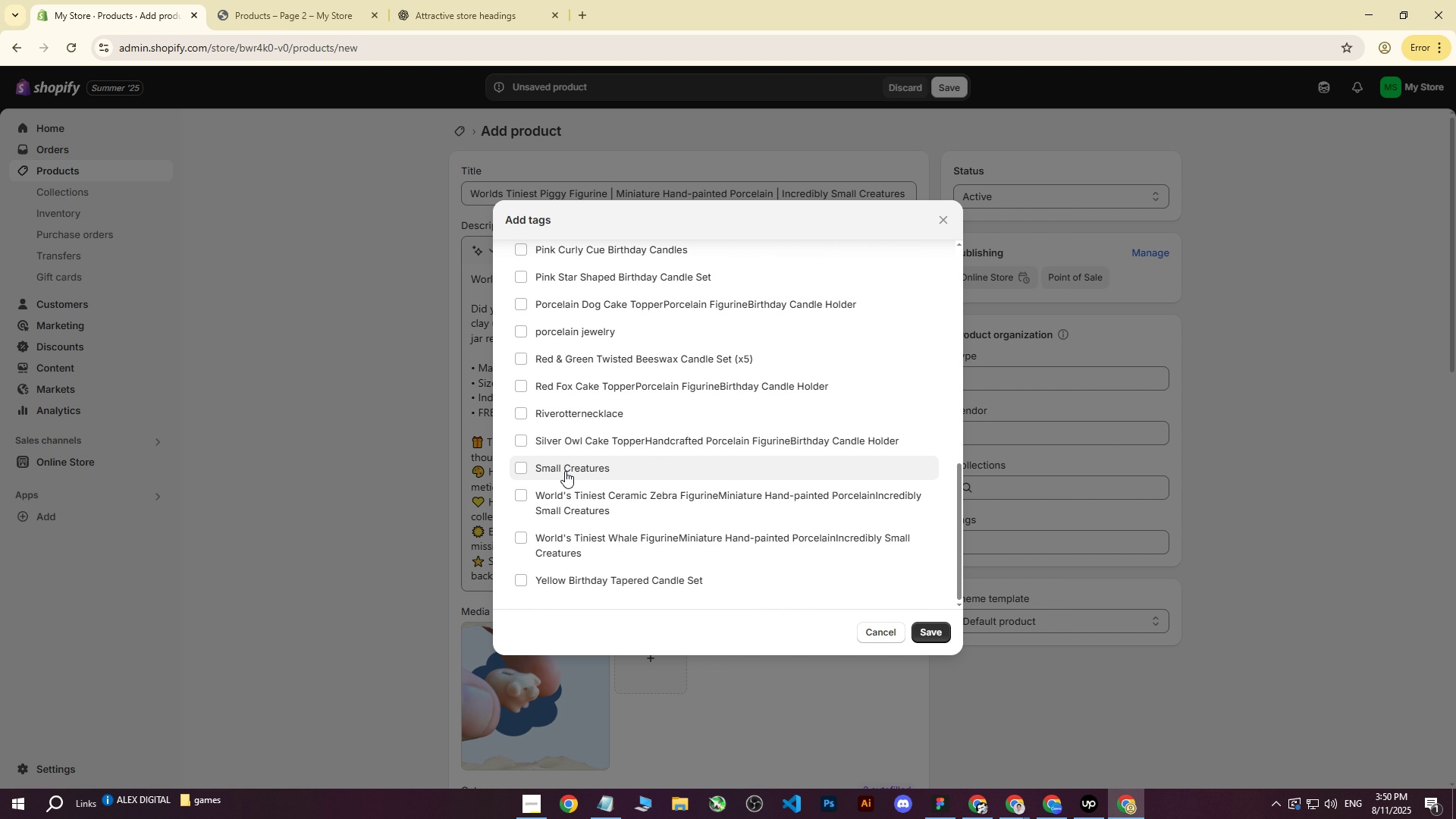 
left_click([563, 471])
 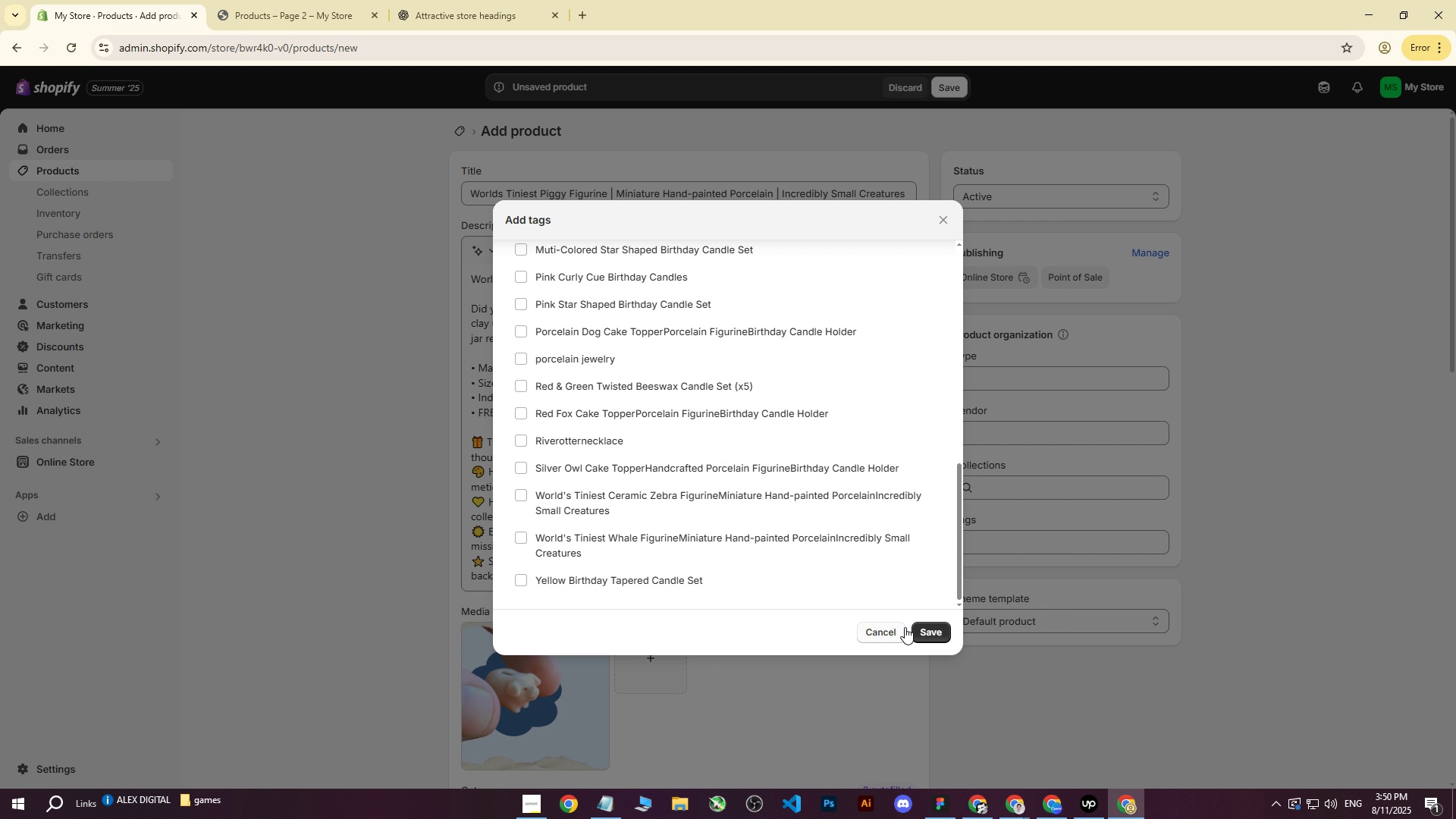 
left_click([917, 634])
 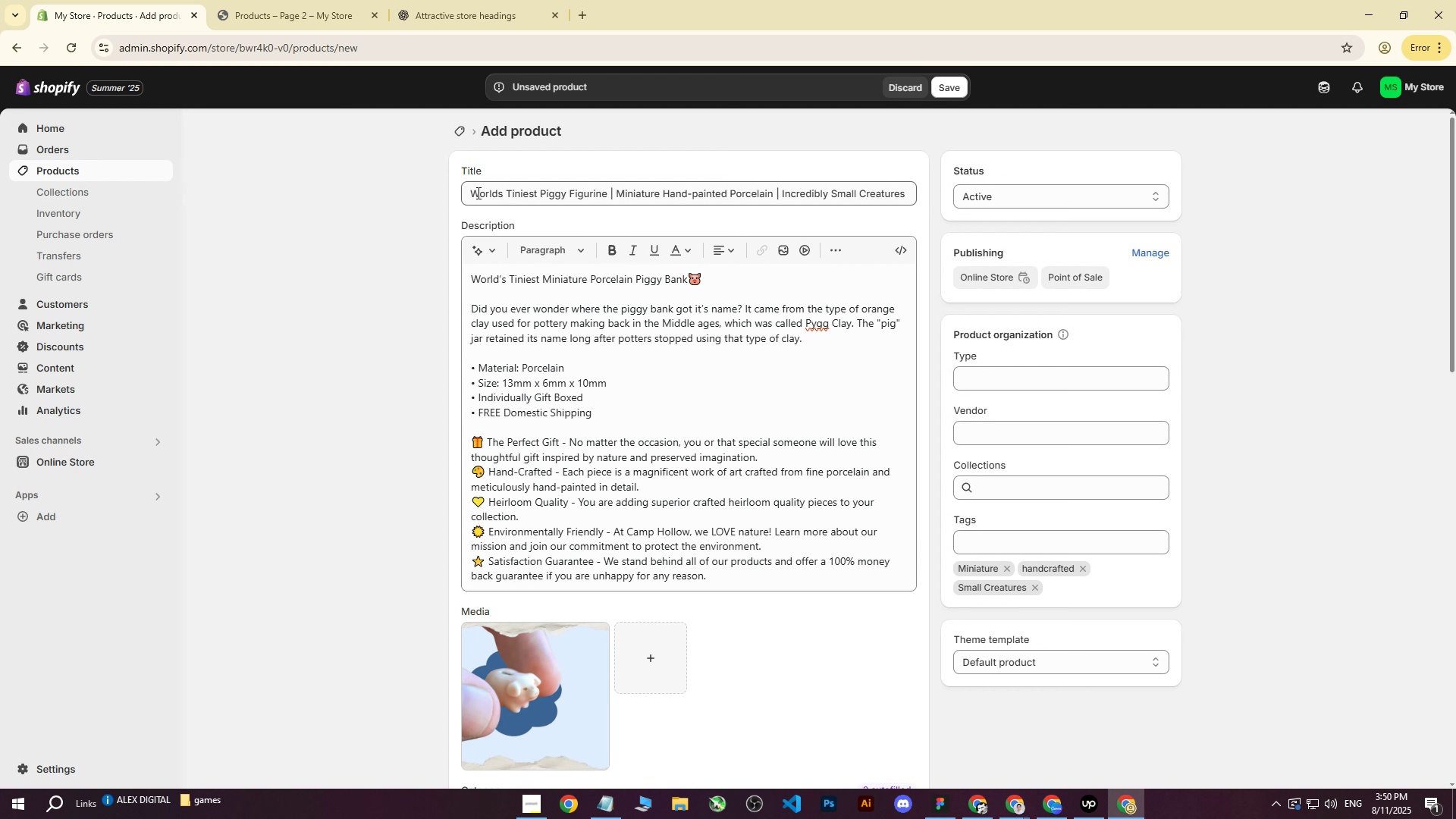 
left_click_drag(start_coordinate=[470, 194], to_coordinate=[1077, 187])
 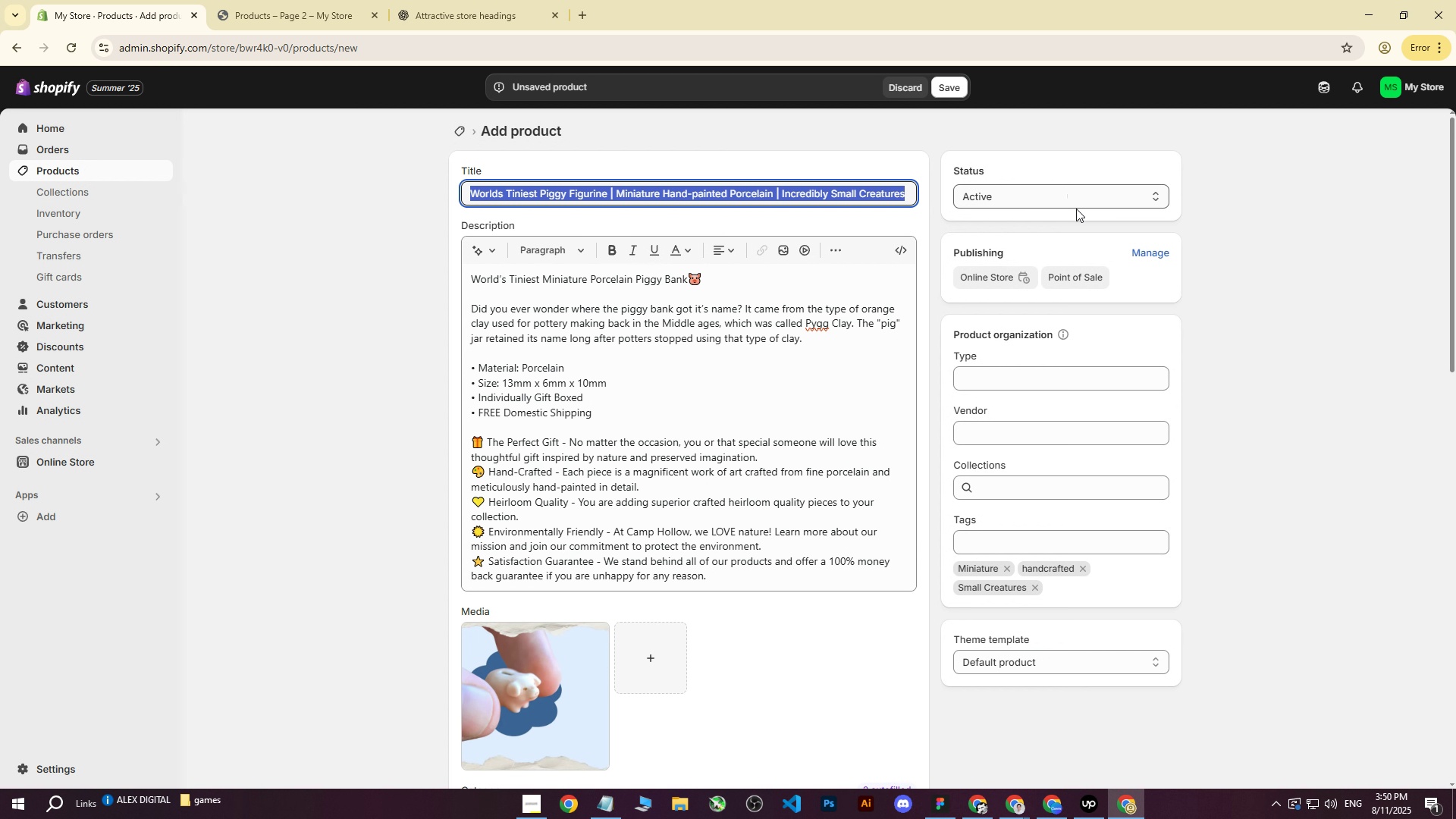 
key(Control+ControlLeft)
 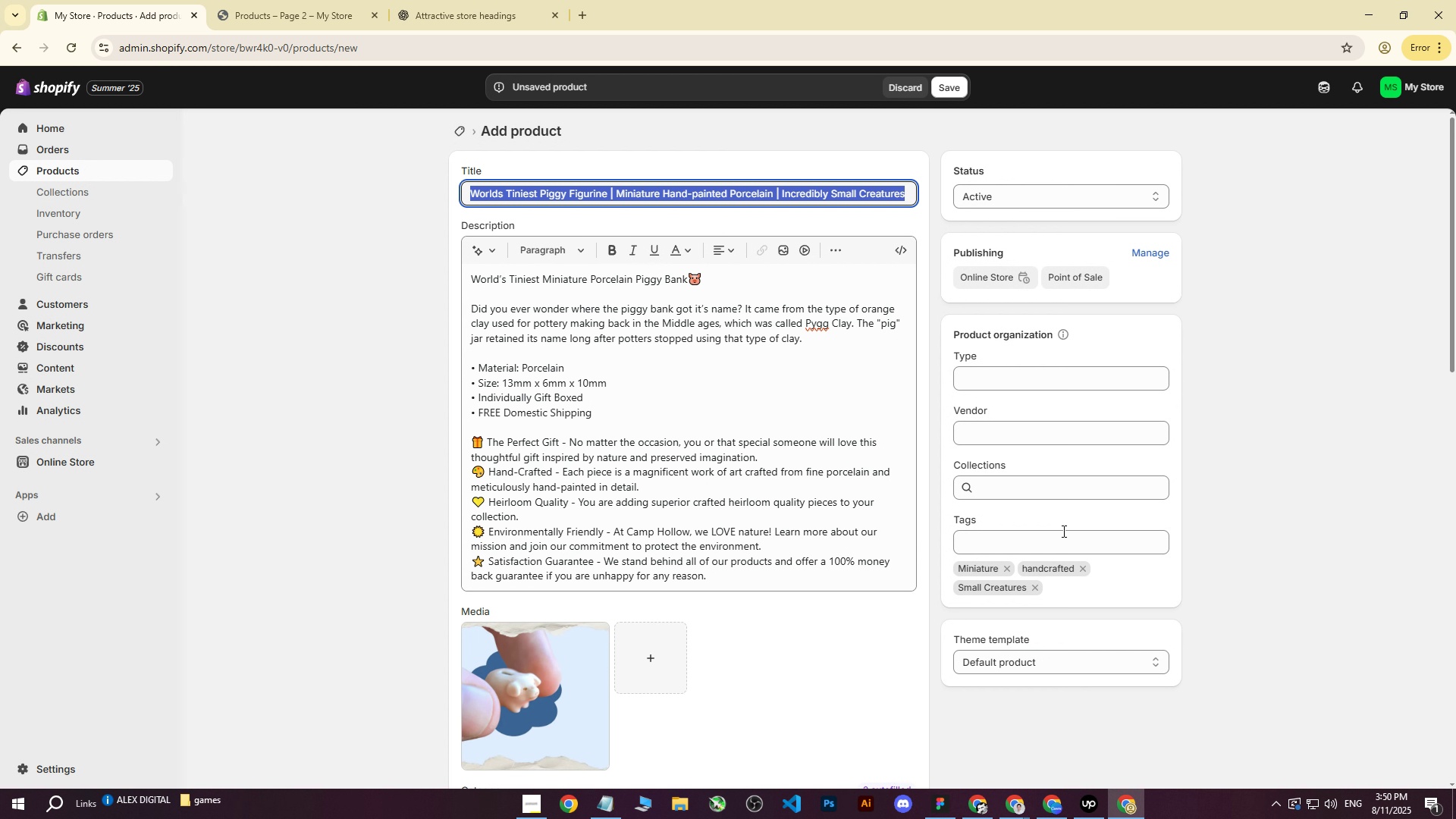 
key(Control+C)
 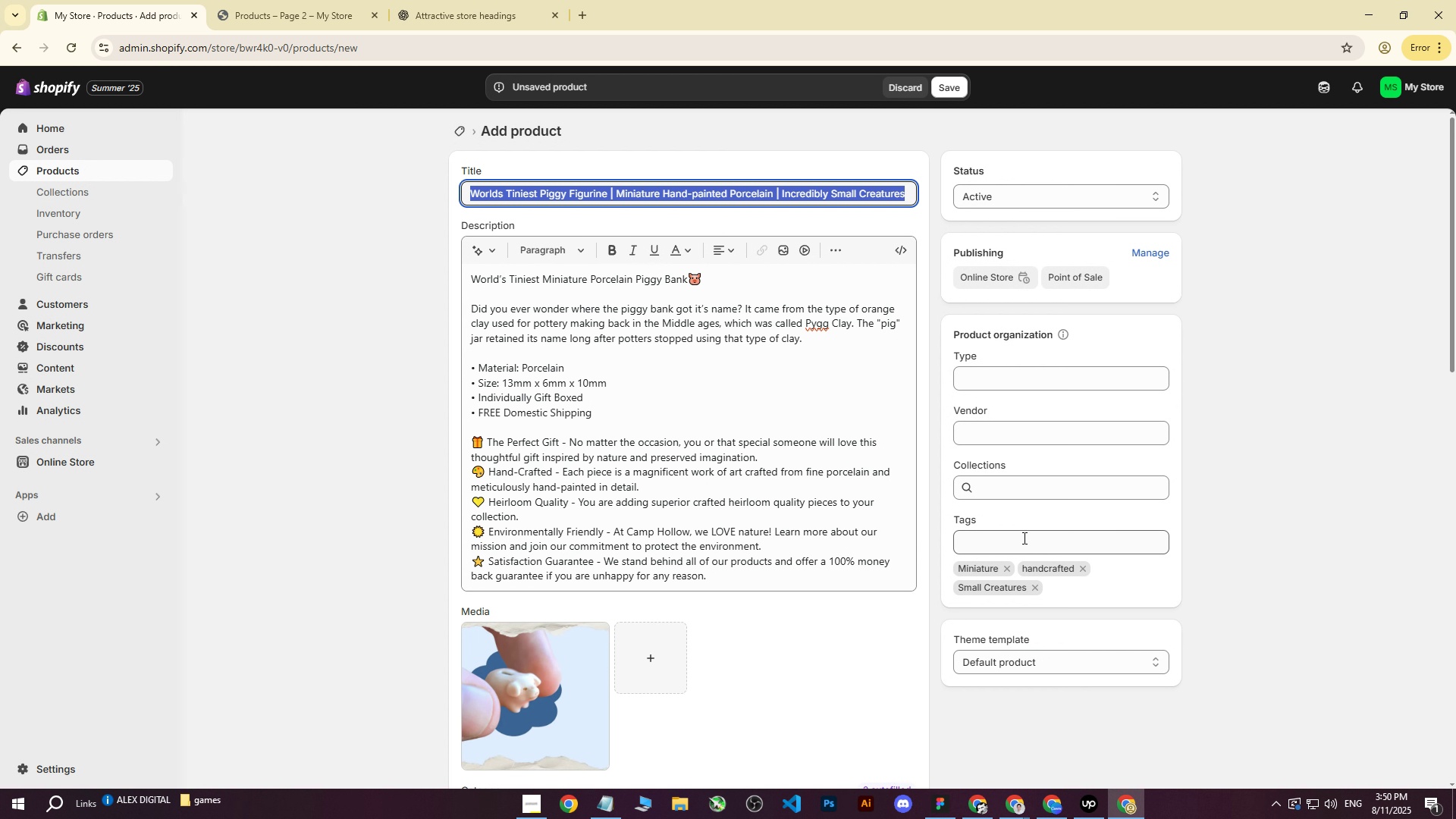 
left_click([1023, 538])
 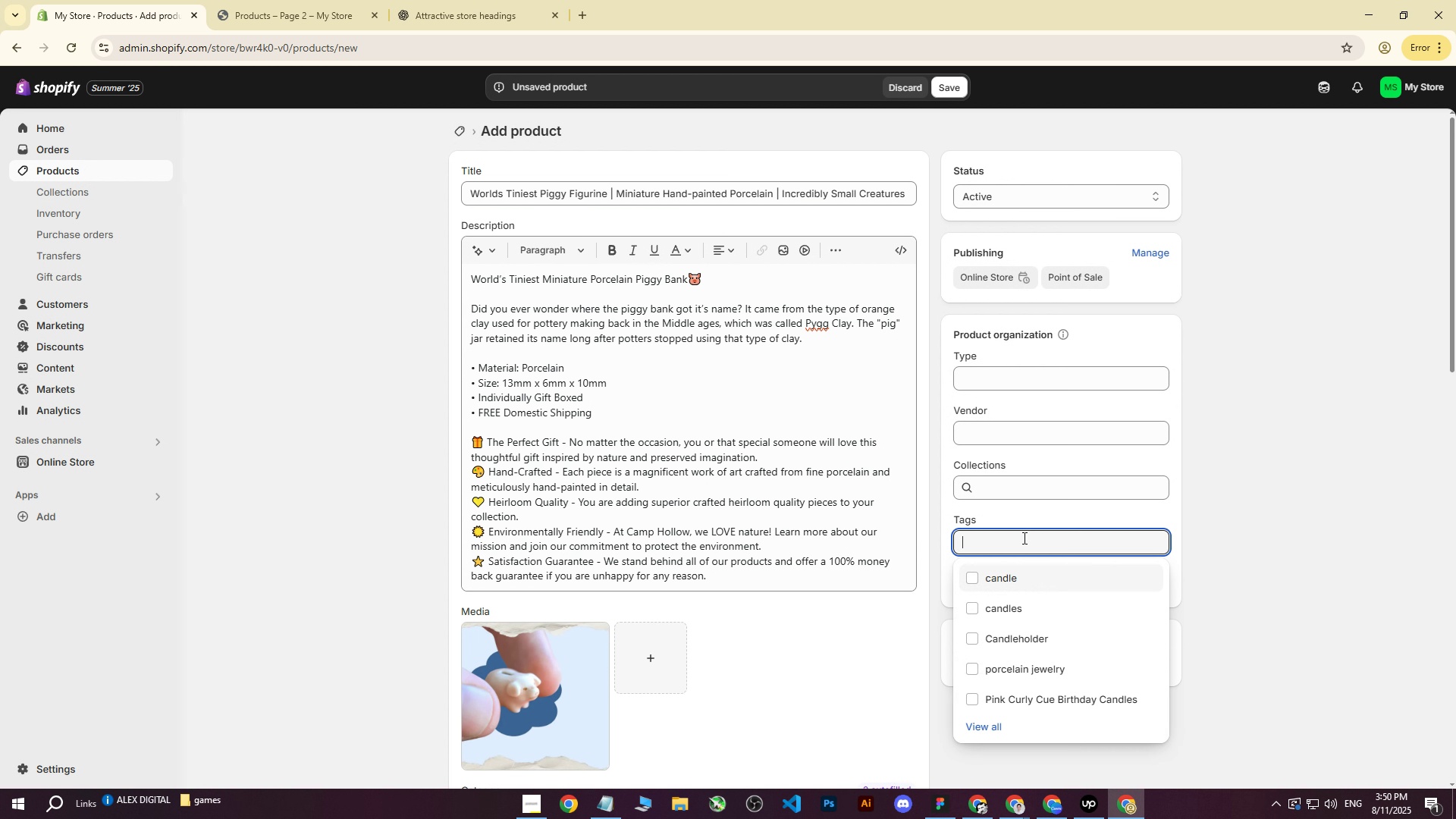 
key(Control+ControlLeft)
 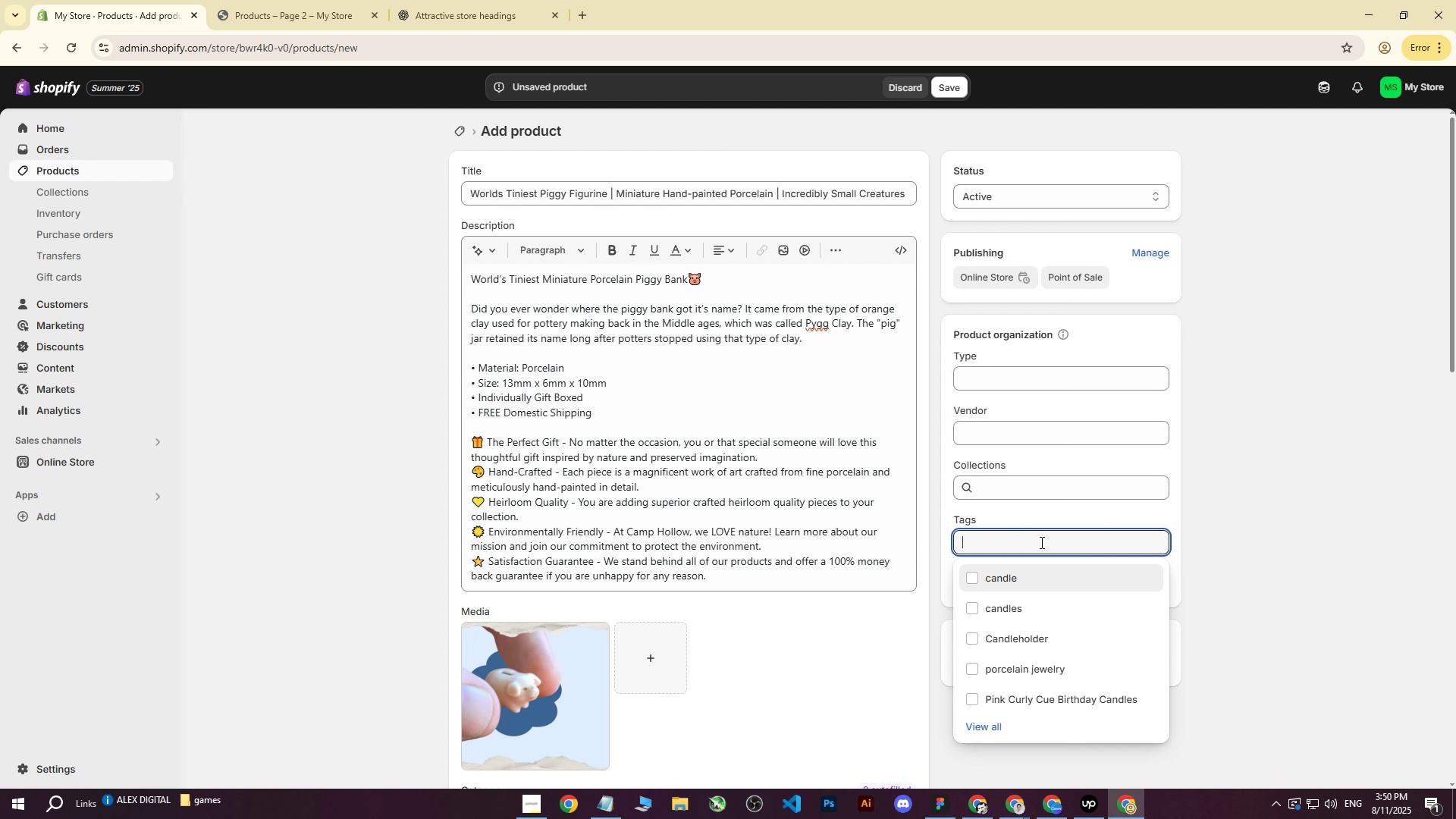 
key(Control+V)
 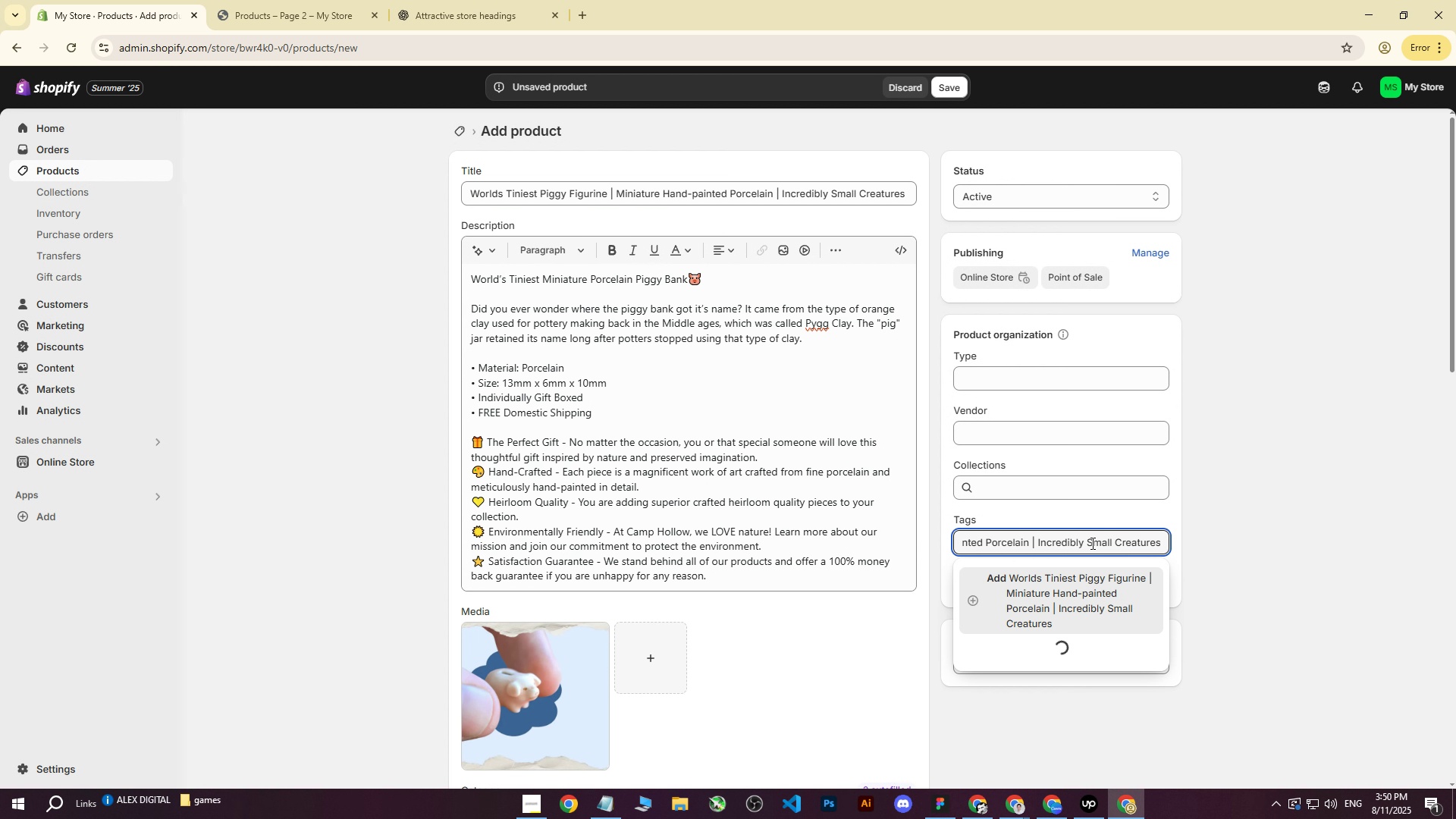 
hold_key(key=ArrowLeft, duration=1.25)
 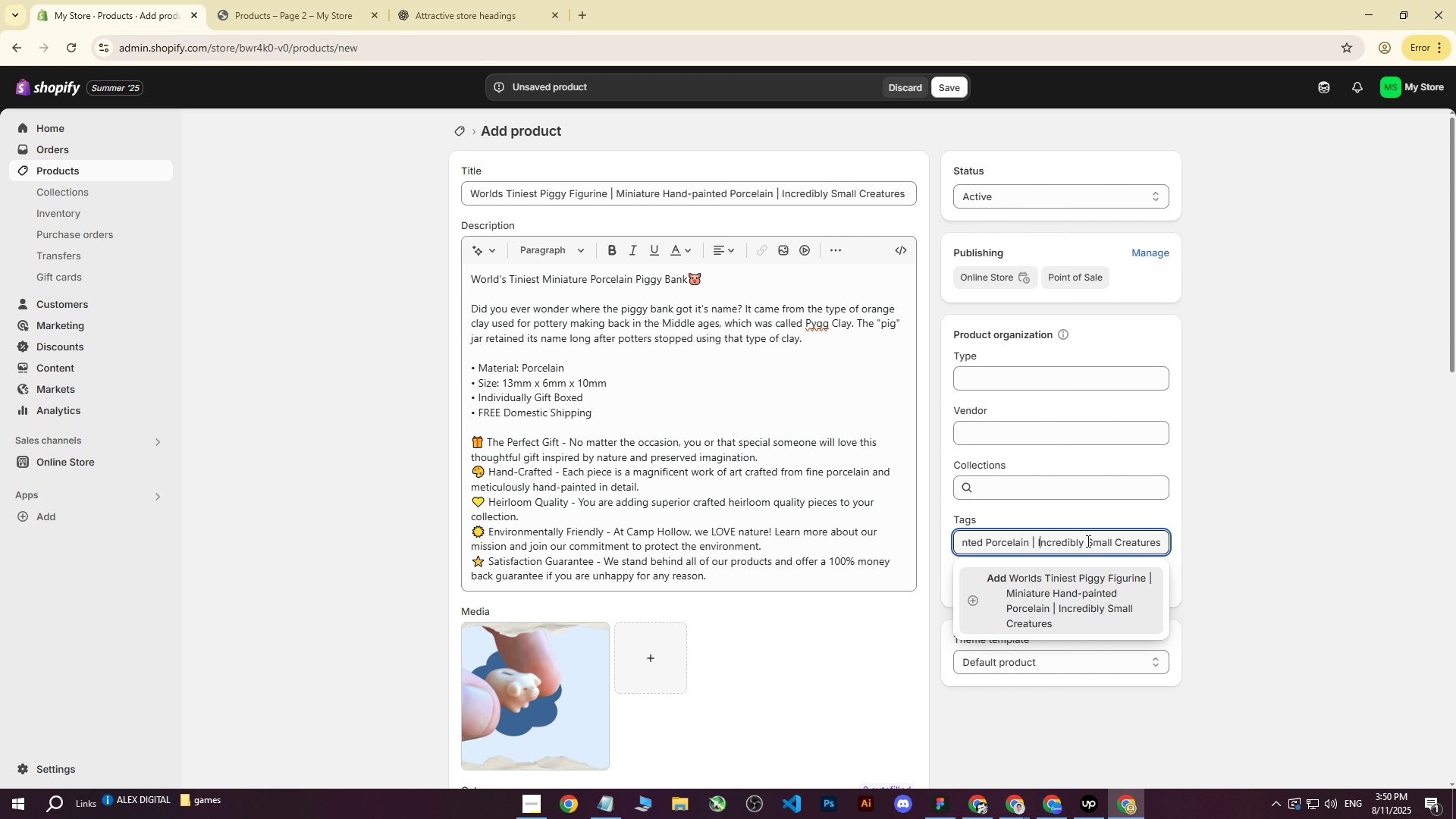 
key(ArrowLeft)
 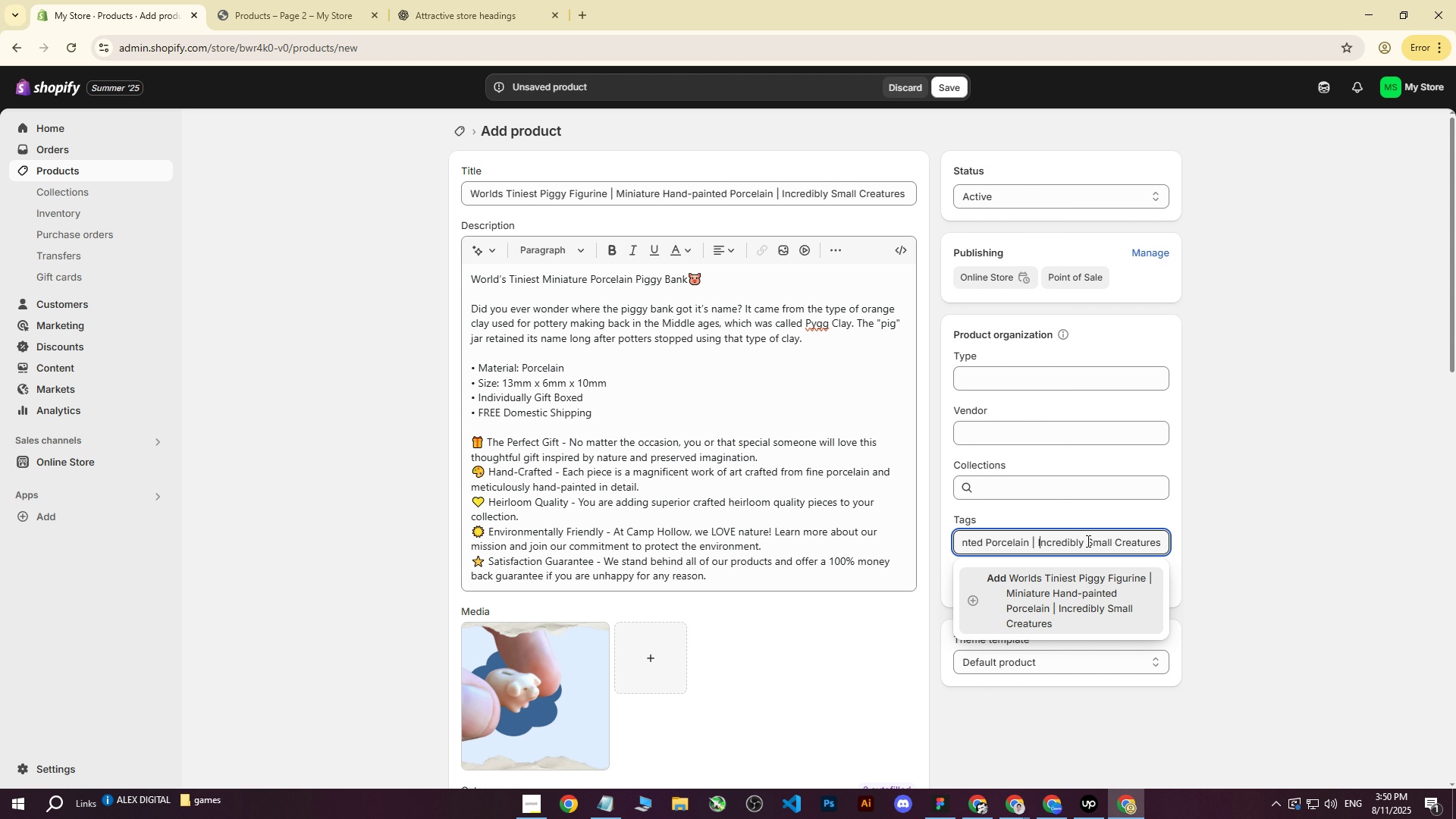 
key(ArrowLeft)
 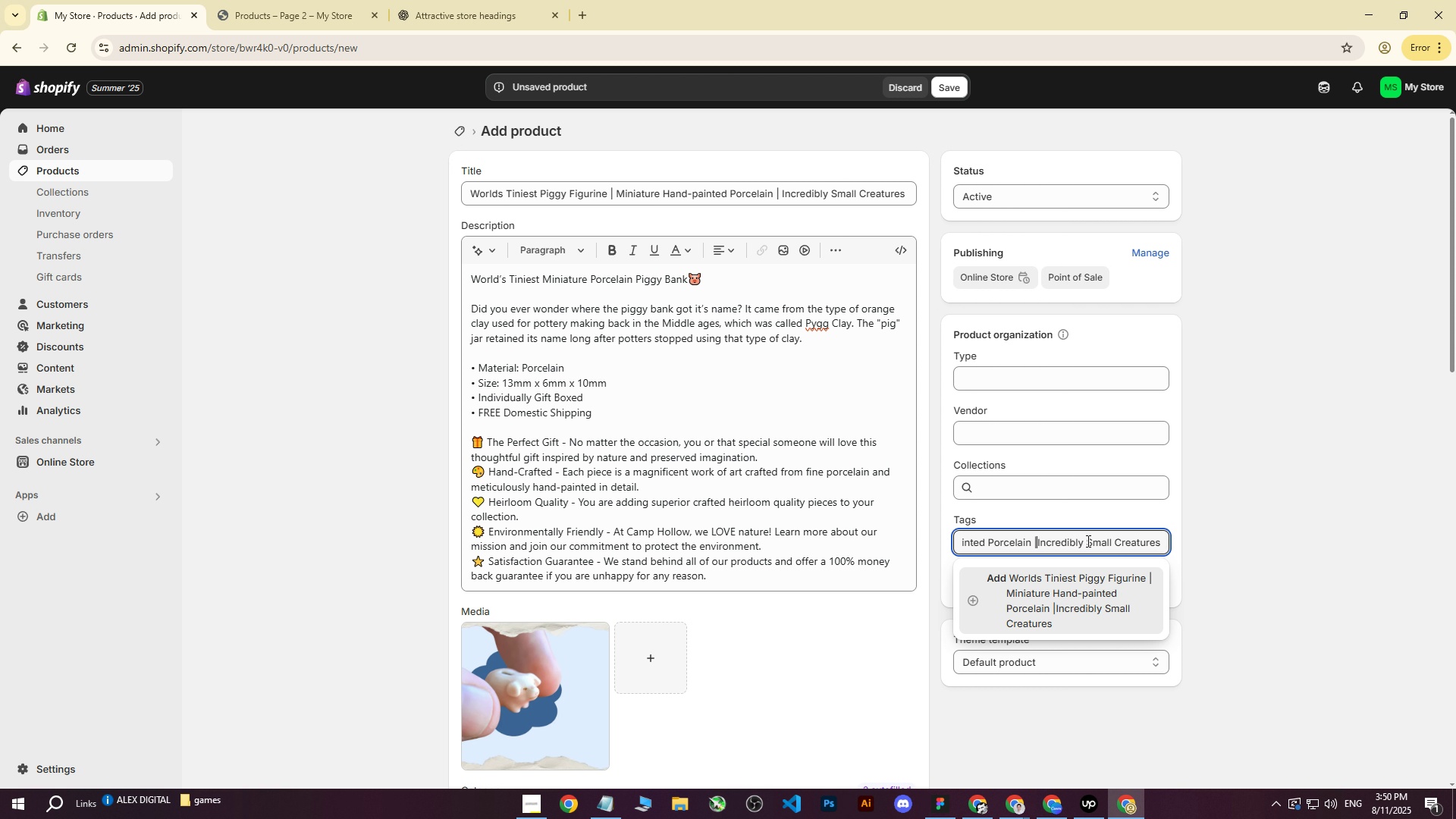 
key(Backspace)
 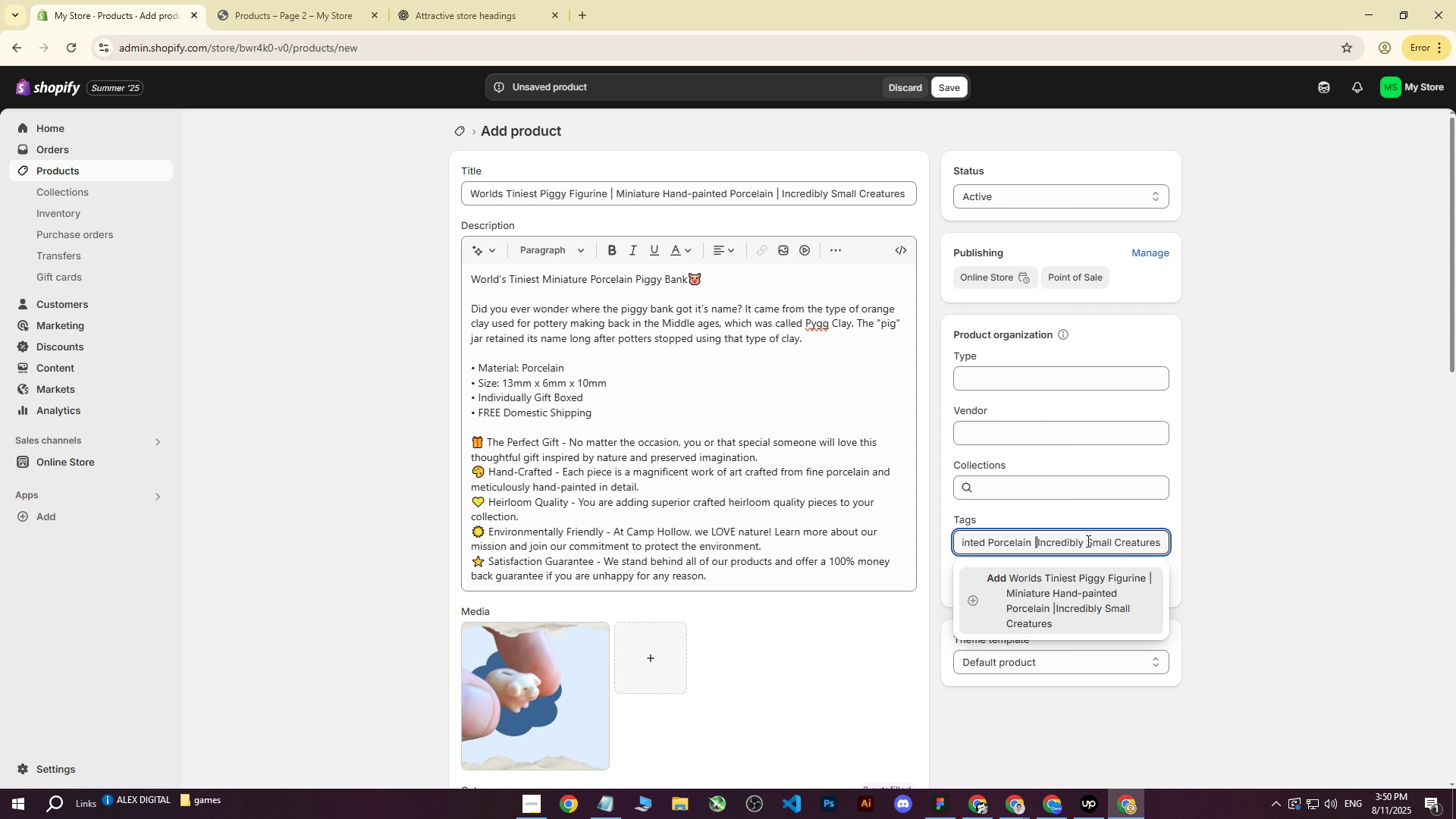 
key(Backspace)
 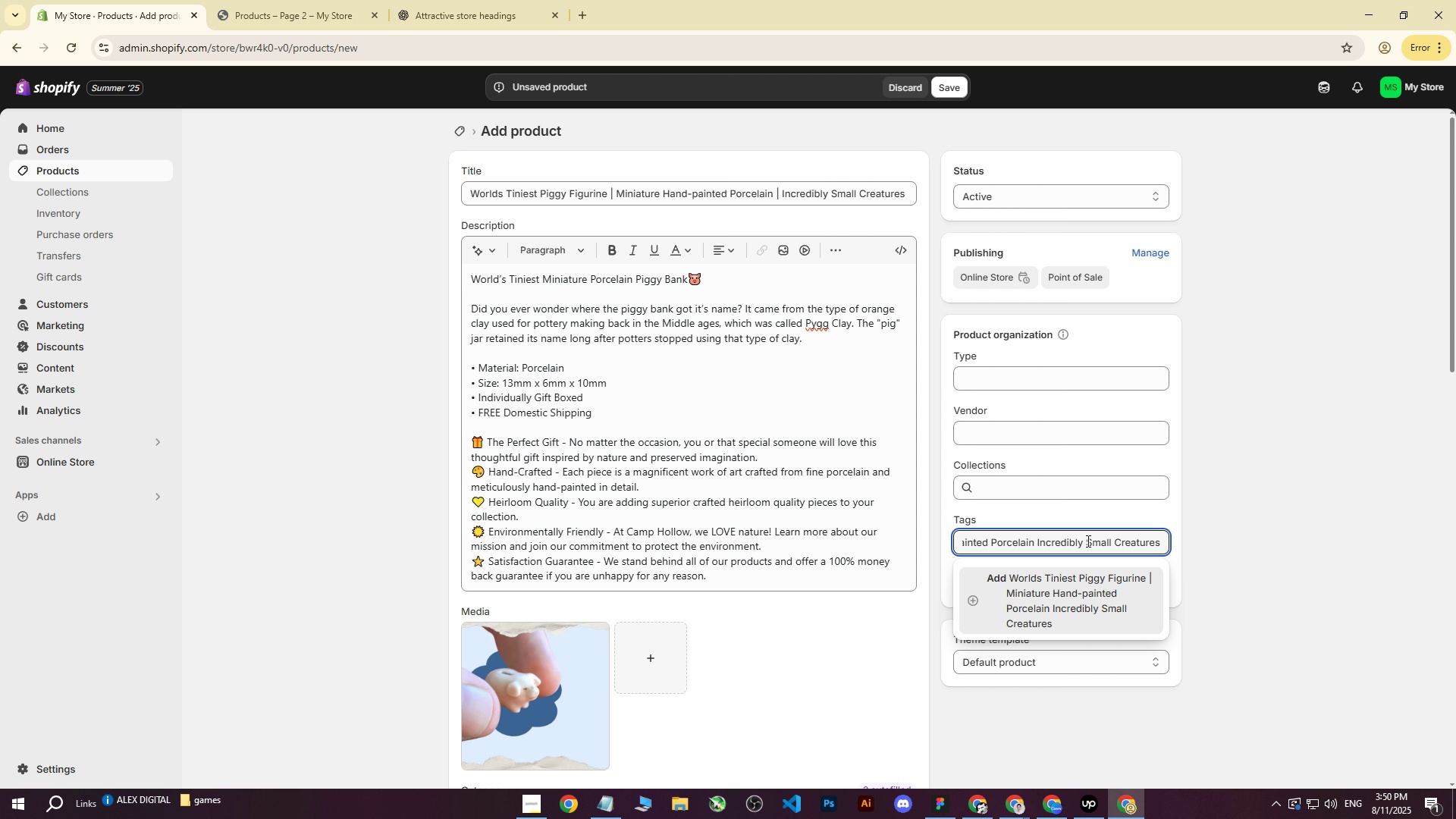 
key(Backspace)
 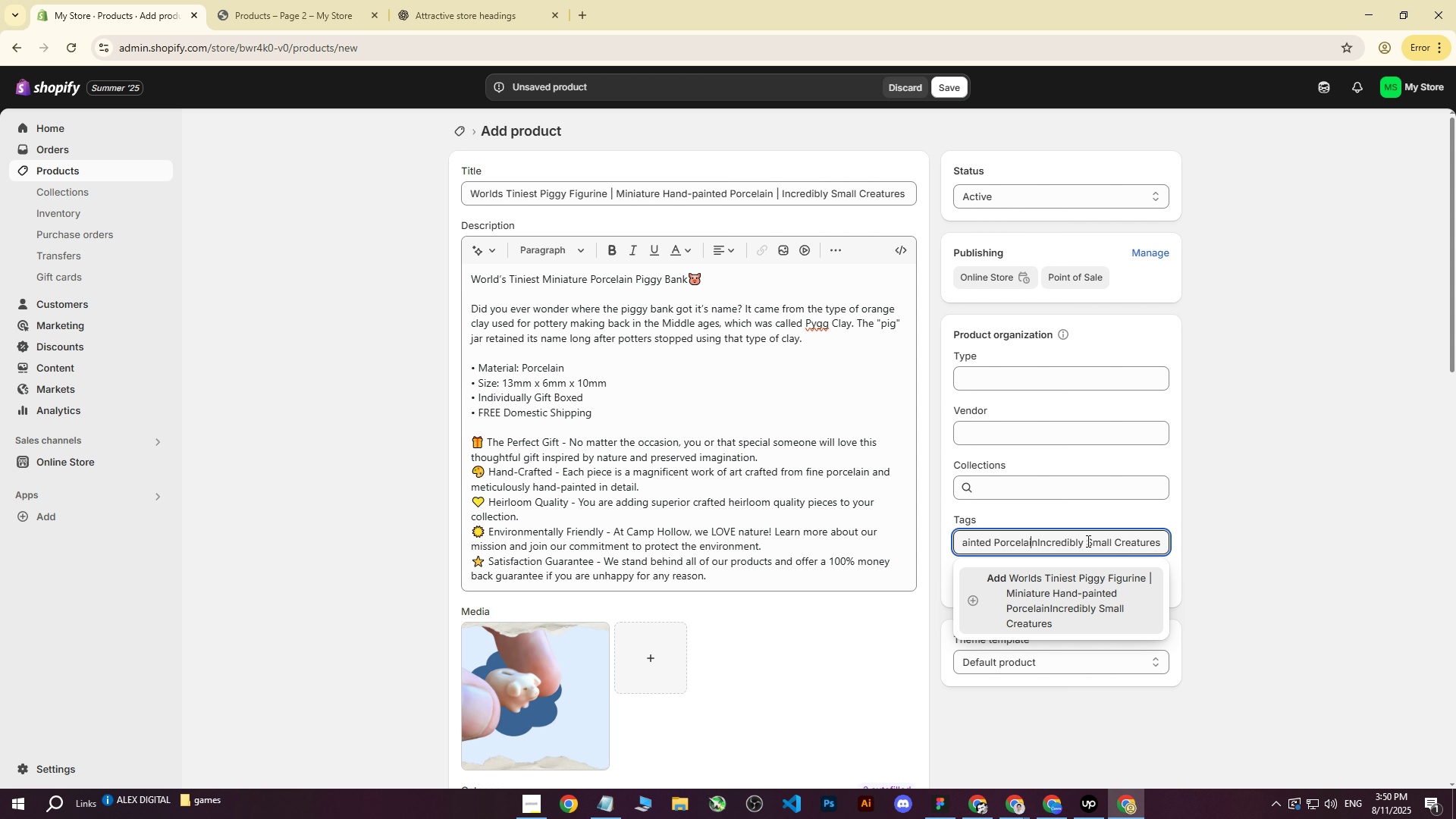 
hold_key(key=ArrowLeft, duration=1.5)
 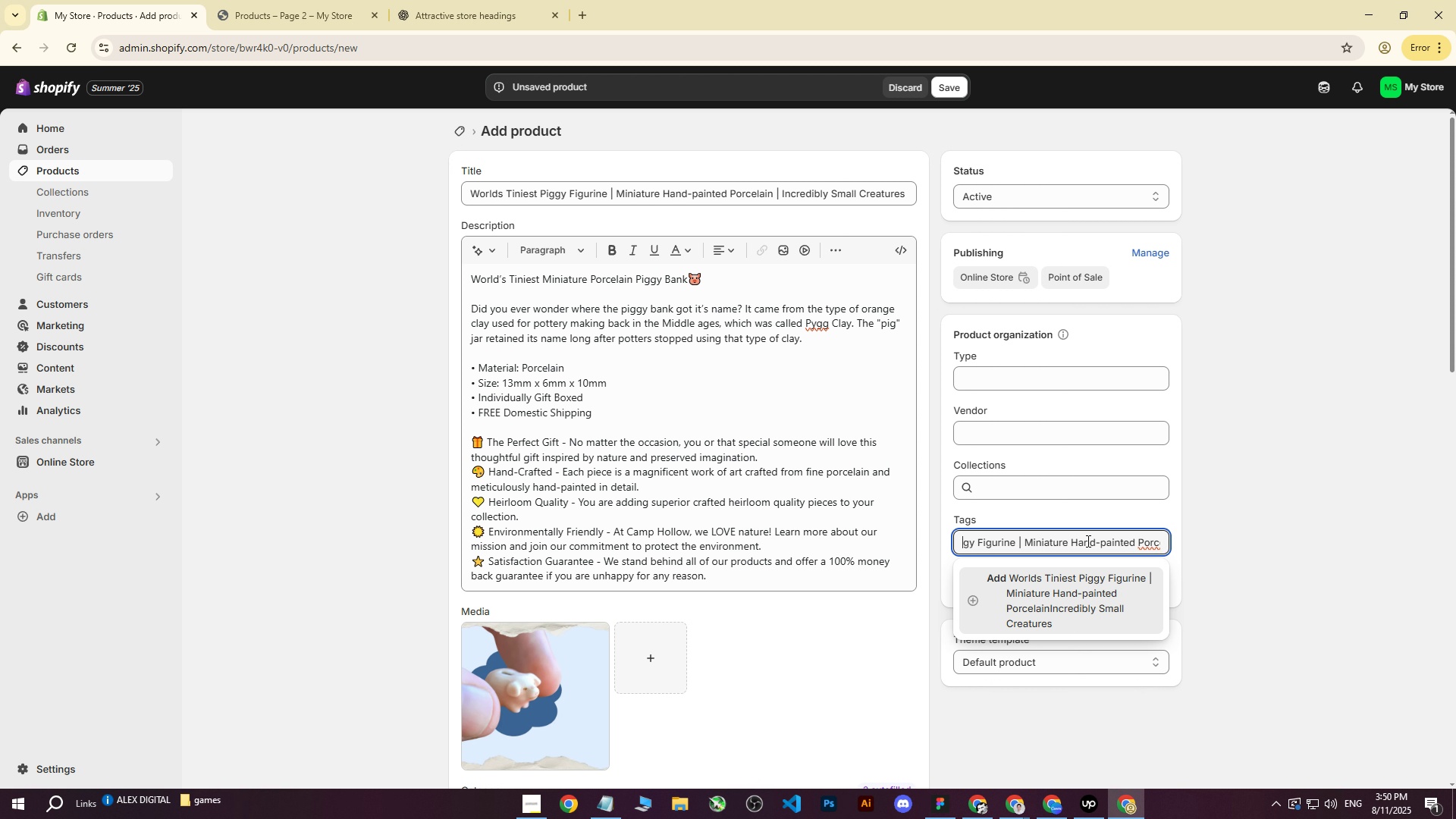 
hold_key(key=ArrowLeft, duration=0.55)
 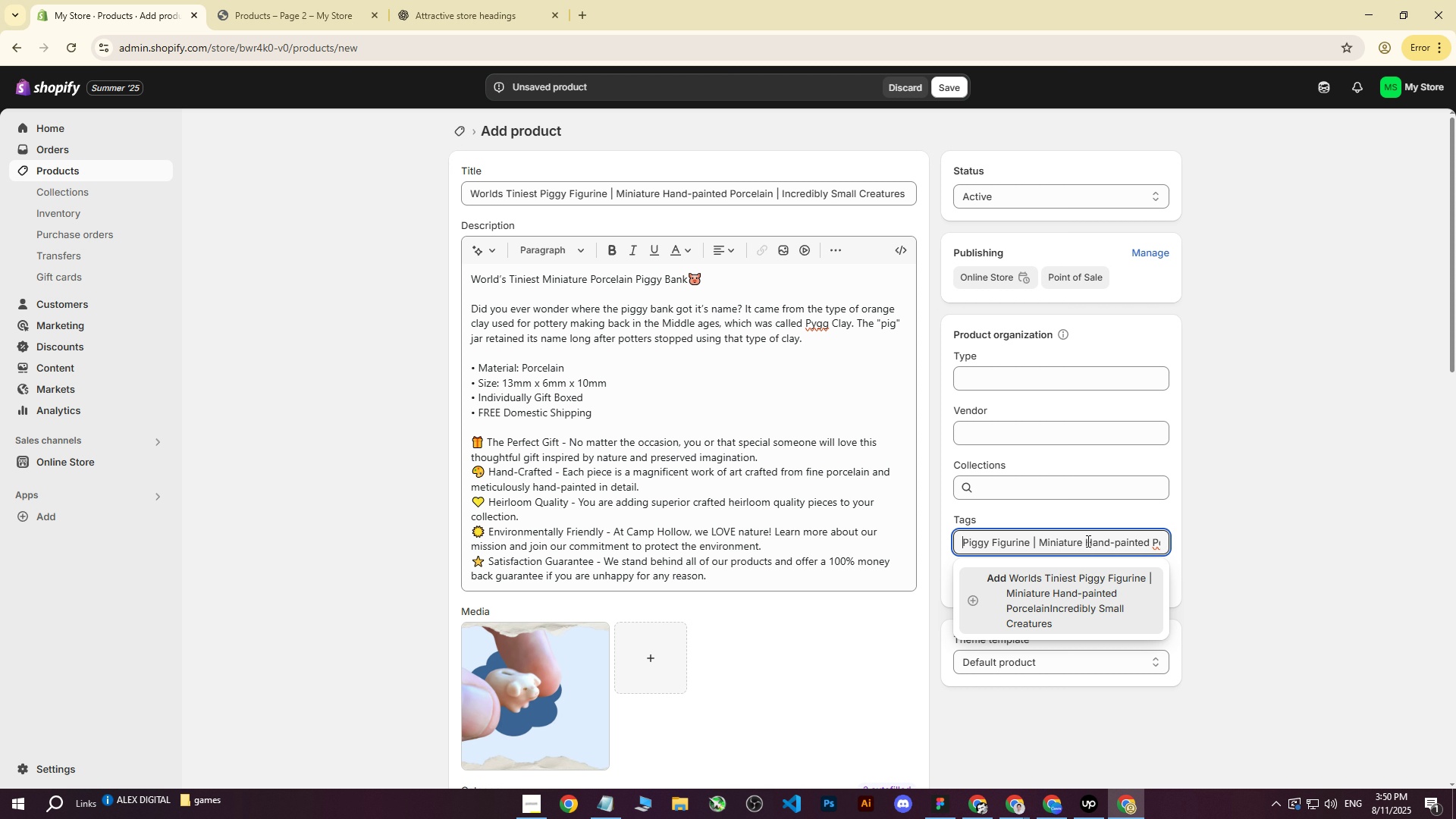 
hold_key(key=ArrowRight, duration=0.98)
 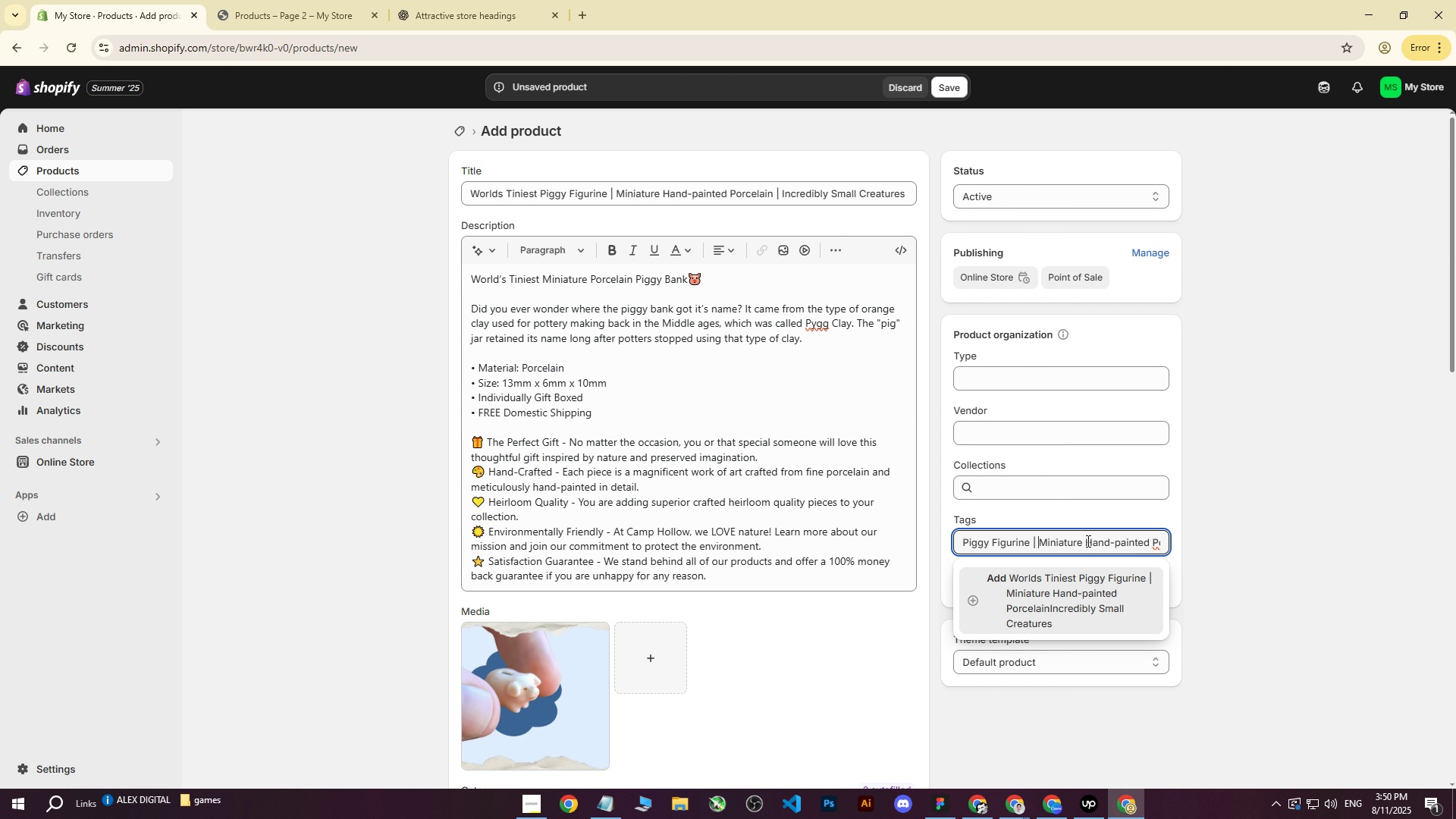 
key(ArrowRight)
 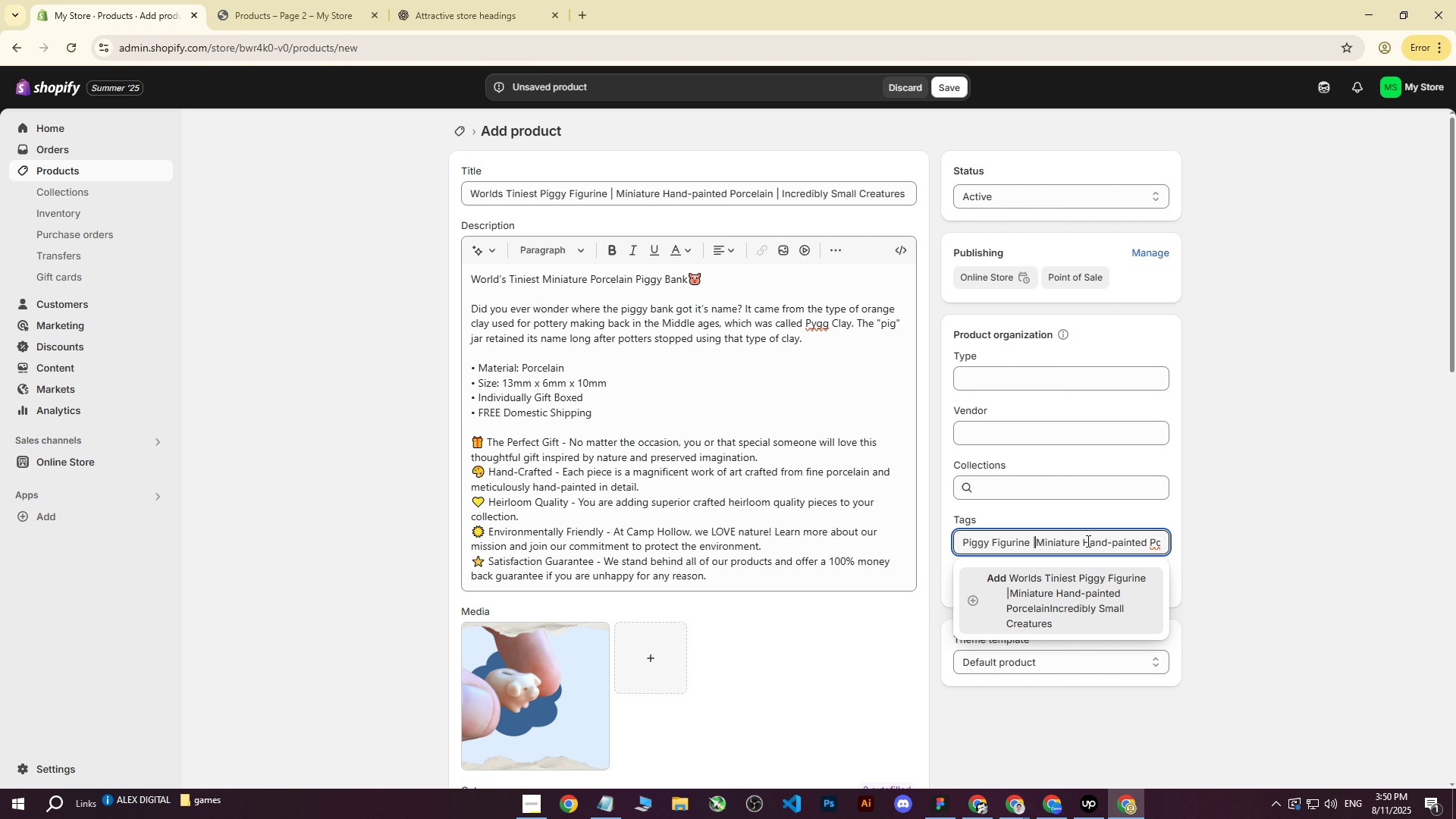 
key(Backspace)
 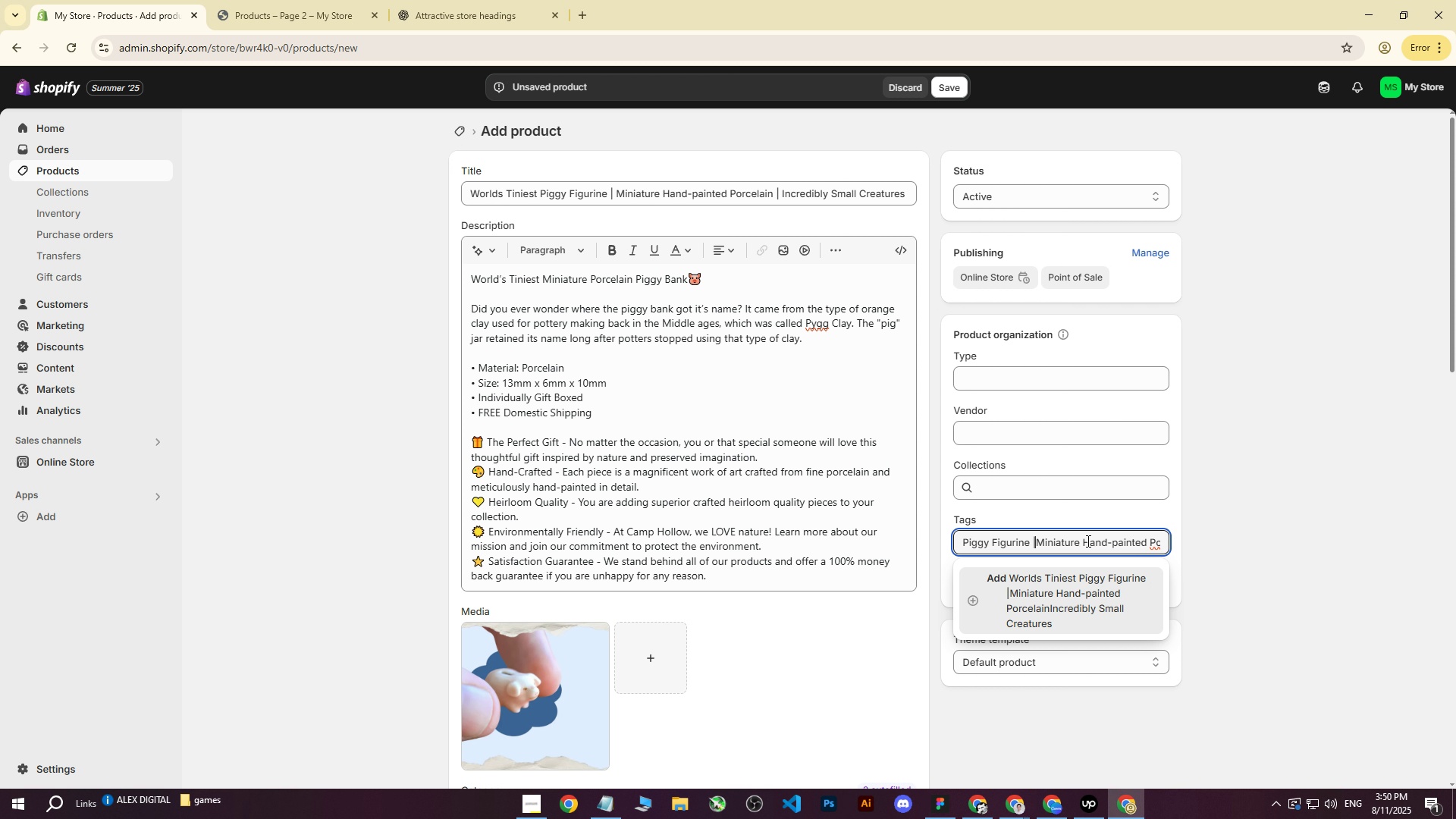 
key(Backspace)
 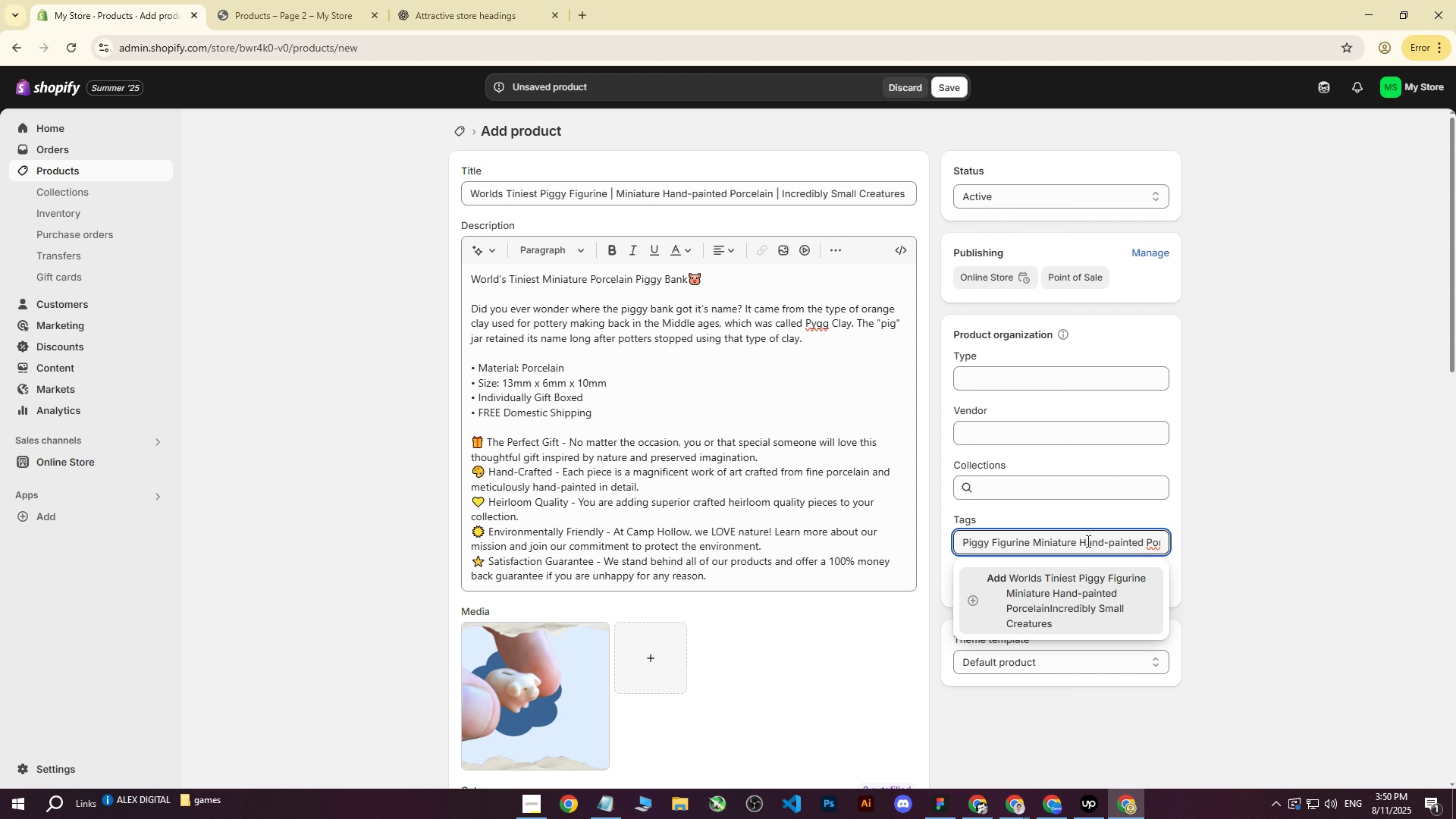 
key(Backspace)
 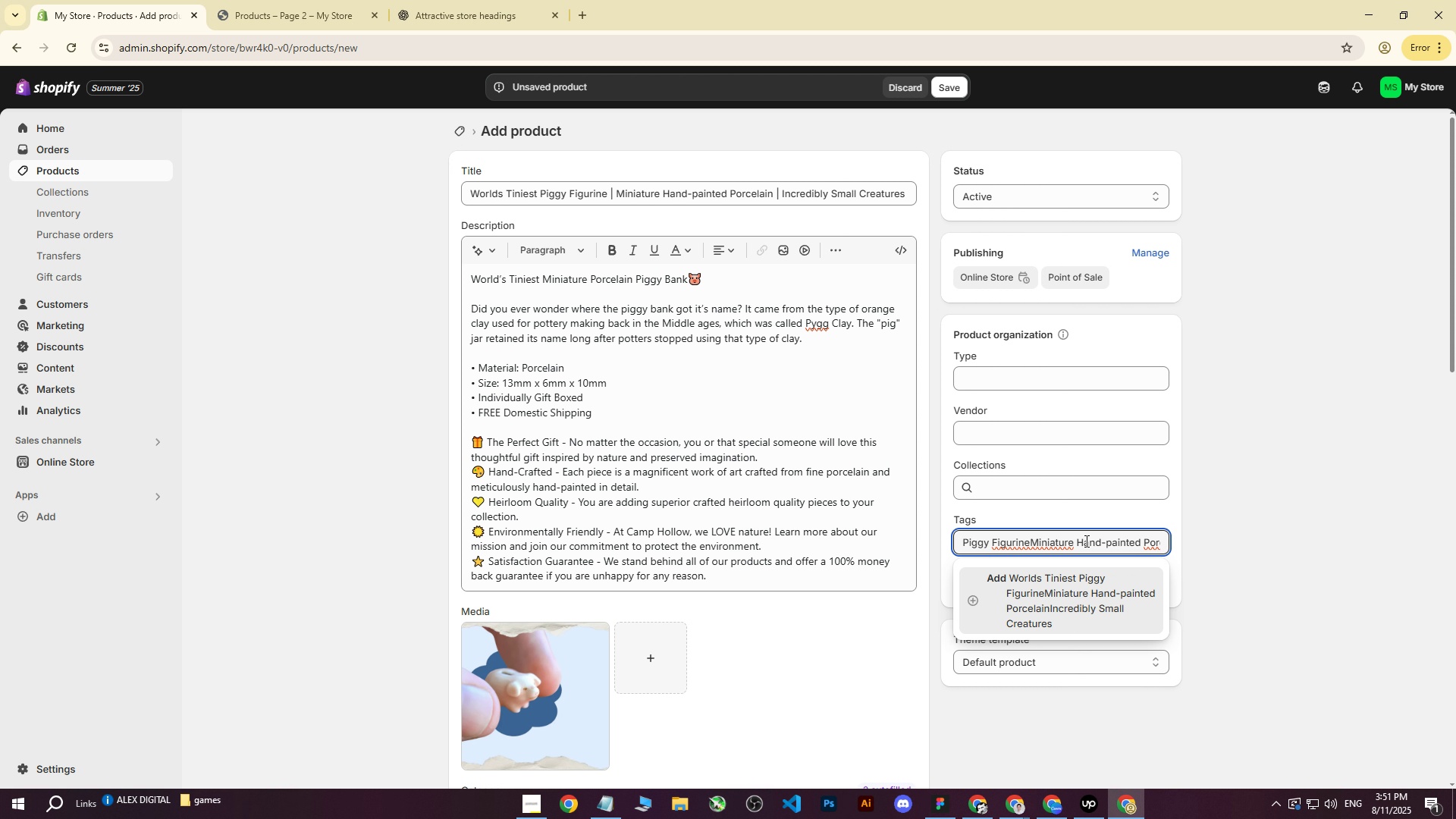 
left_click([1084, 583])
 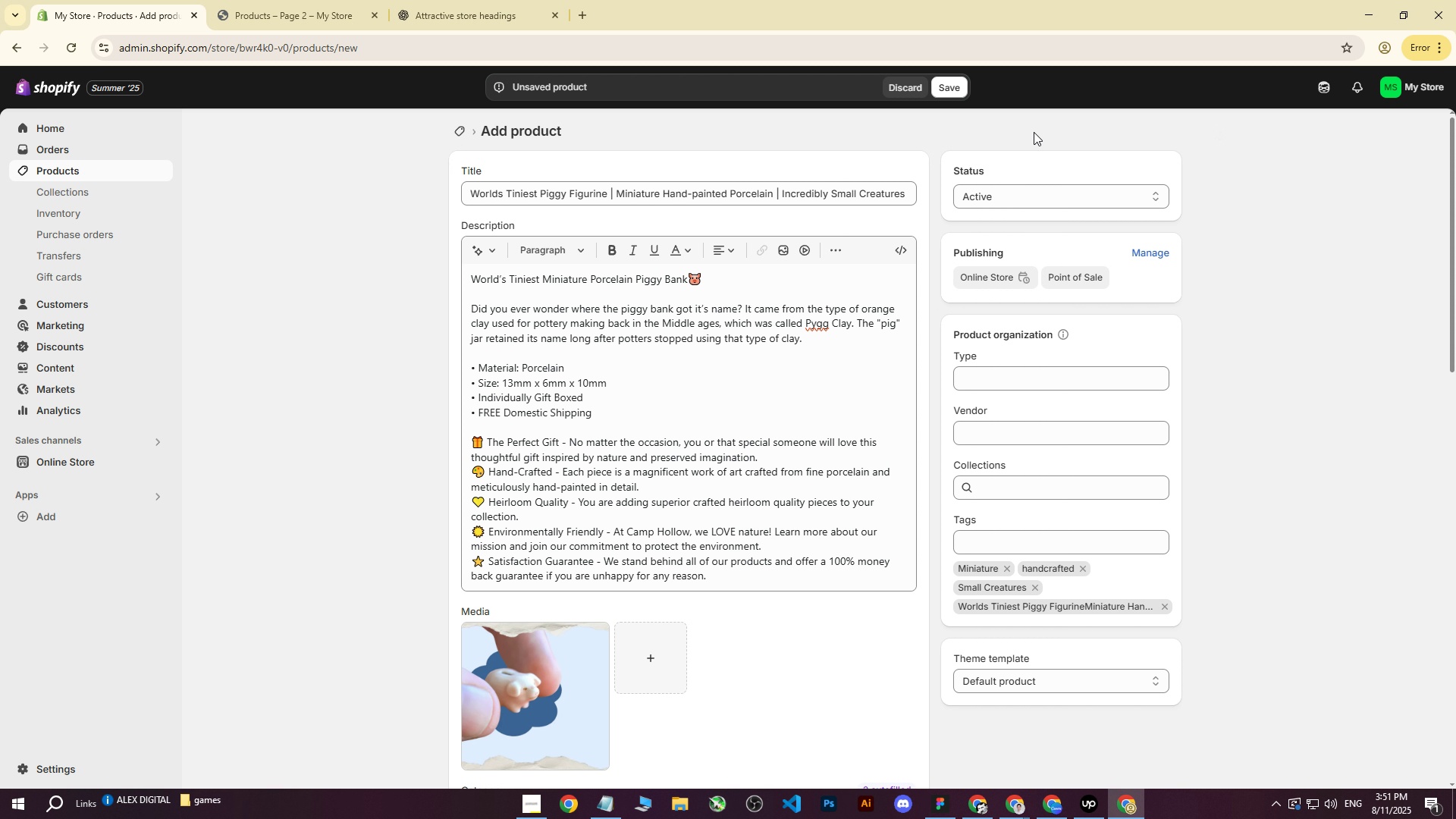 
left_click([948, 89])
 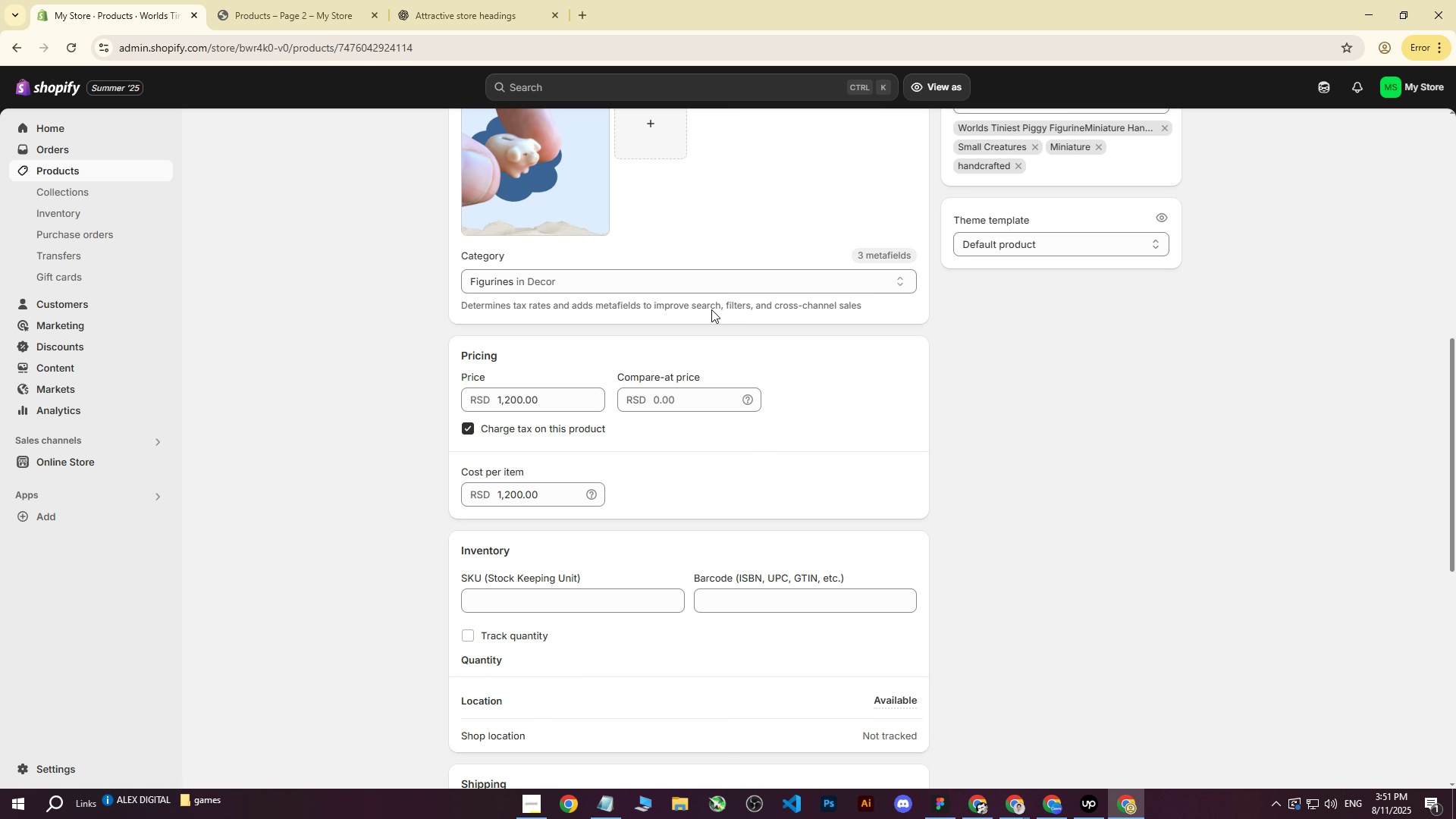 
wait(12.23)
 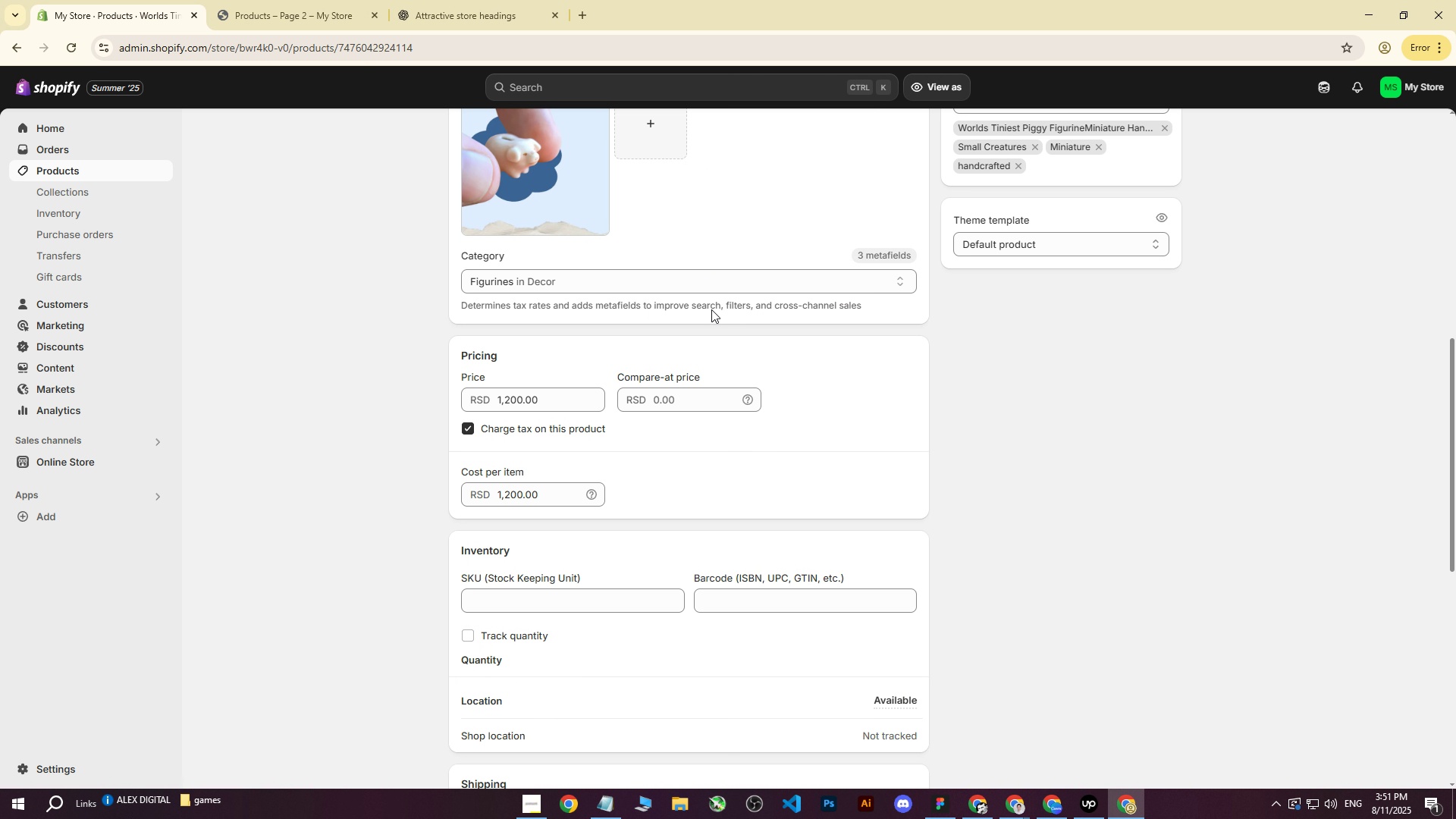 
scroll: coordinate [712, 310], scroll_direction: down, amount: 12.0
 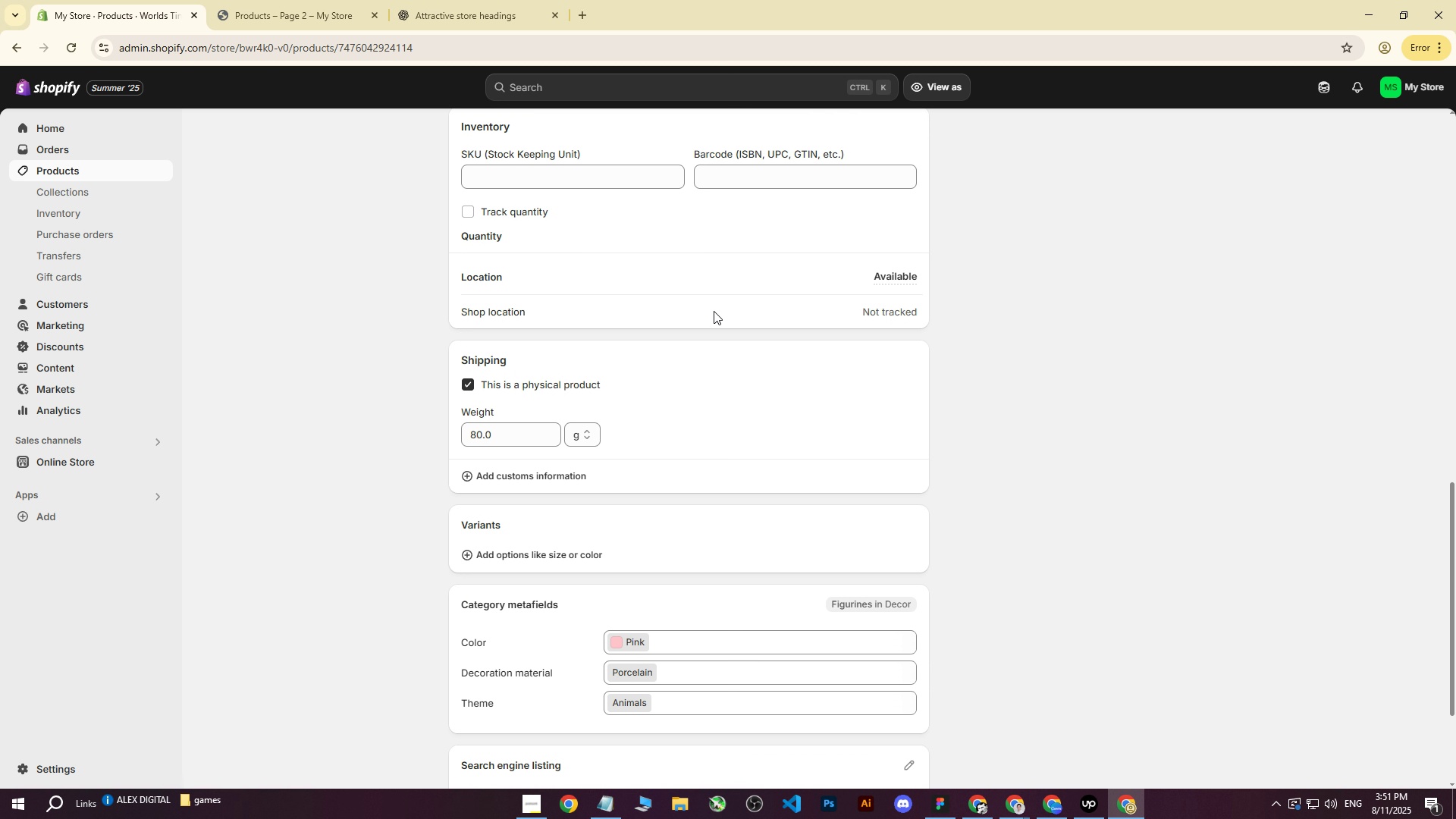 
scroll: coordinate [711, 351], scroll_direction: up, amount: 14.0
 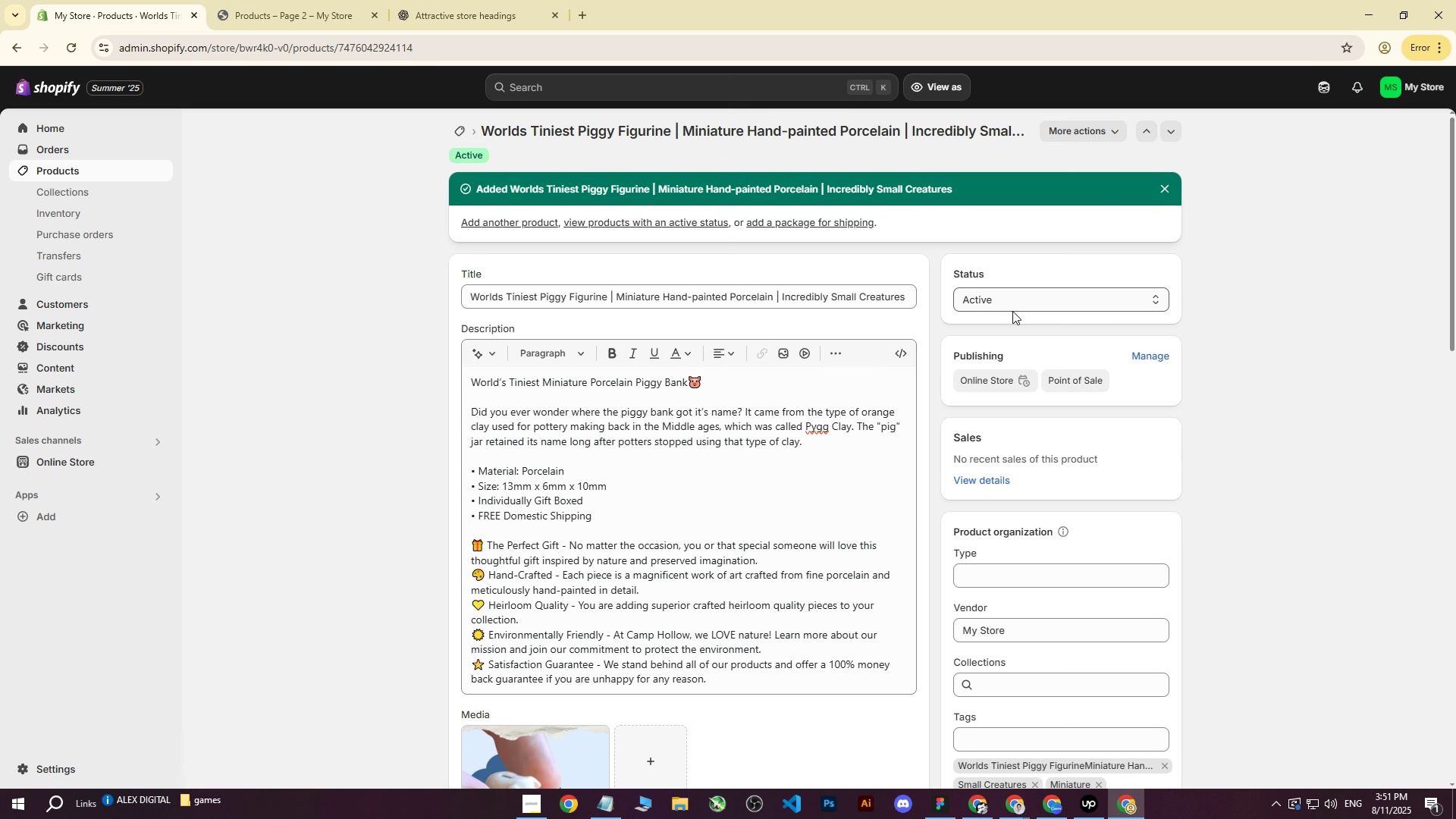 
scroll: coordinate [1012, 325], scroll_direction: down, amount: 4.0
 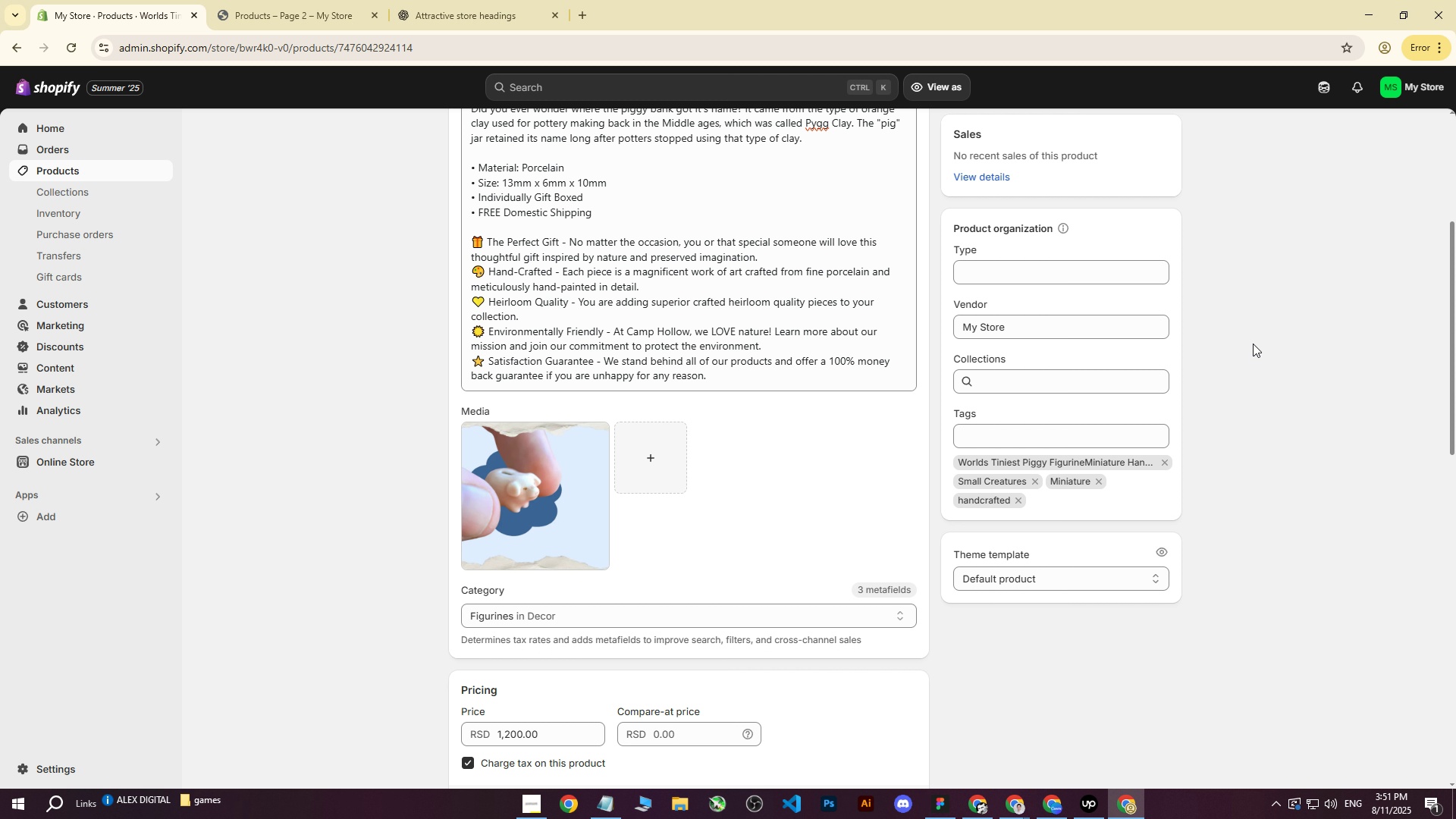 
left_click([1253, 340])
 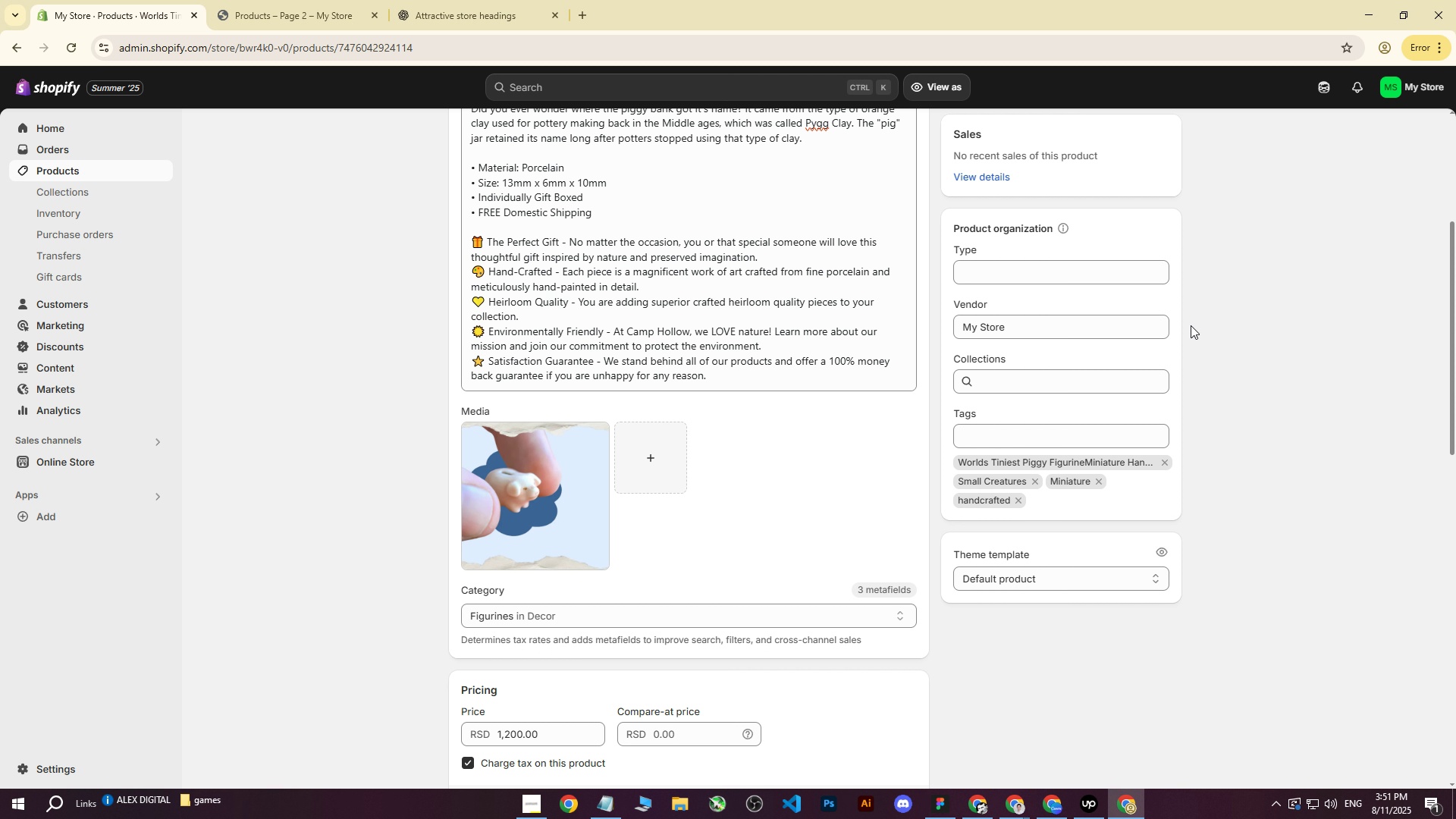 
scroll: coordinate [1134, 295], scroll_direction: up, amount: 13.0
 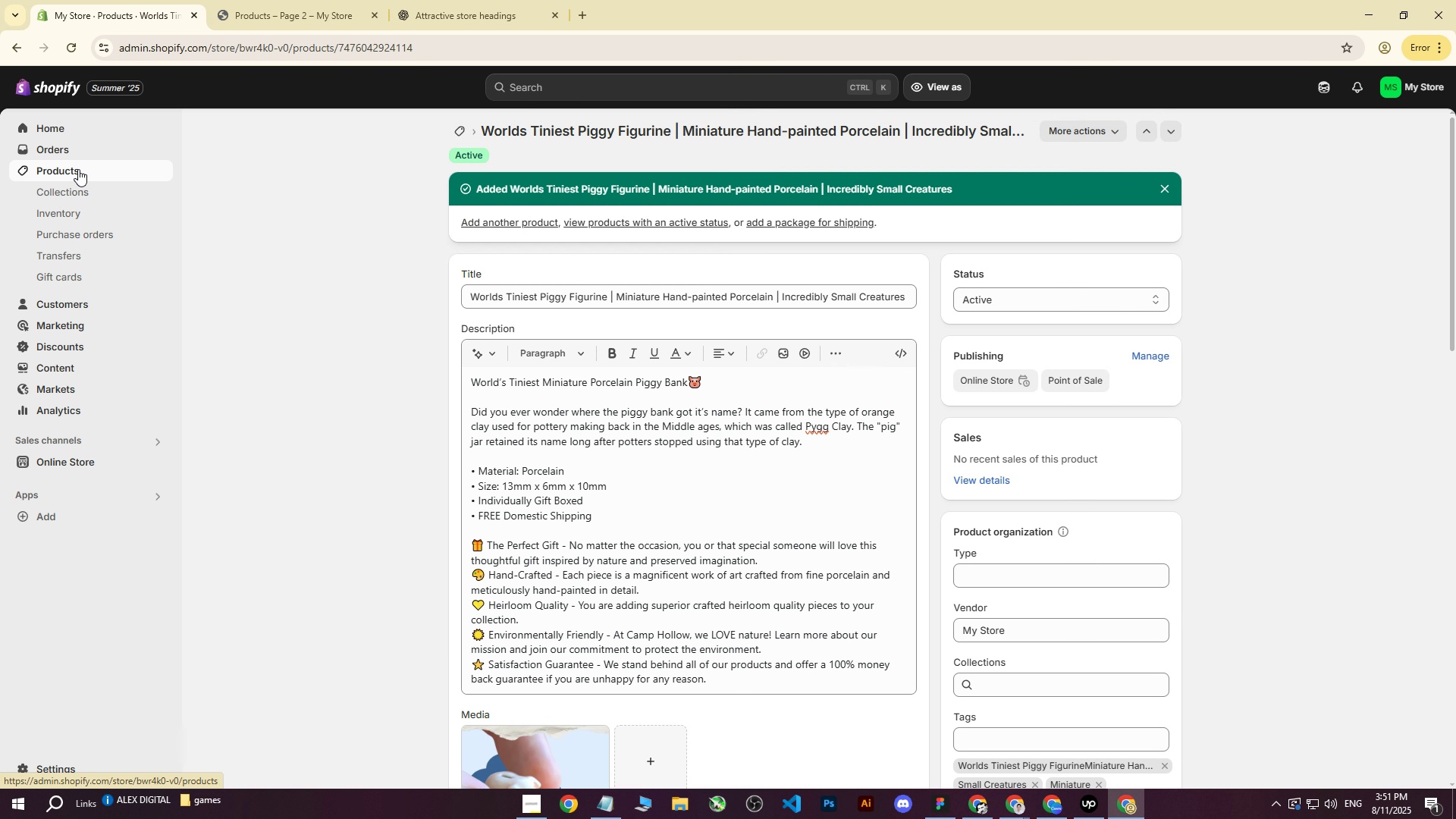 
left_click([78, 169])
 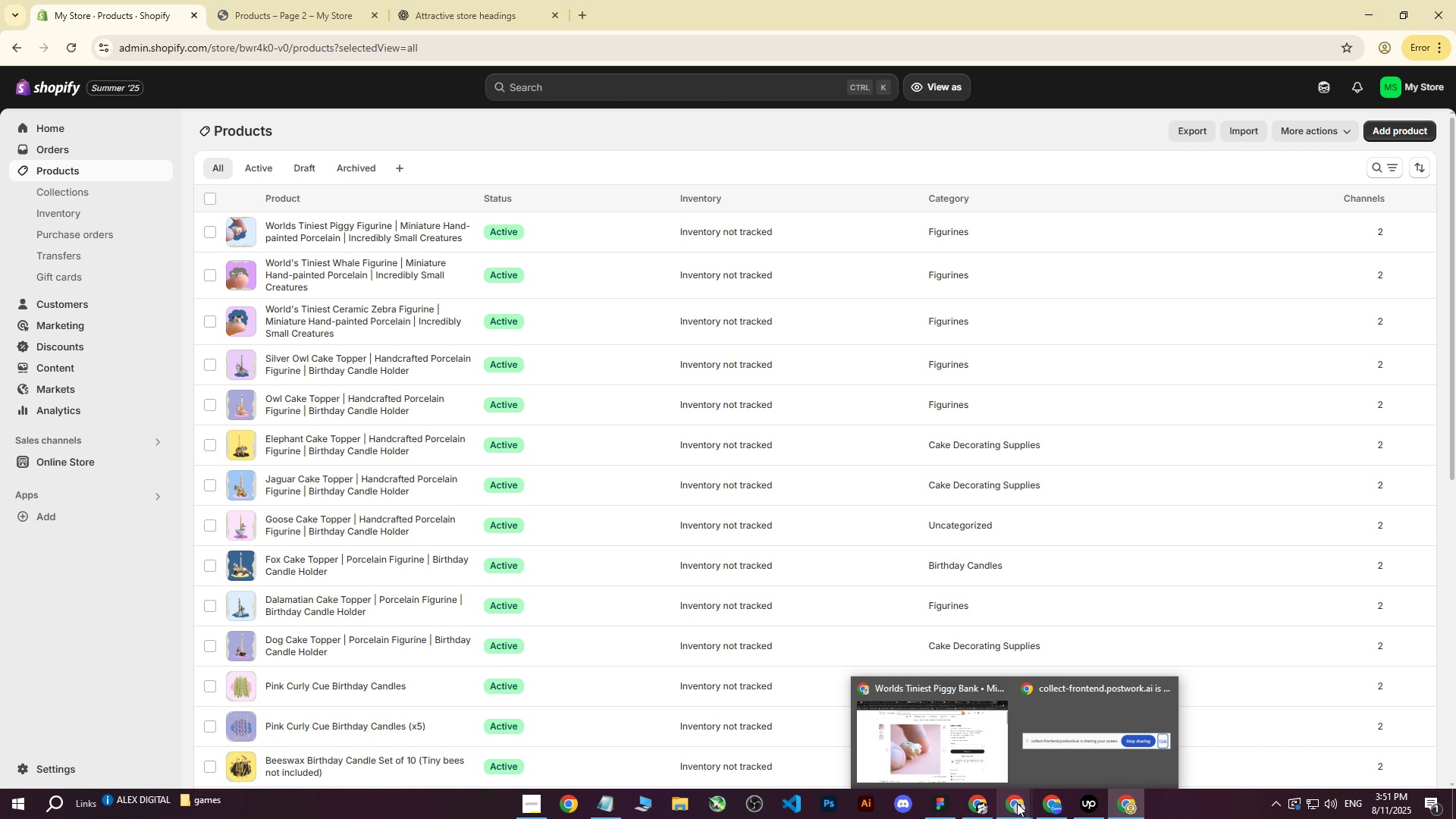 
left_click([1017, 803])
 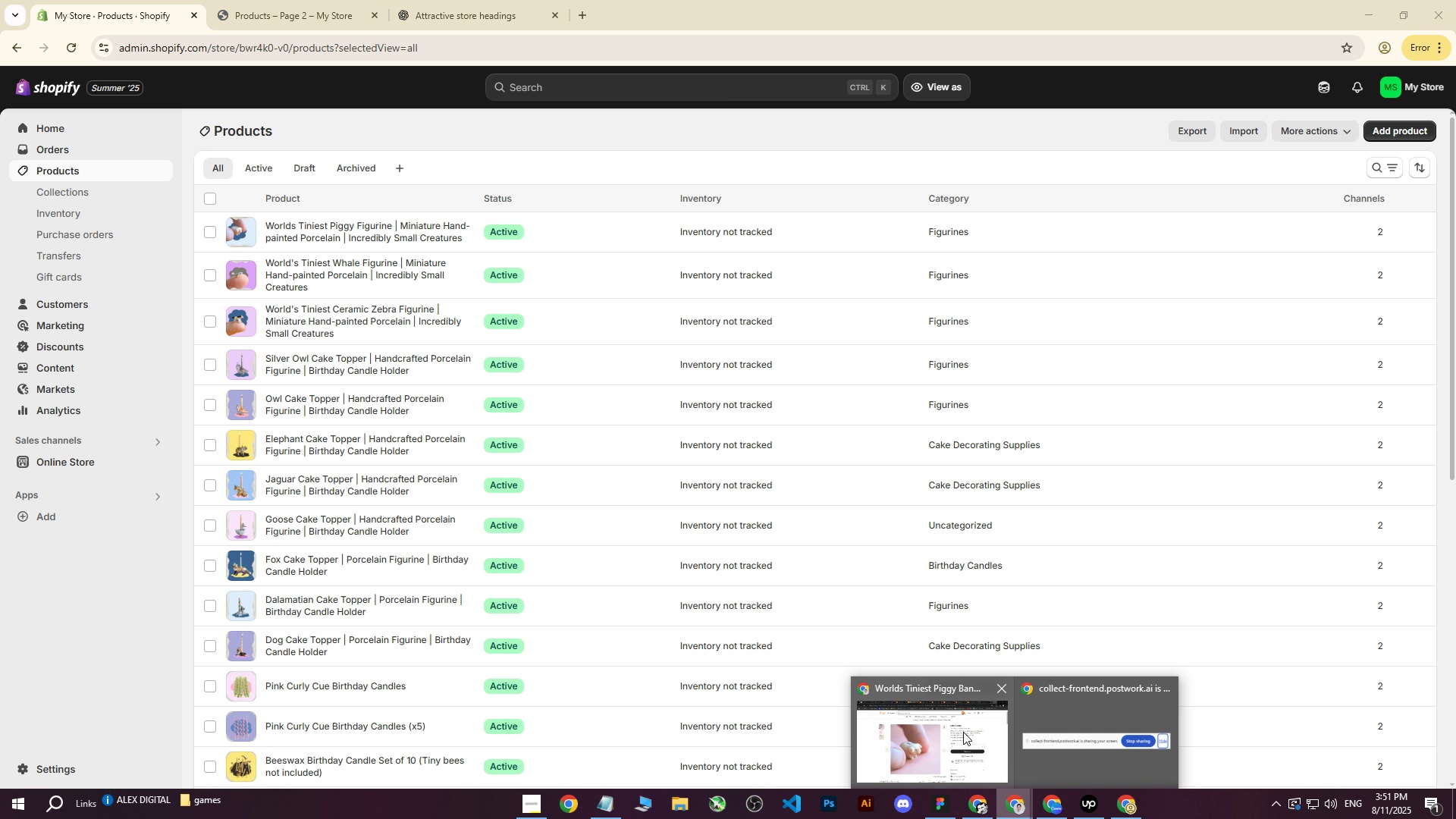 
left_click([941, 733])
 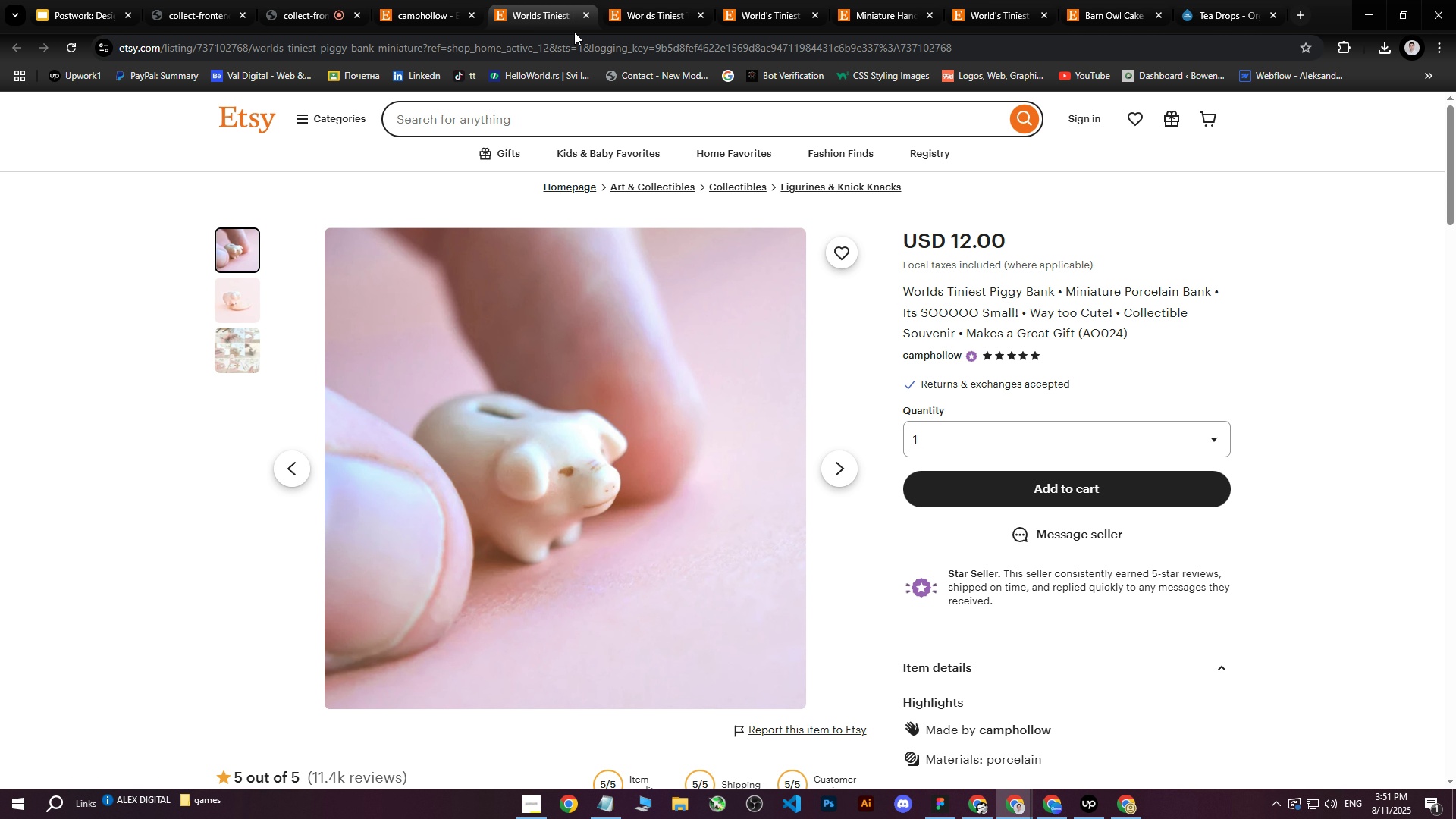 
left_click([587, 19])
 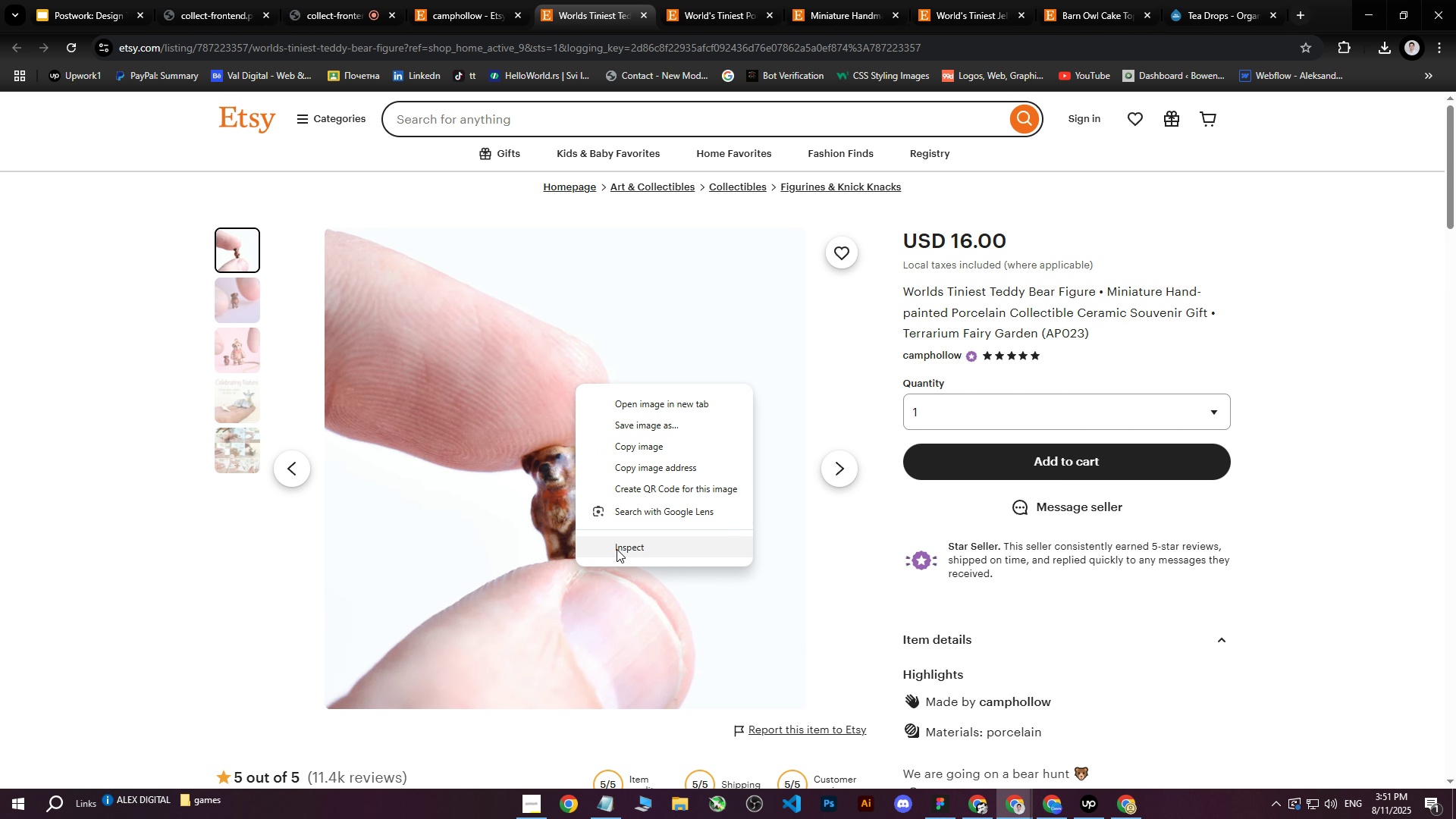 
wait(10.16)
 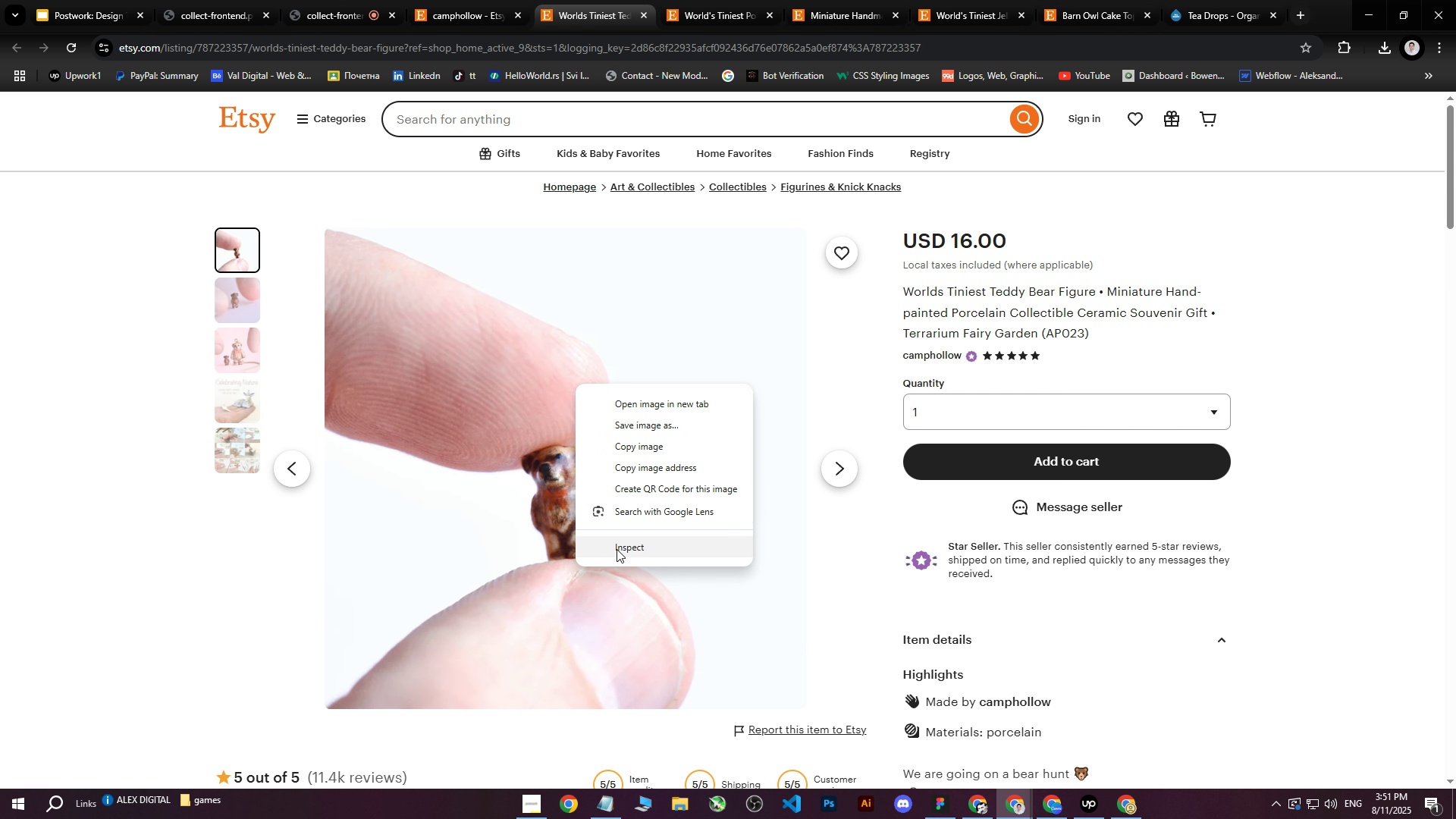 
left_click([617, 549])
 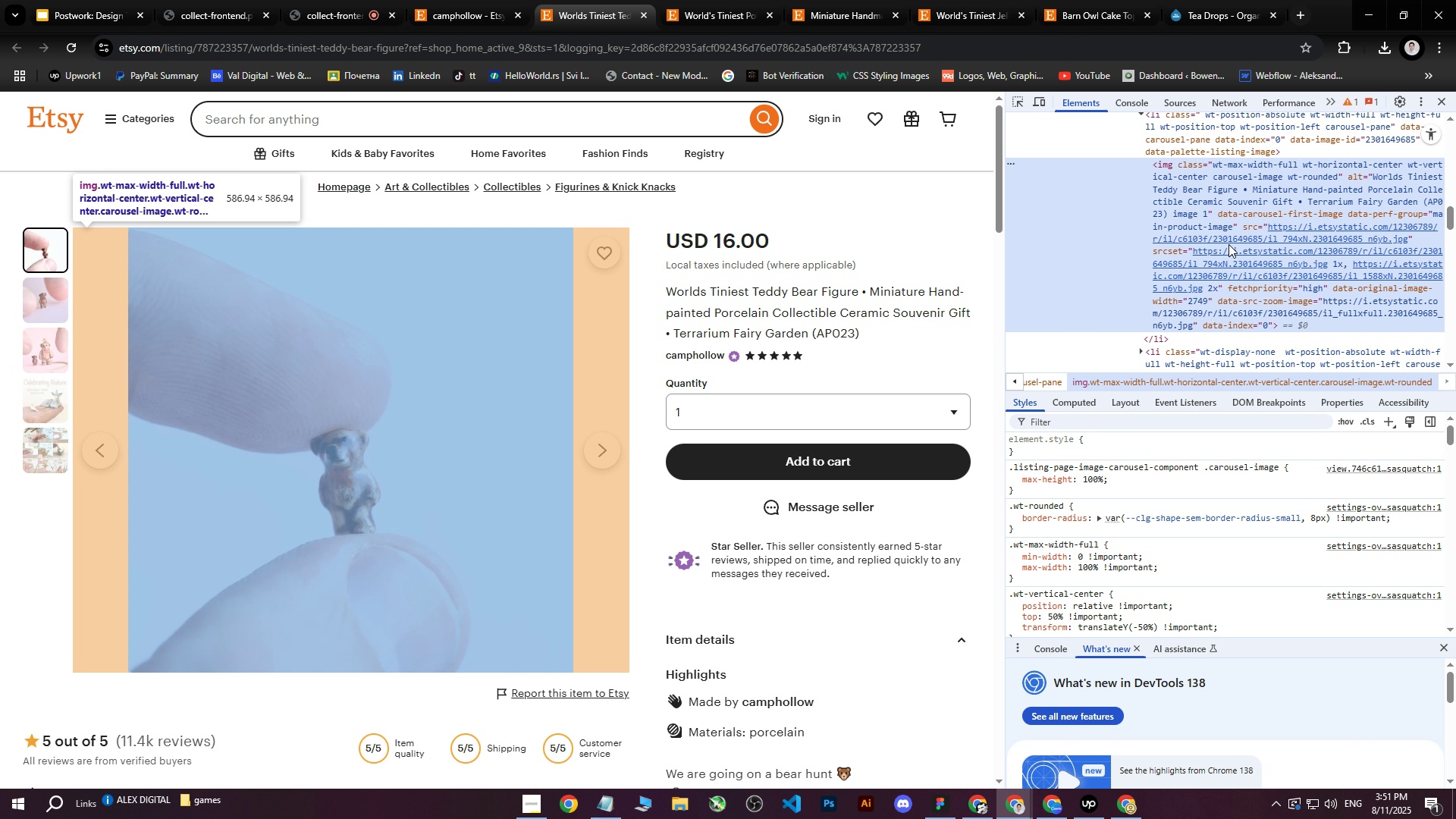 
left_click([1225, 254])
 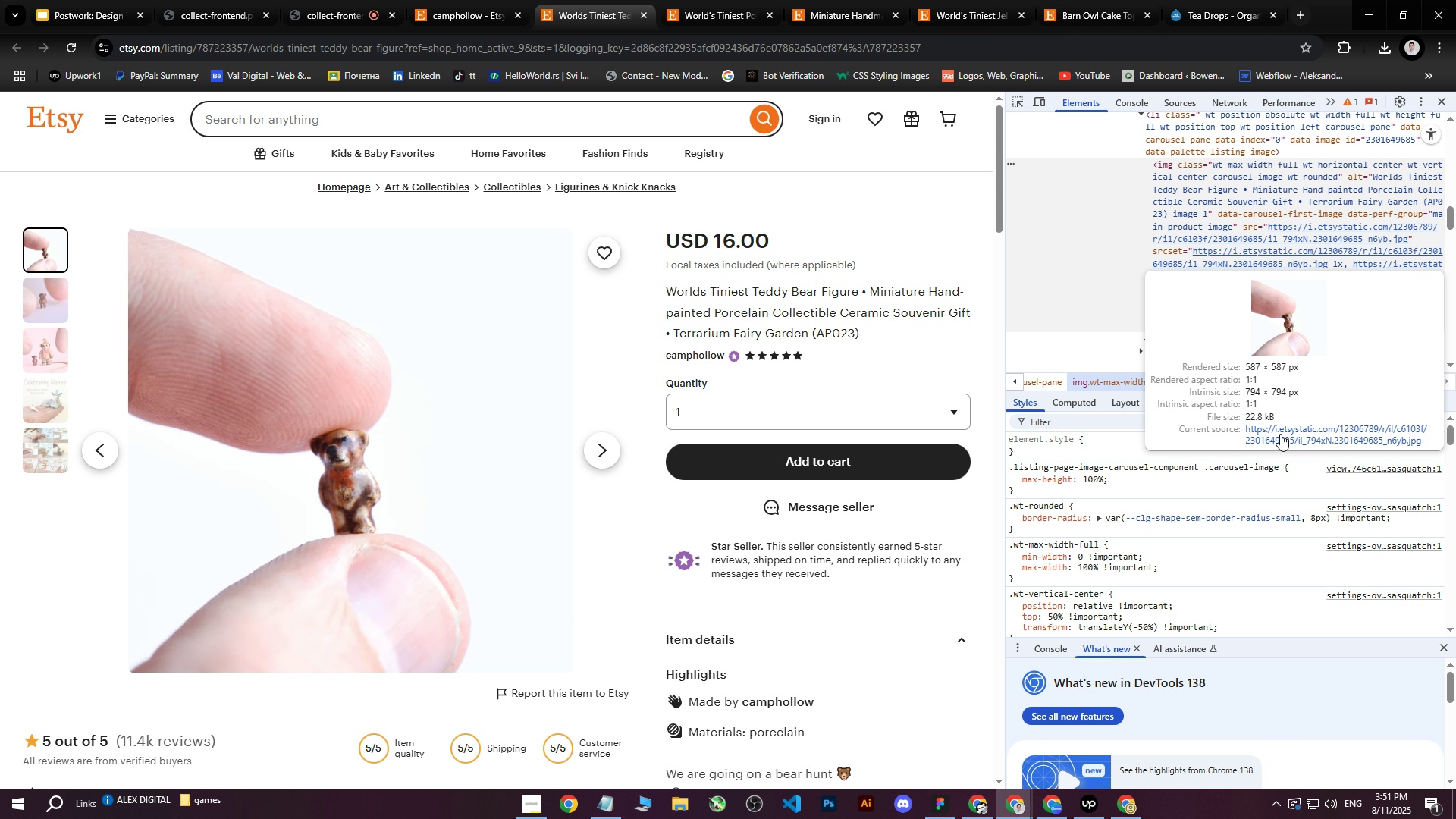 
left_click([1280, 435])
 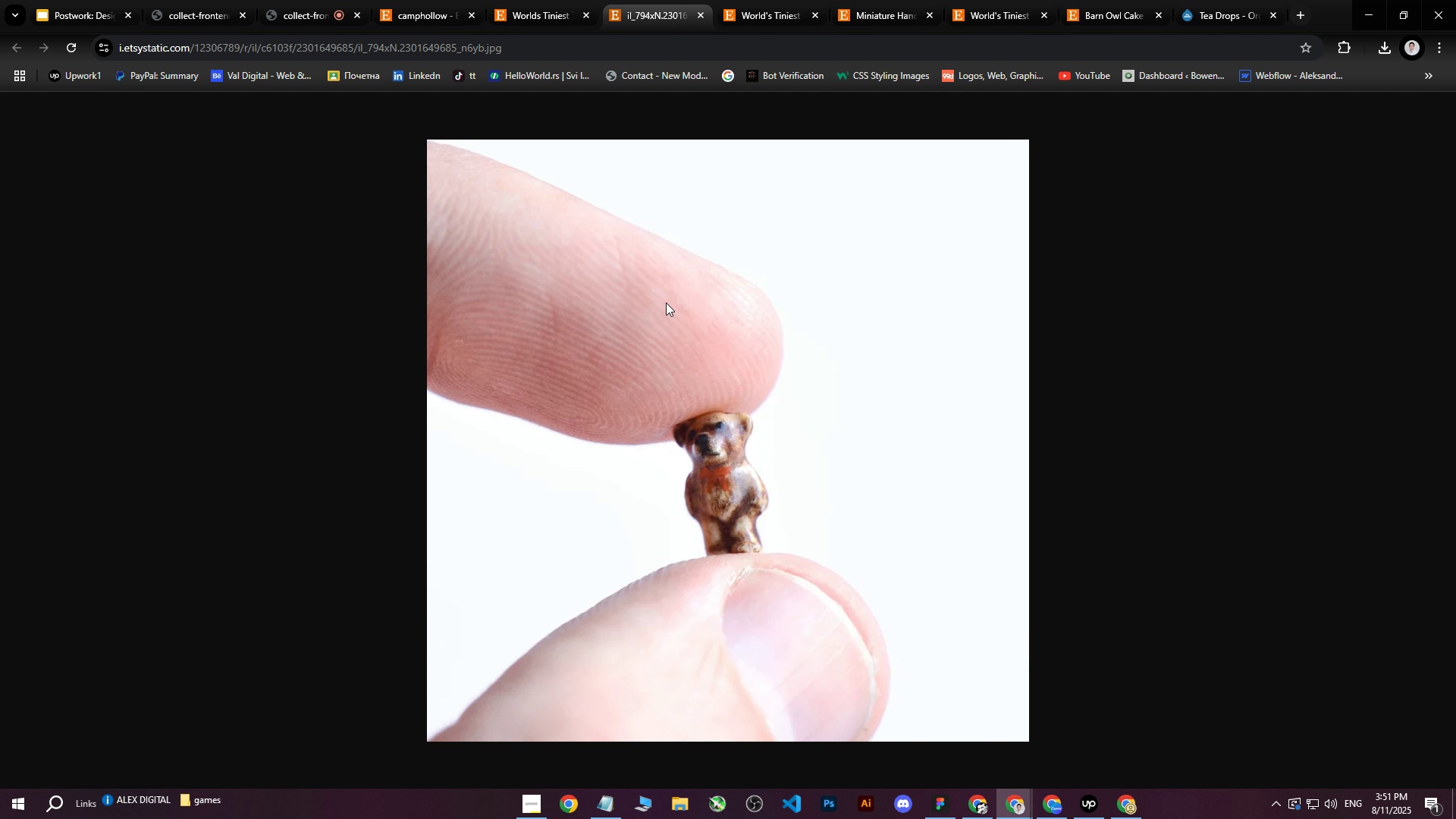 
key(Meta+Shift+S)
 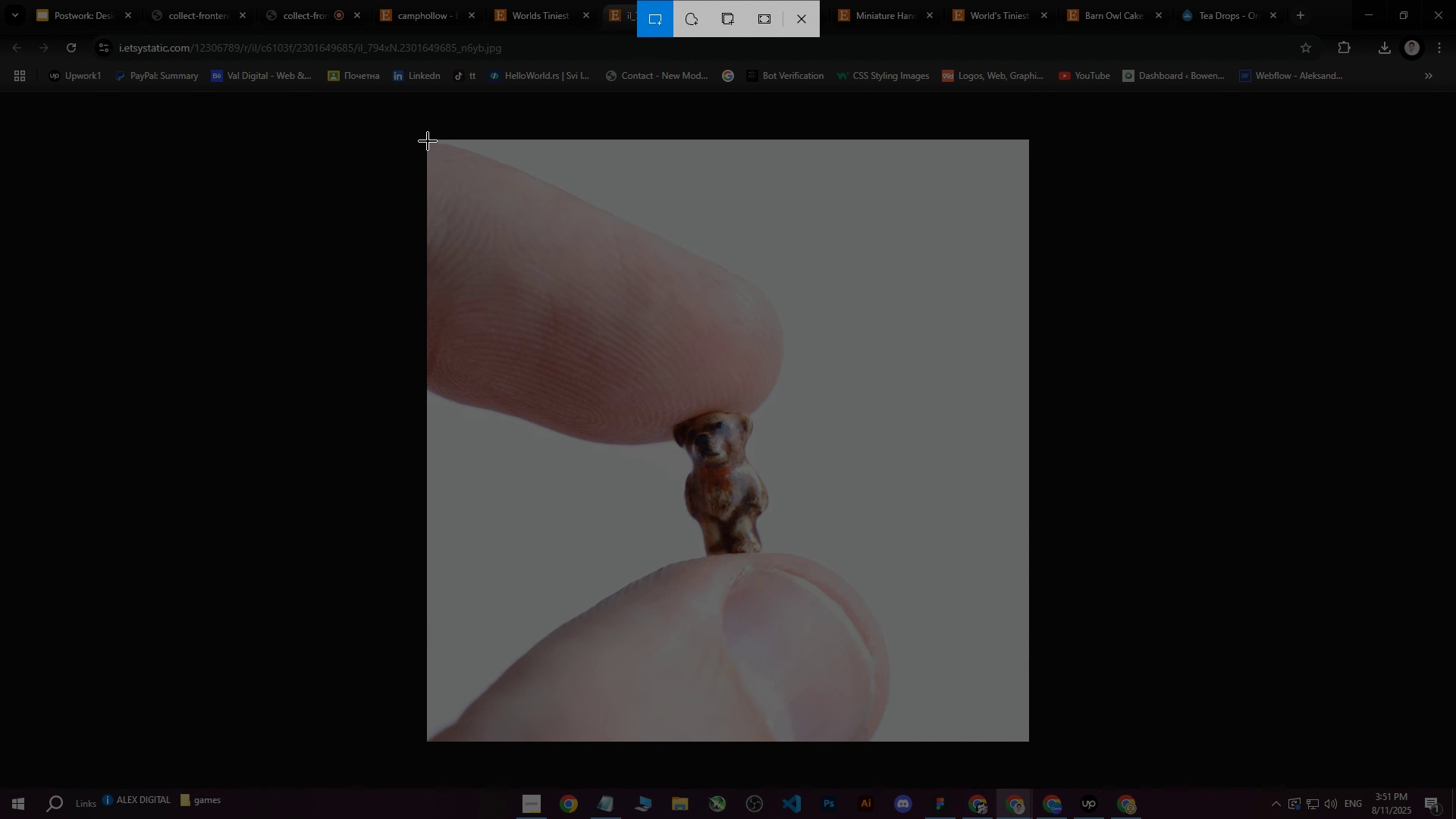 
left_click_drag(start_coordinate=[428, 141], to_coordinate=[1026, 739])
 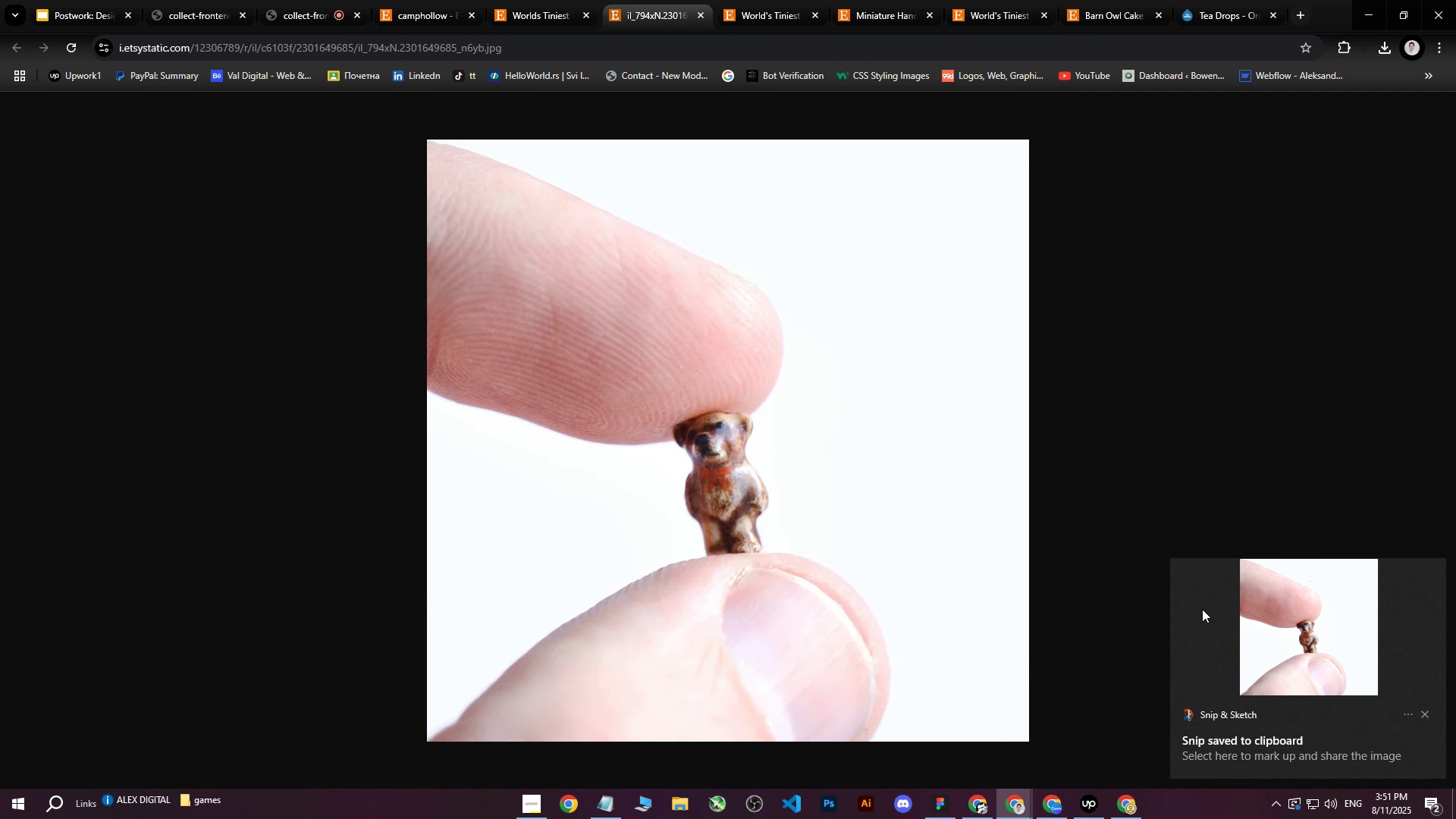 
left_click([1282, 632])
 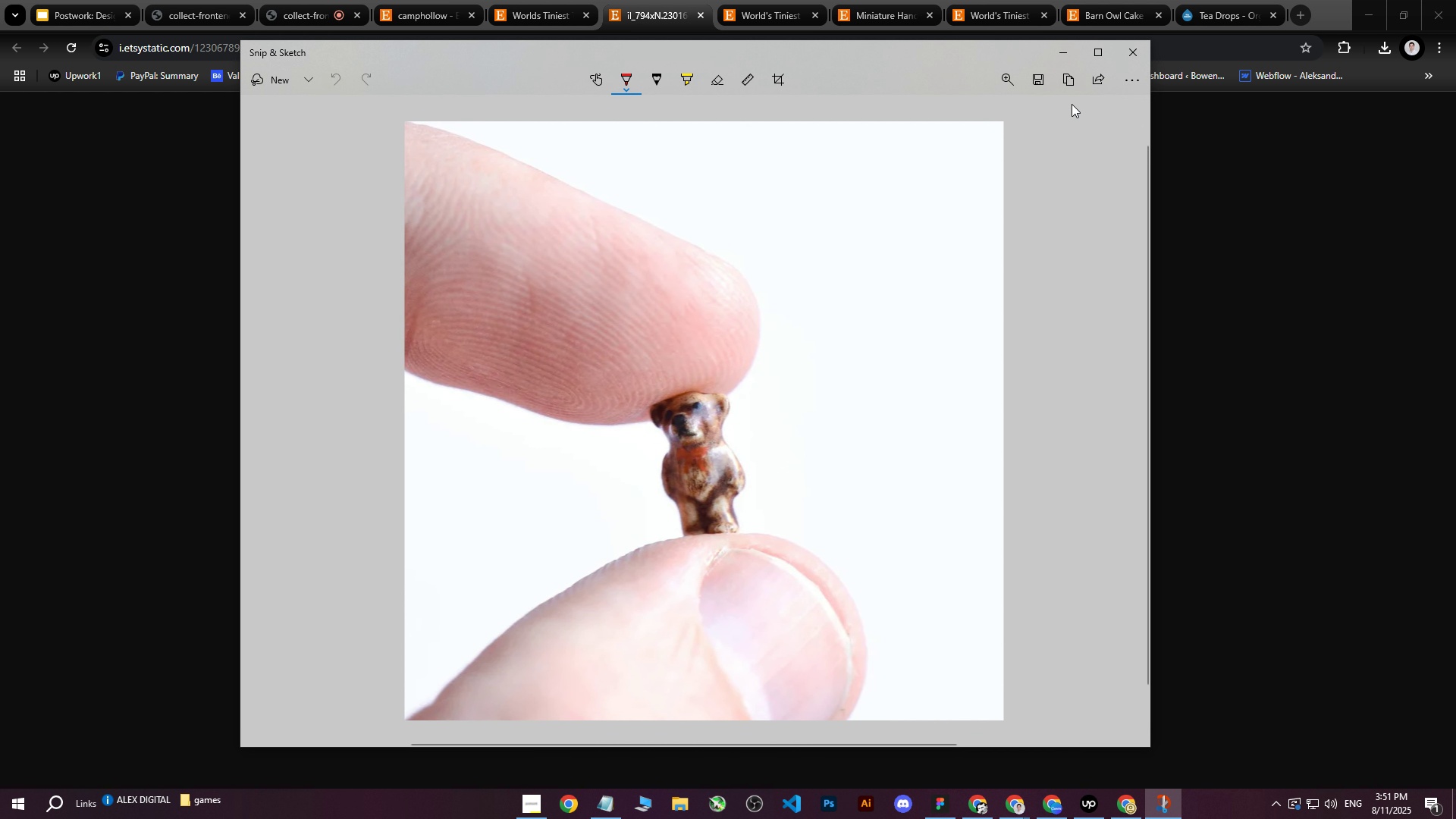 
mouse_move([1065, 74])
 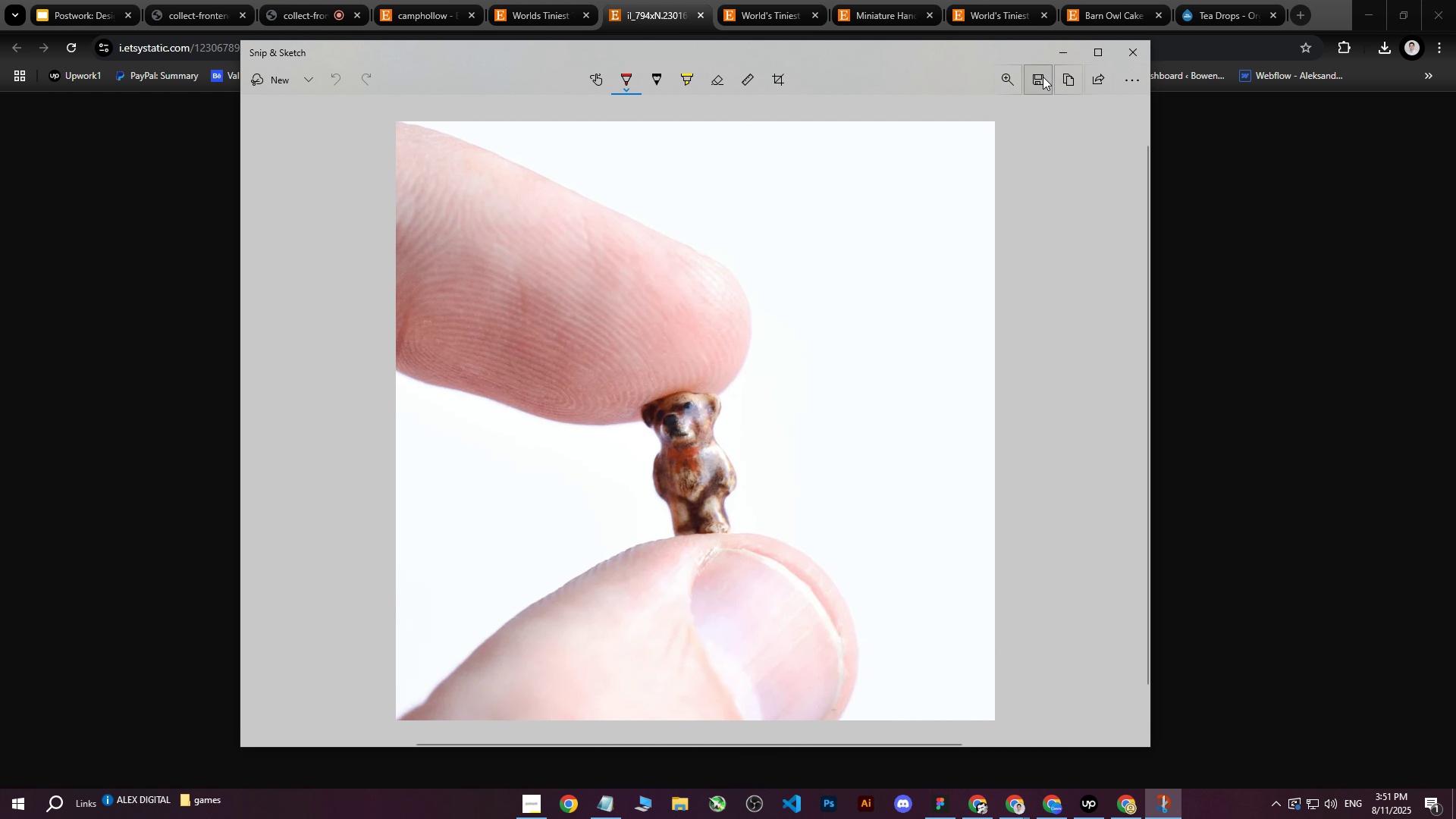 
left_click([1043, 77])
 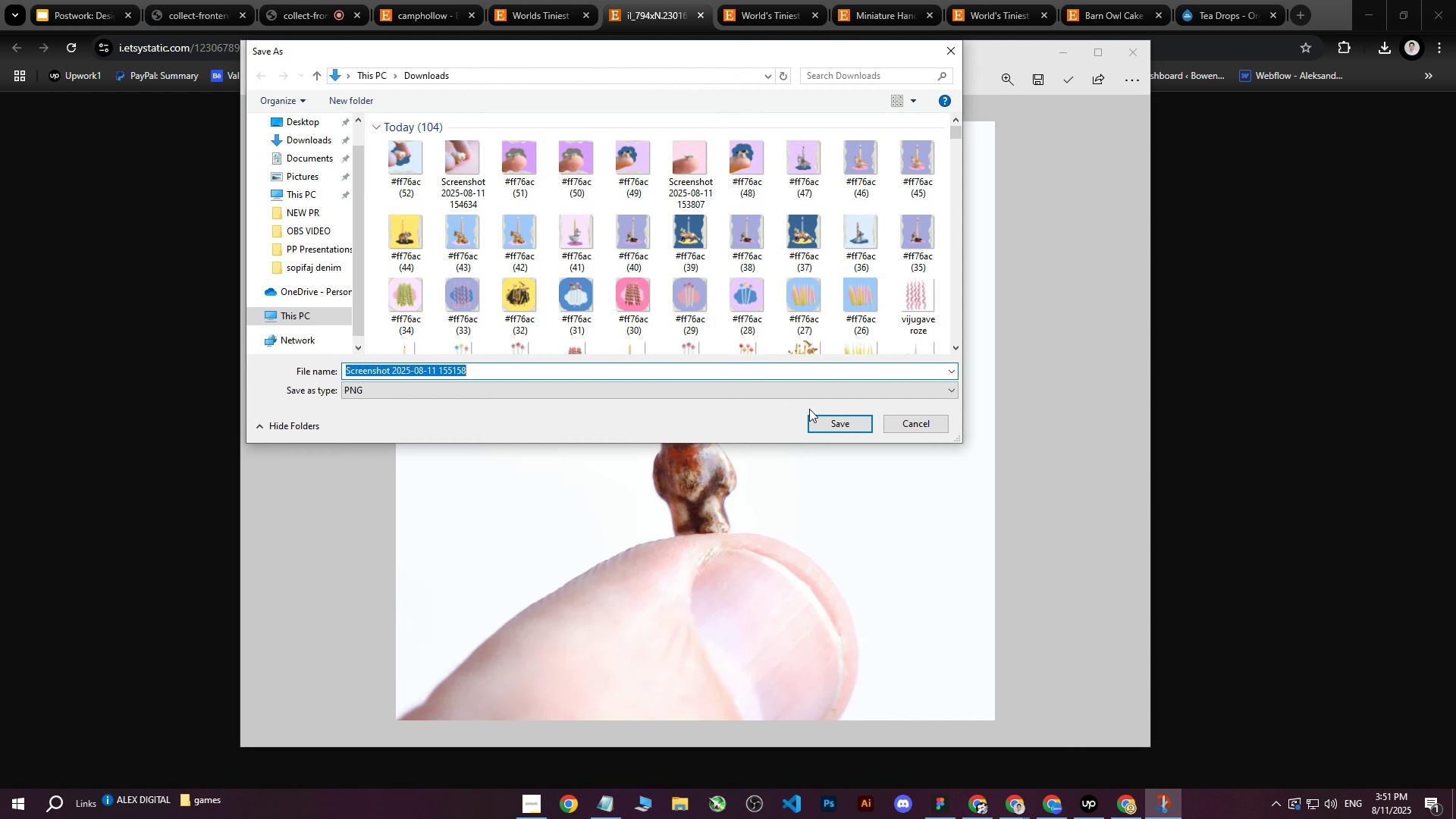 
left_click([827, 424])
 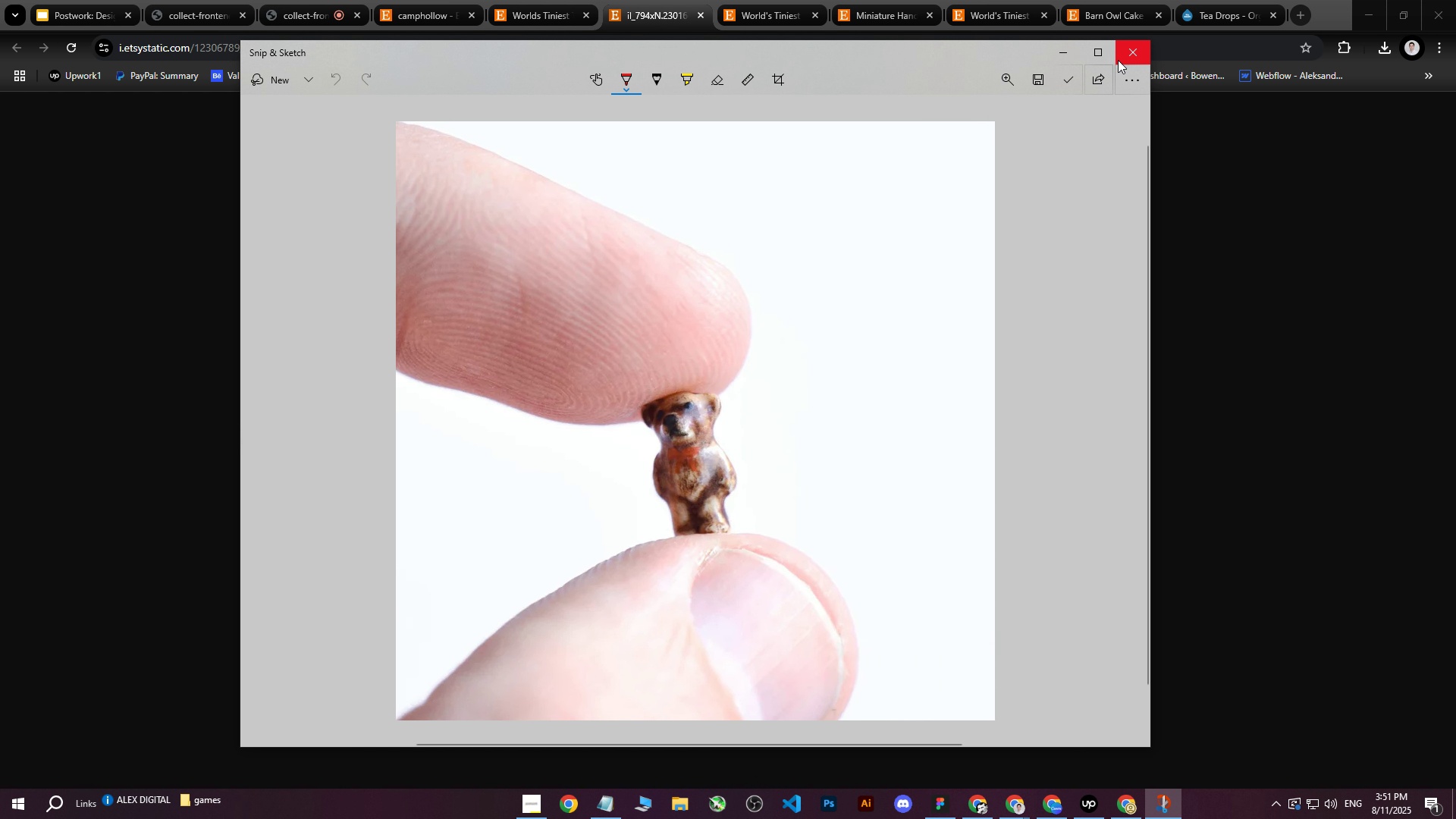 
left_click([1130, 52])
 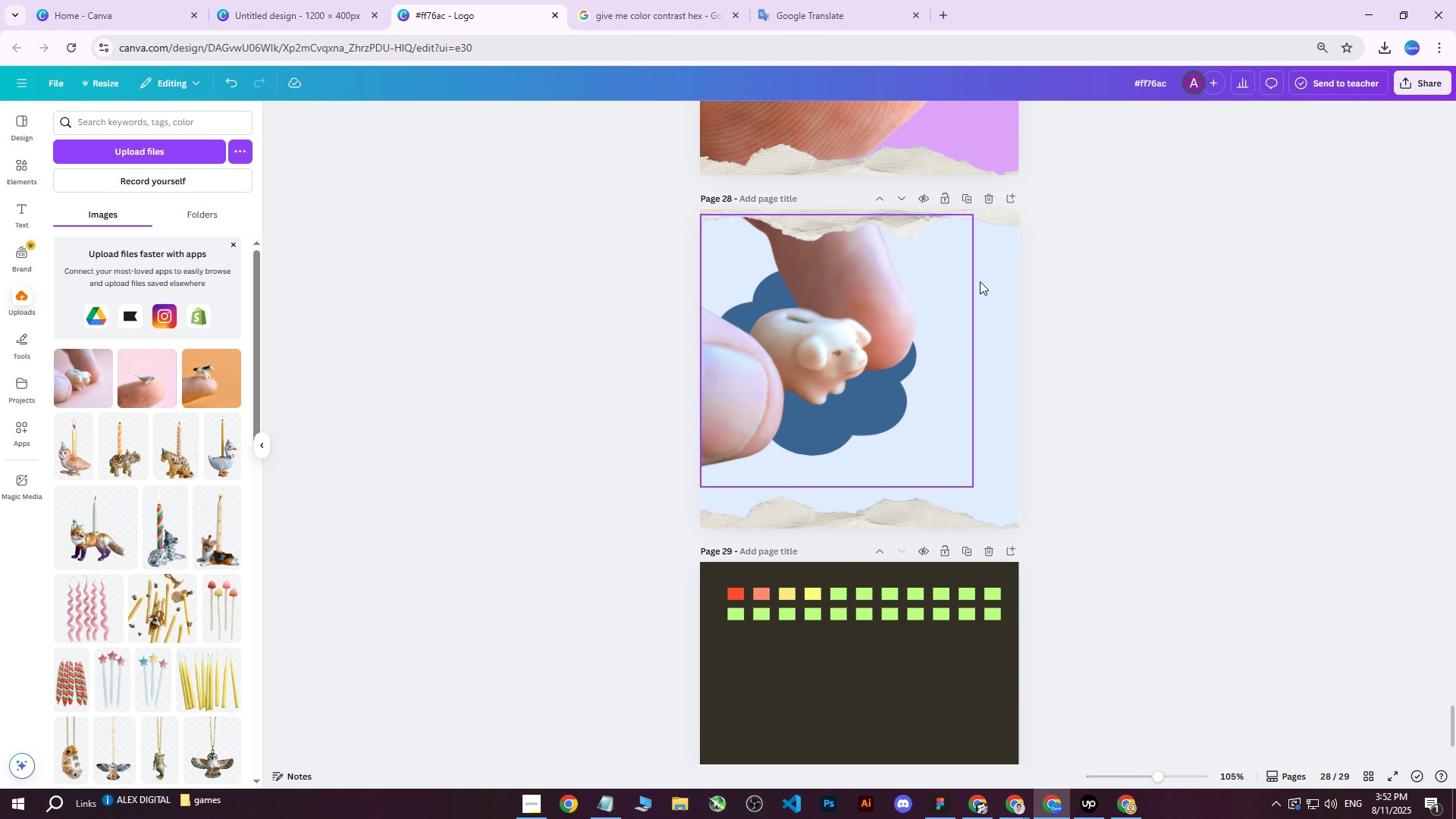 
left_click([967, 199])
 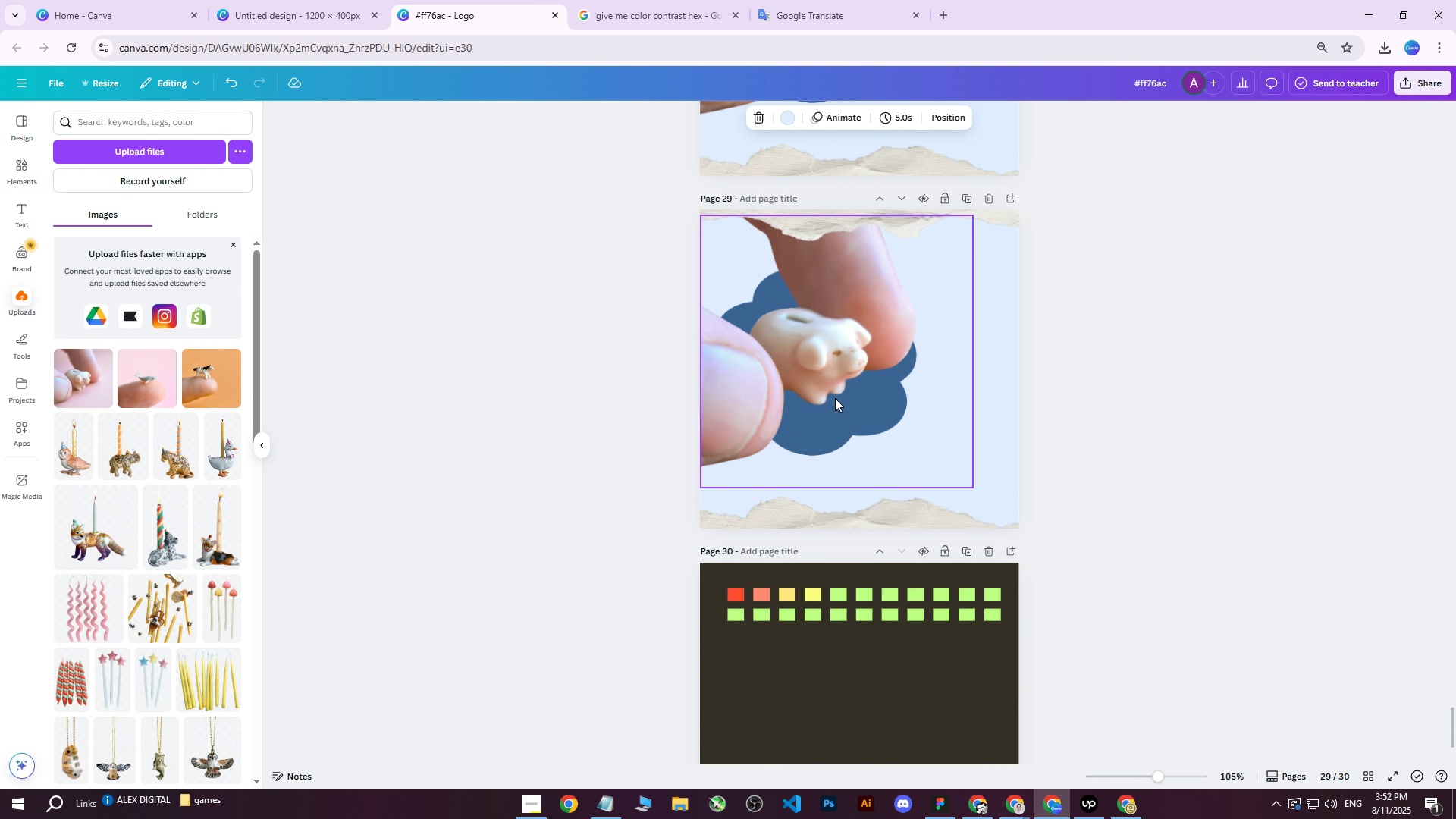 
left_click([753, 350])
 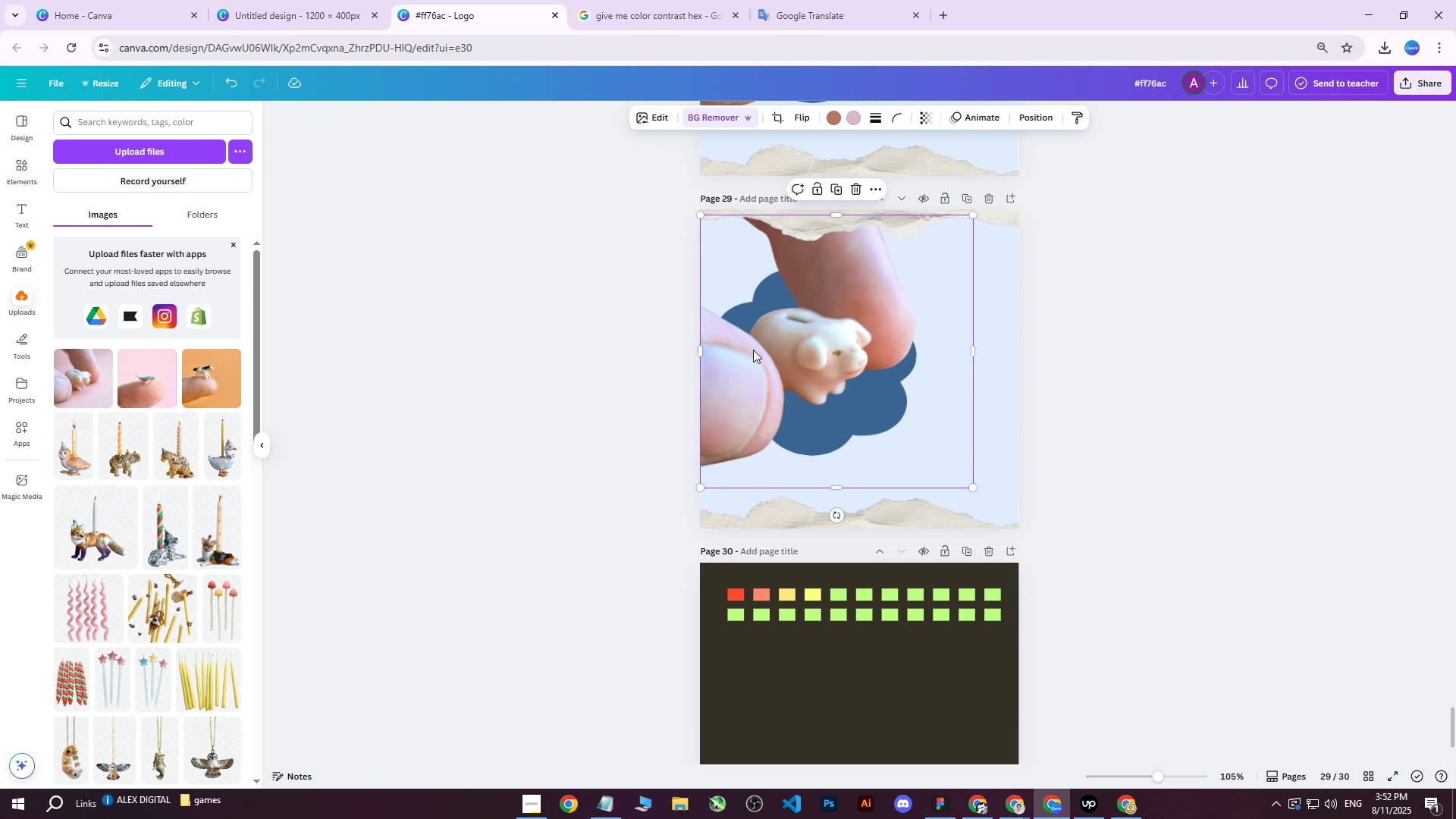 
key(Delete)
 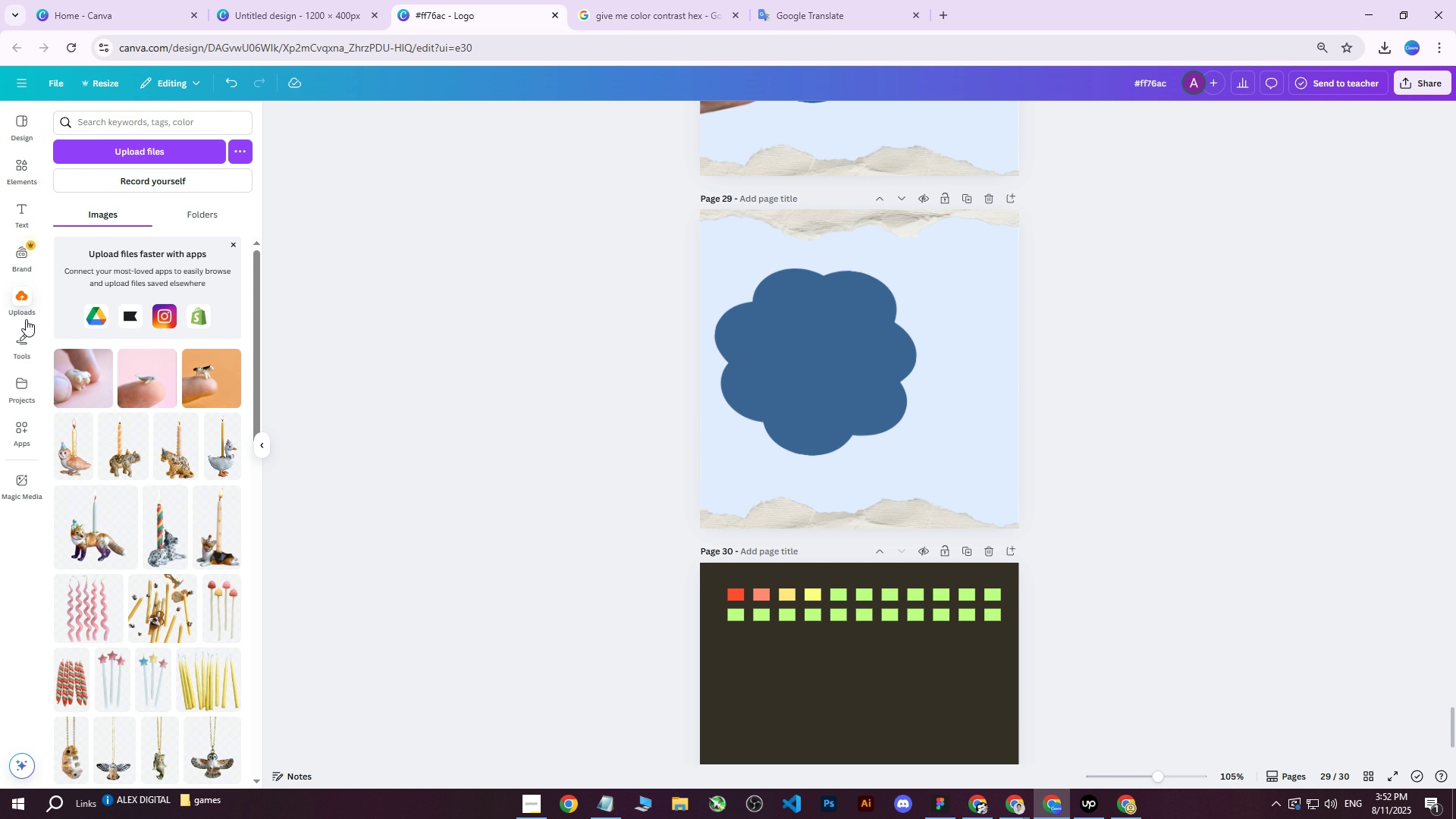 
left_click([27, 300])
 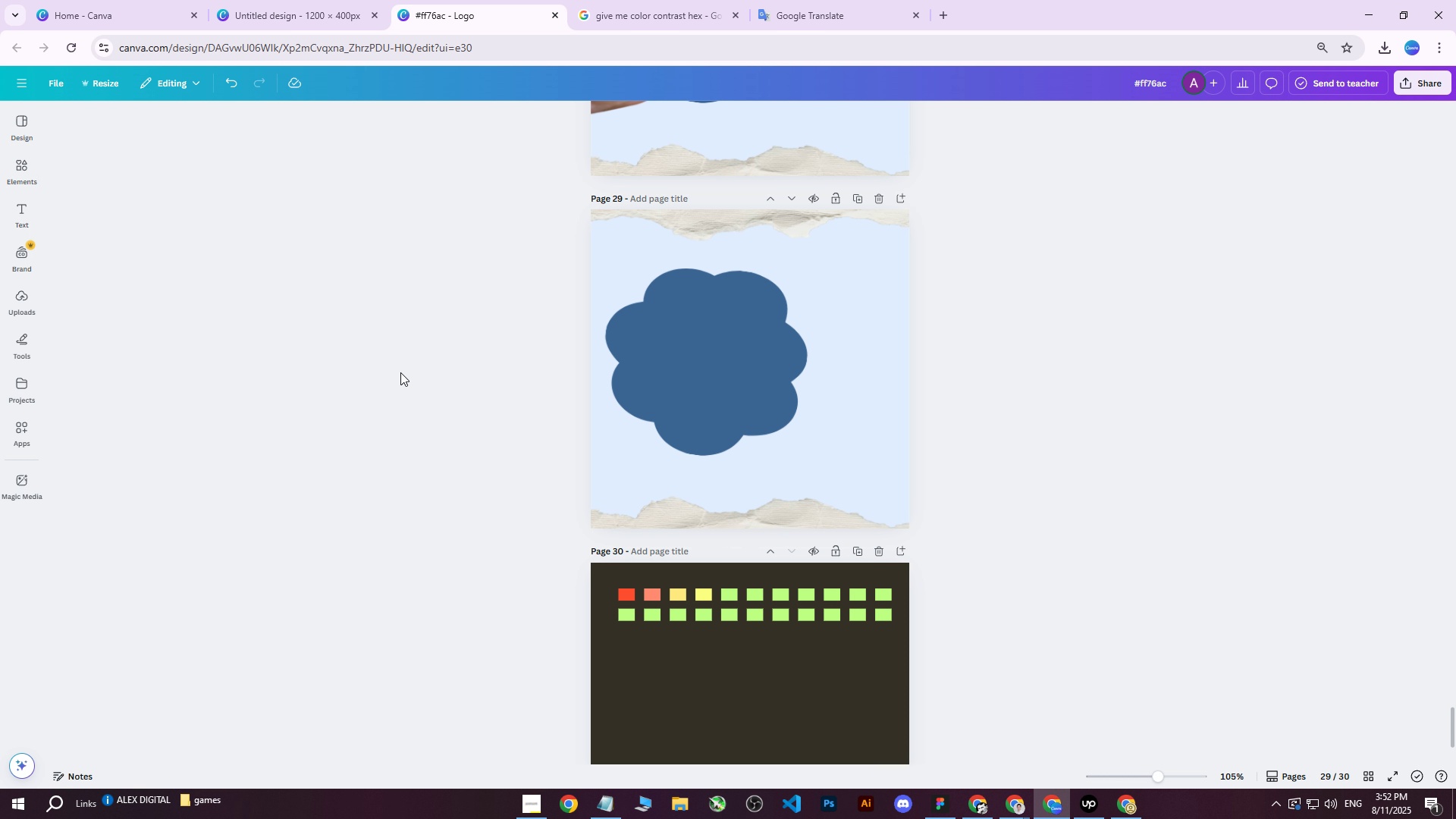 
wait(9.71)
 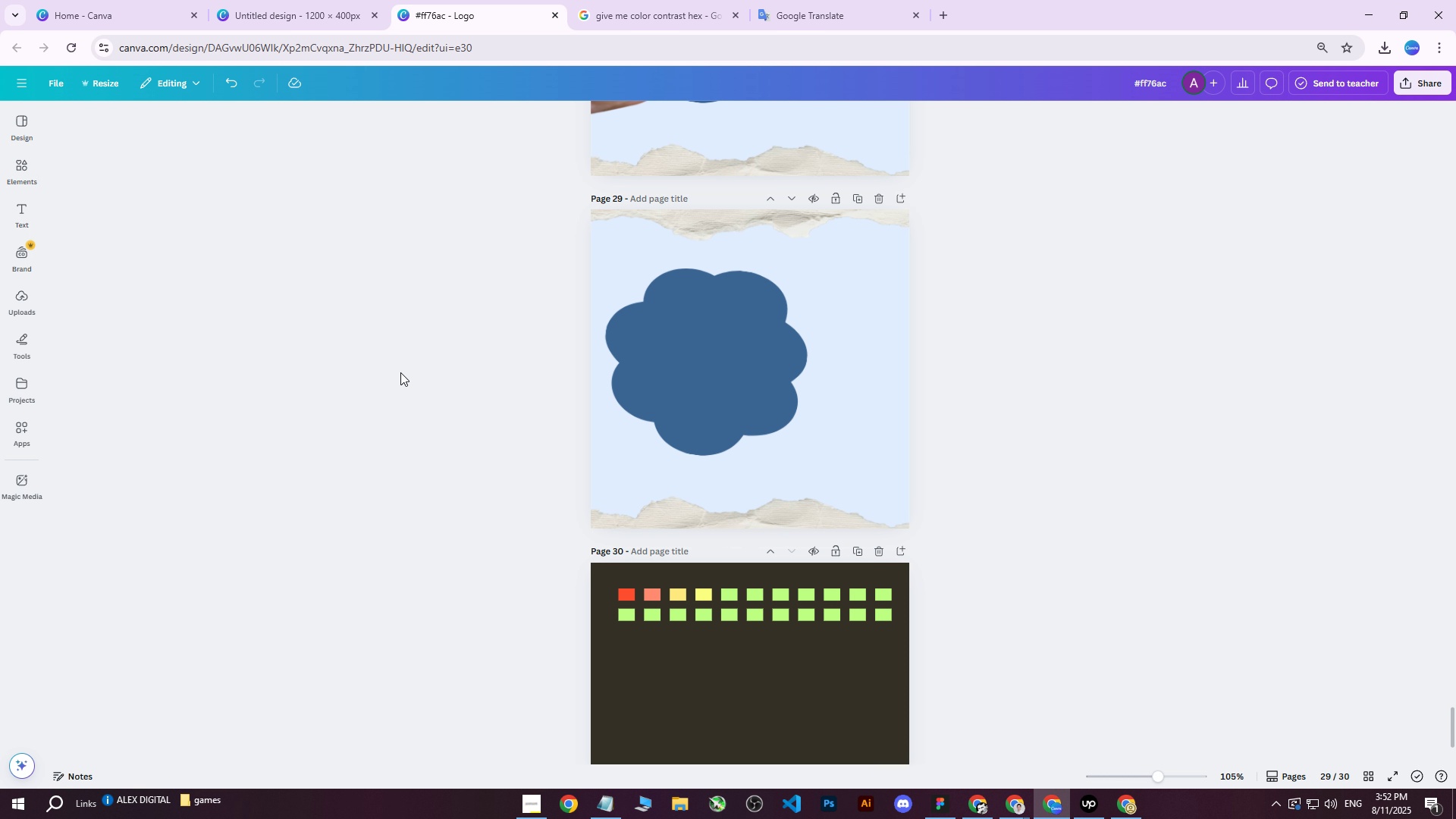 
left_click([23, 309])
 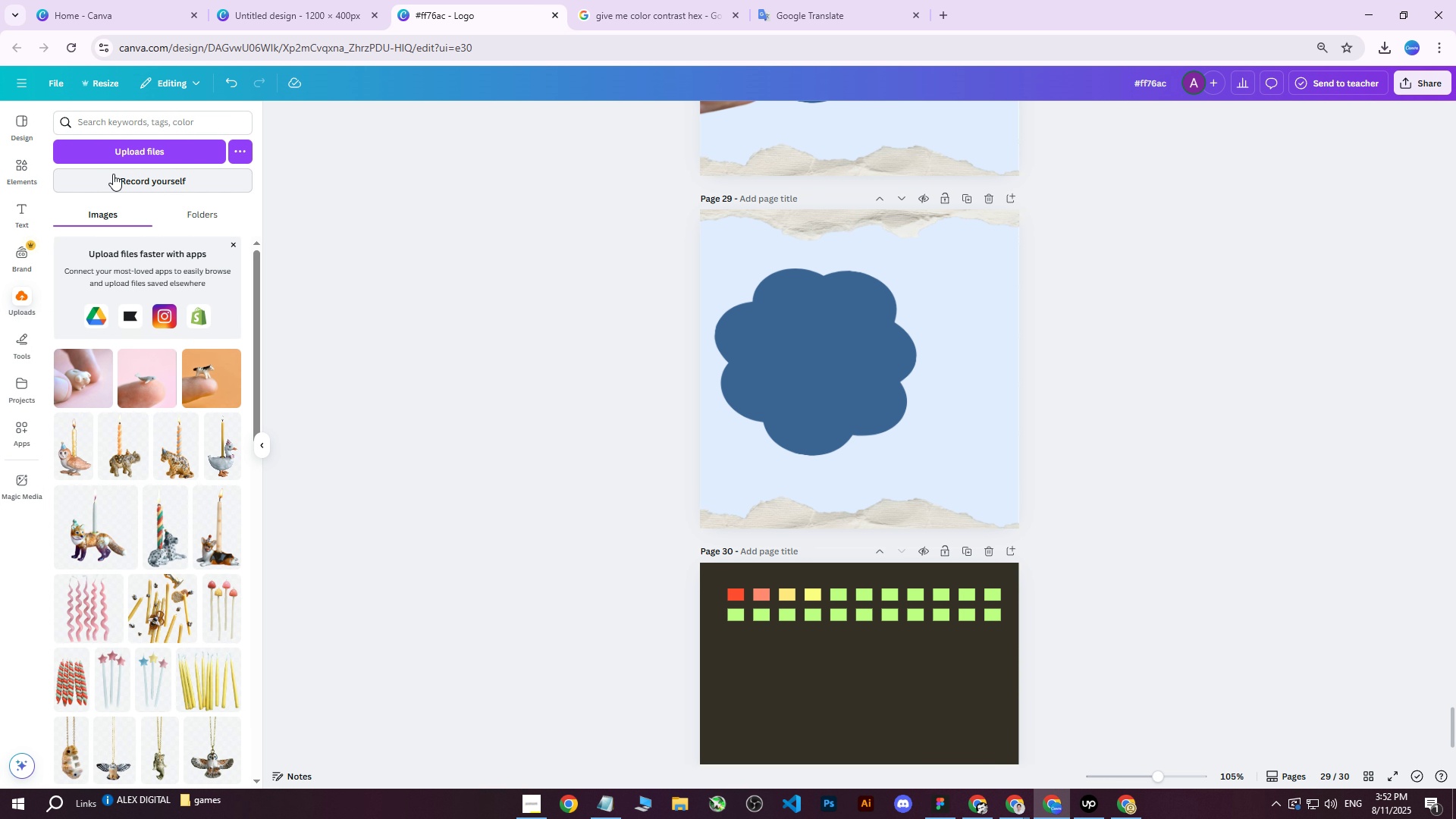 
left_click([121, 161])
 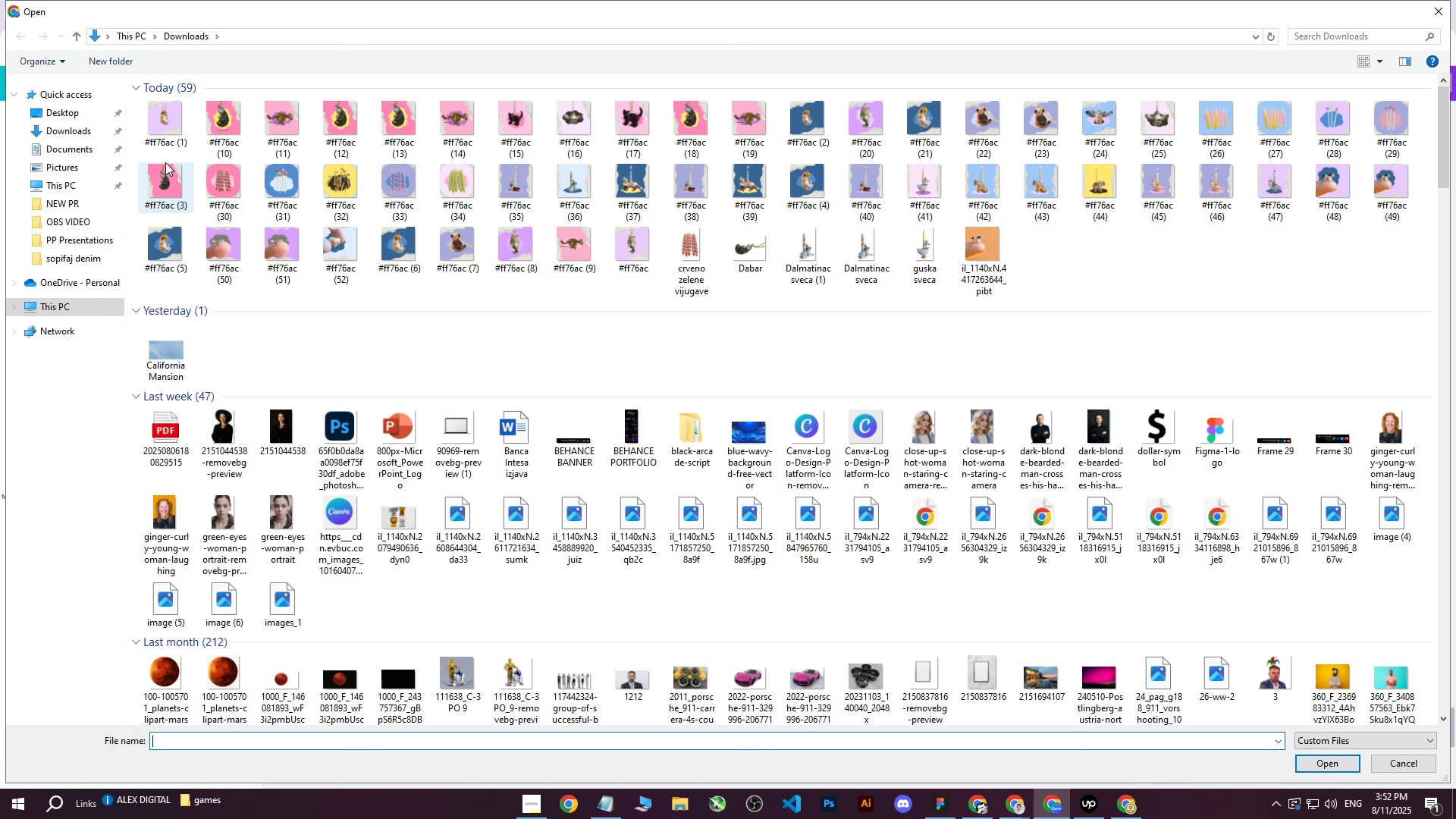 
left_click([158, 142])
 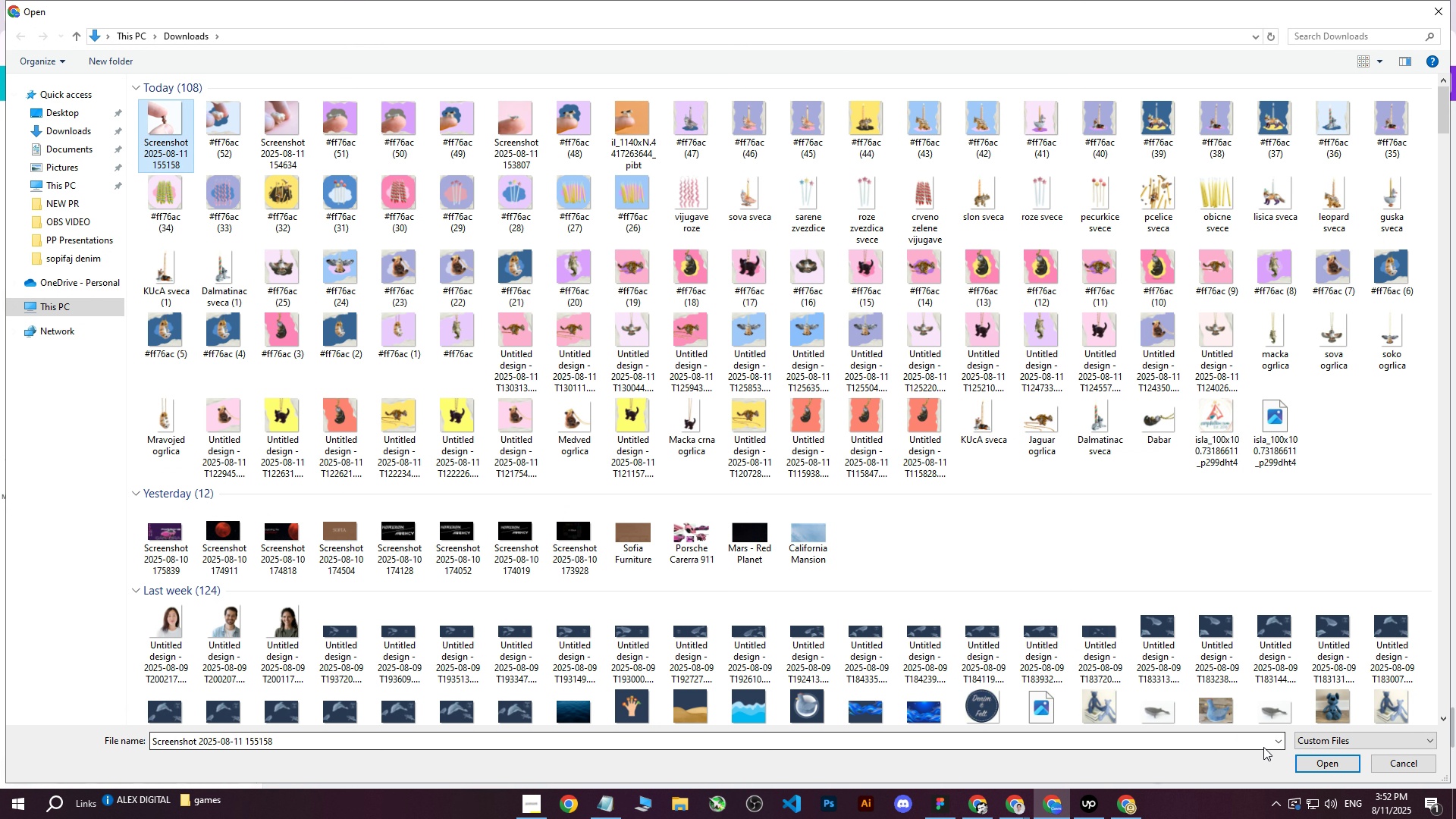 
left_click([1313, 760])
 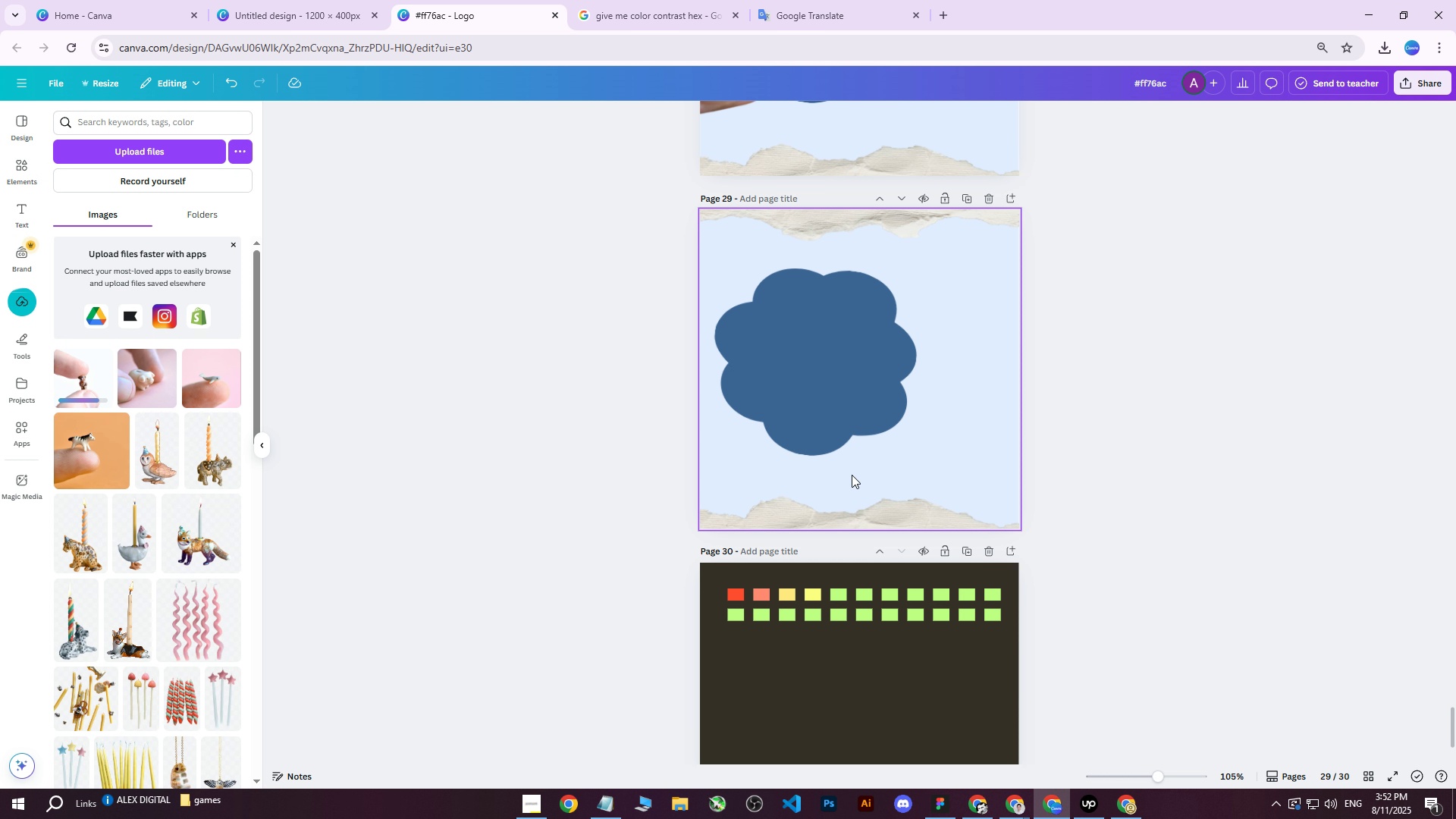 
left_click([91, 387])
 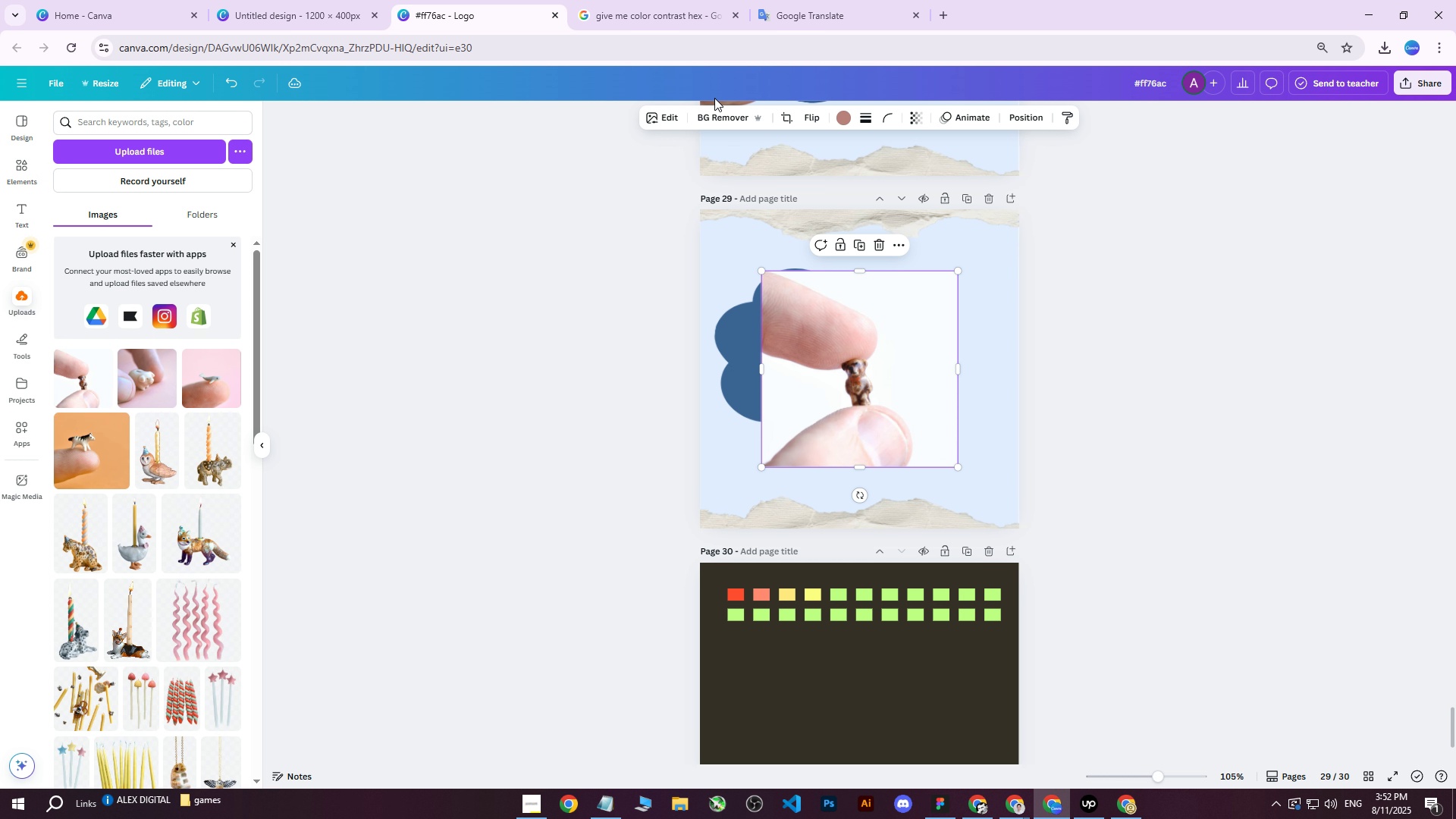 
left_click([719, 112])
 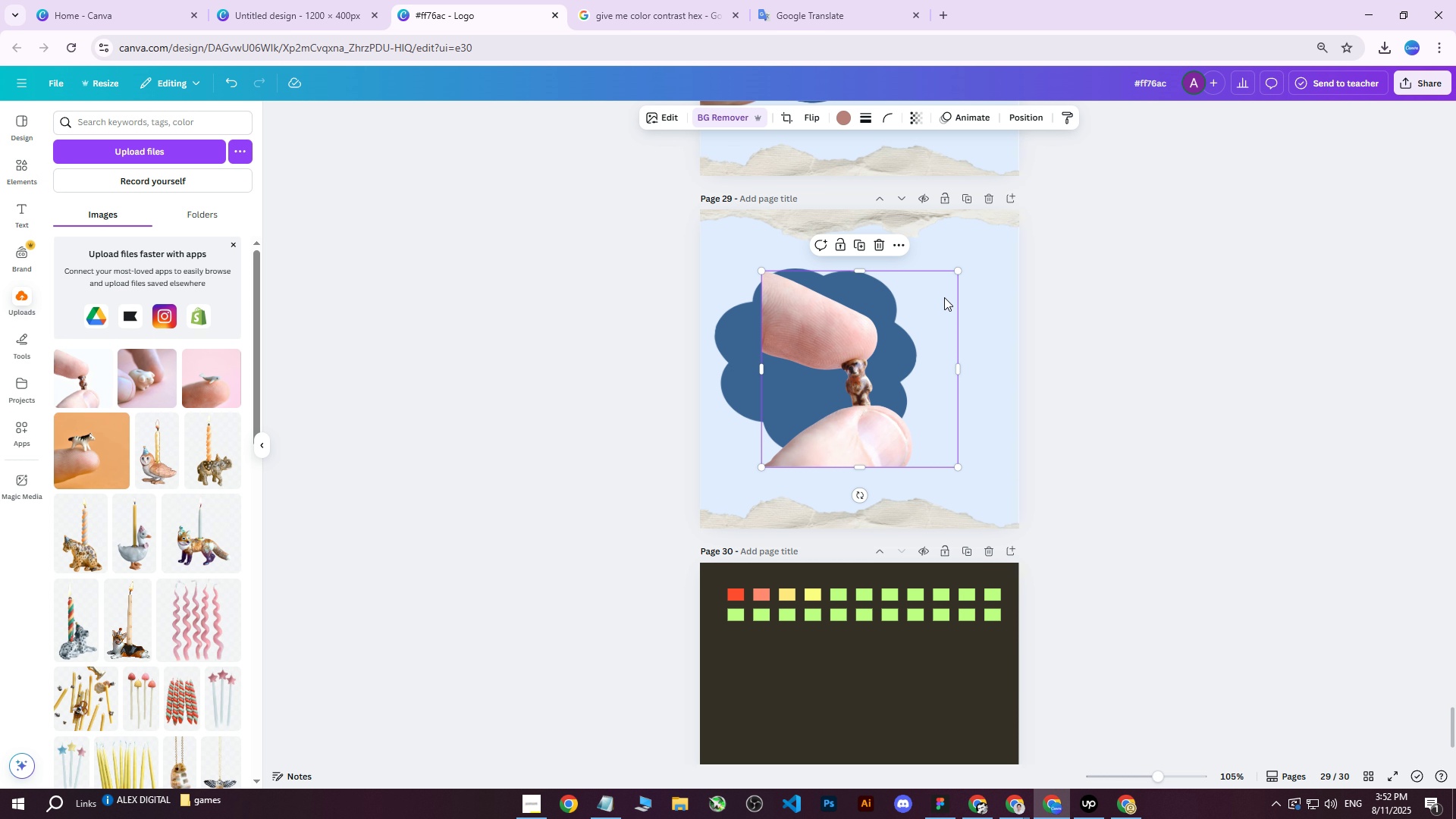 
left_click_drag(start_coordinate=[763, 271], to_coordinate=[611, 199])
 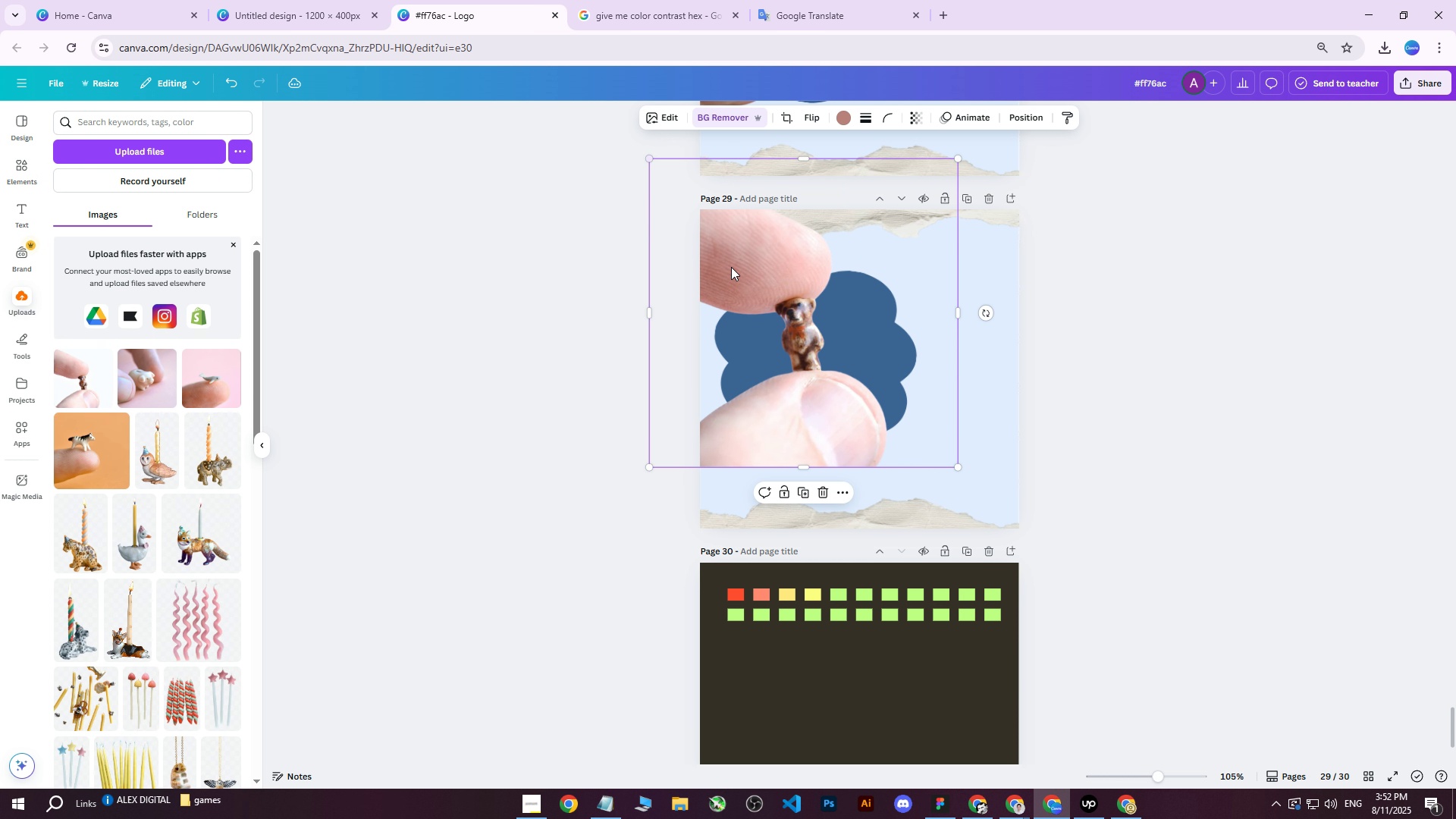 
left_click_drag(start_coordinate=[788, 298], to_coordinate=[839, 350])
 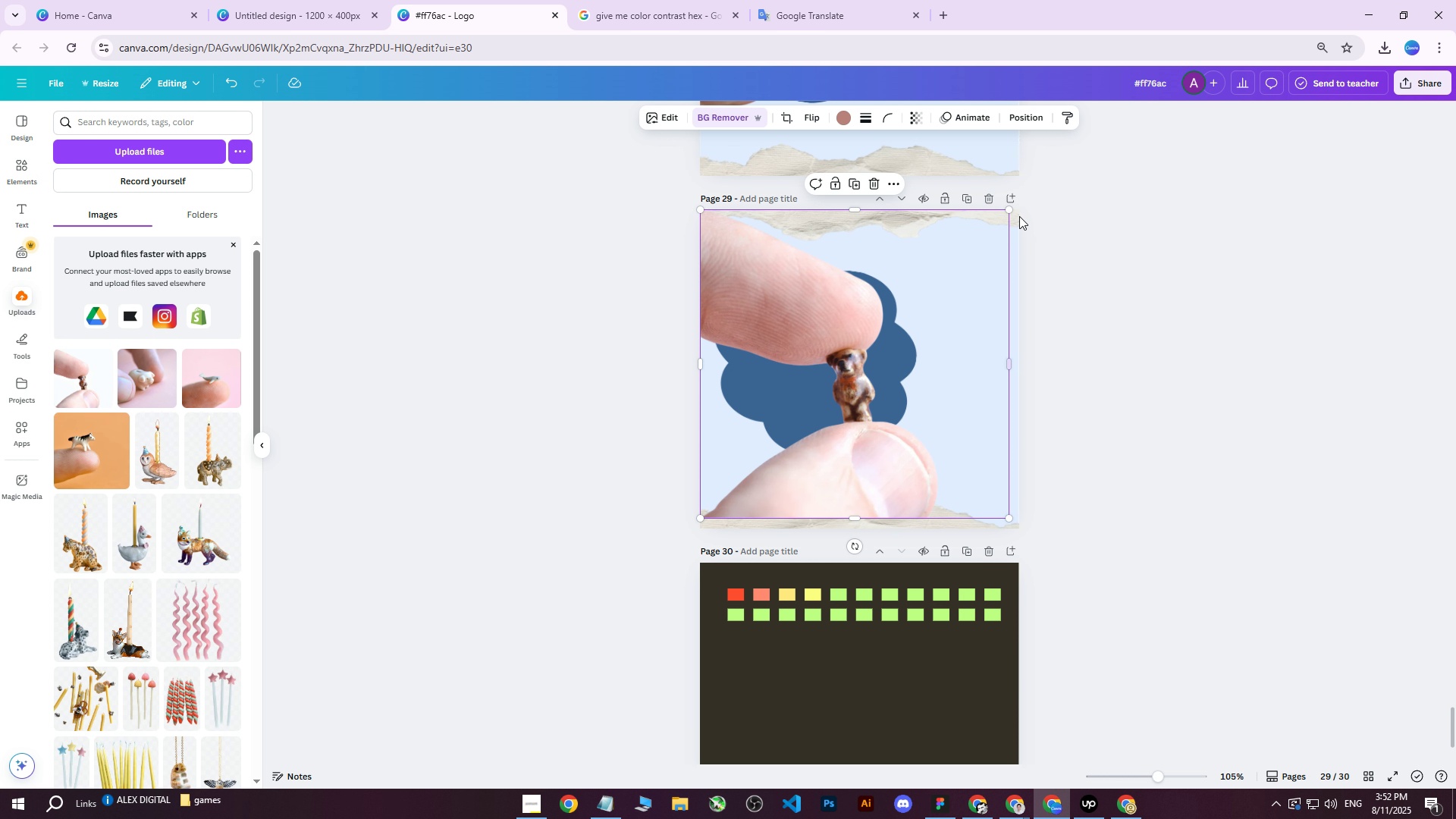 
left_click([1021, 125])
 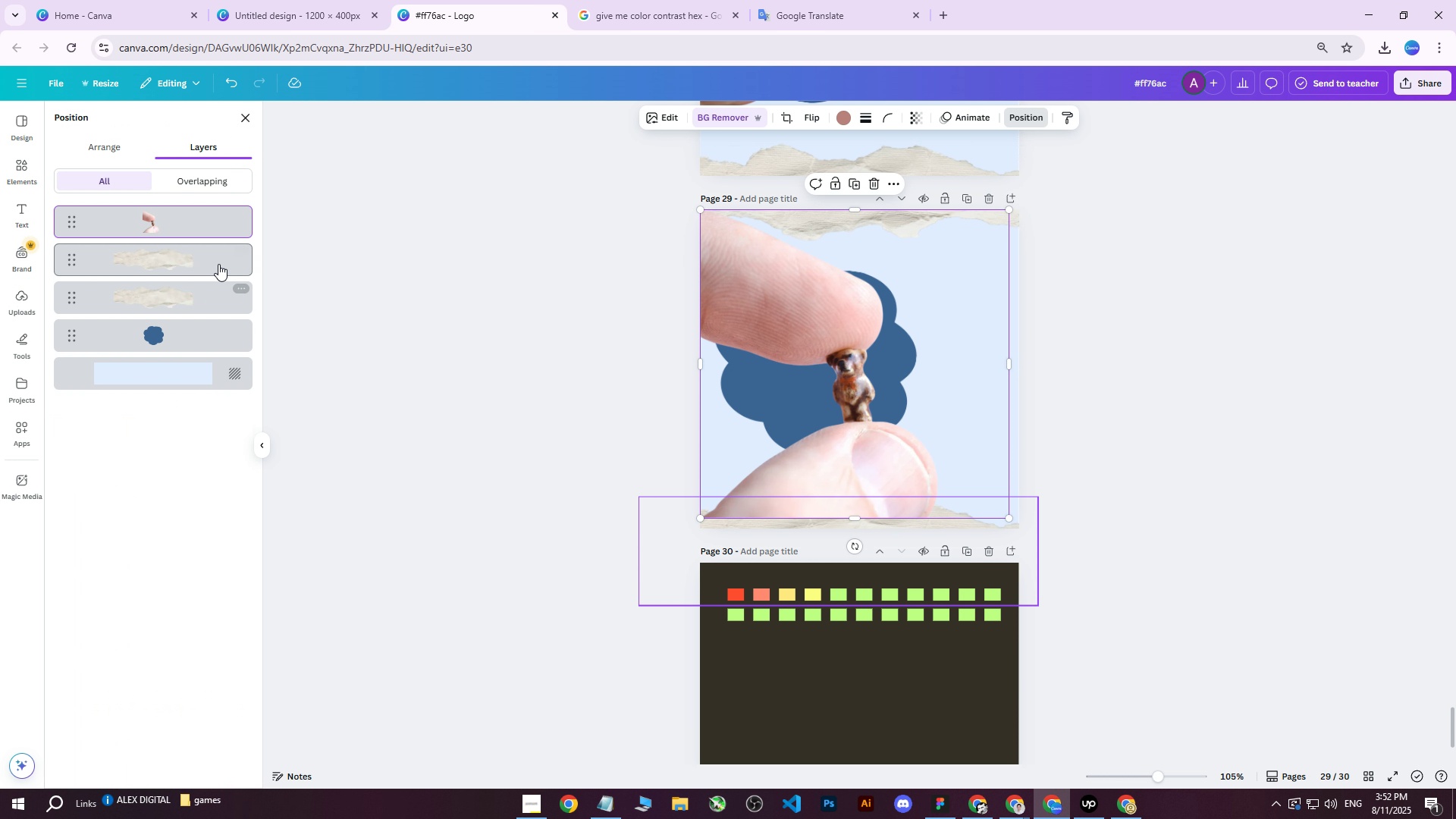 
left_click_drag(start_coordinate=[177, 233], to_coordinate=[181, 321])
 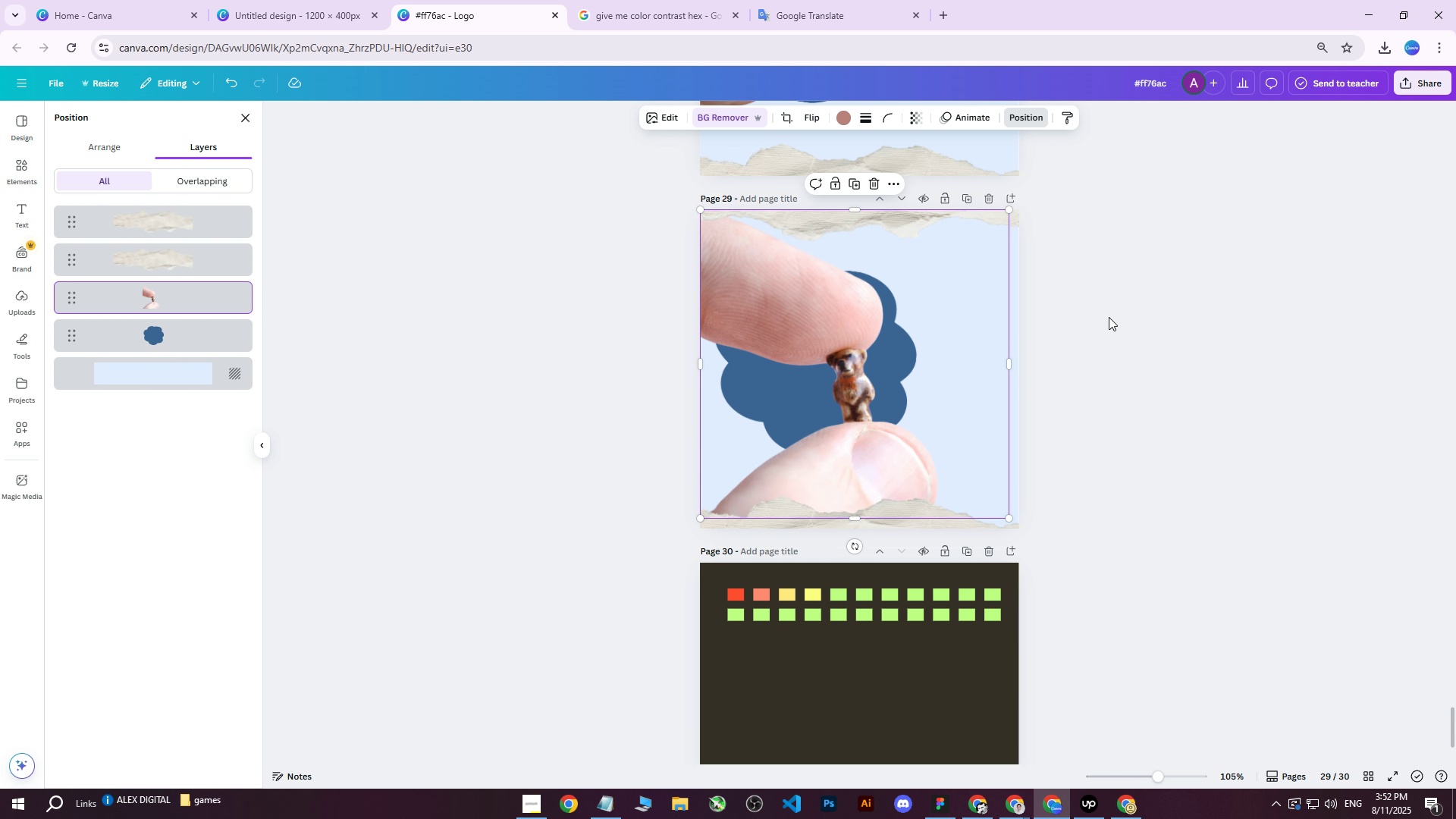 
double_click([1109, 317])
 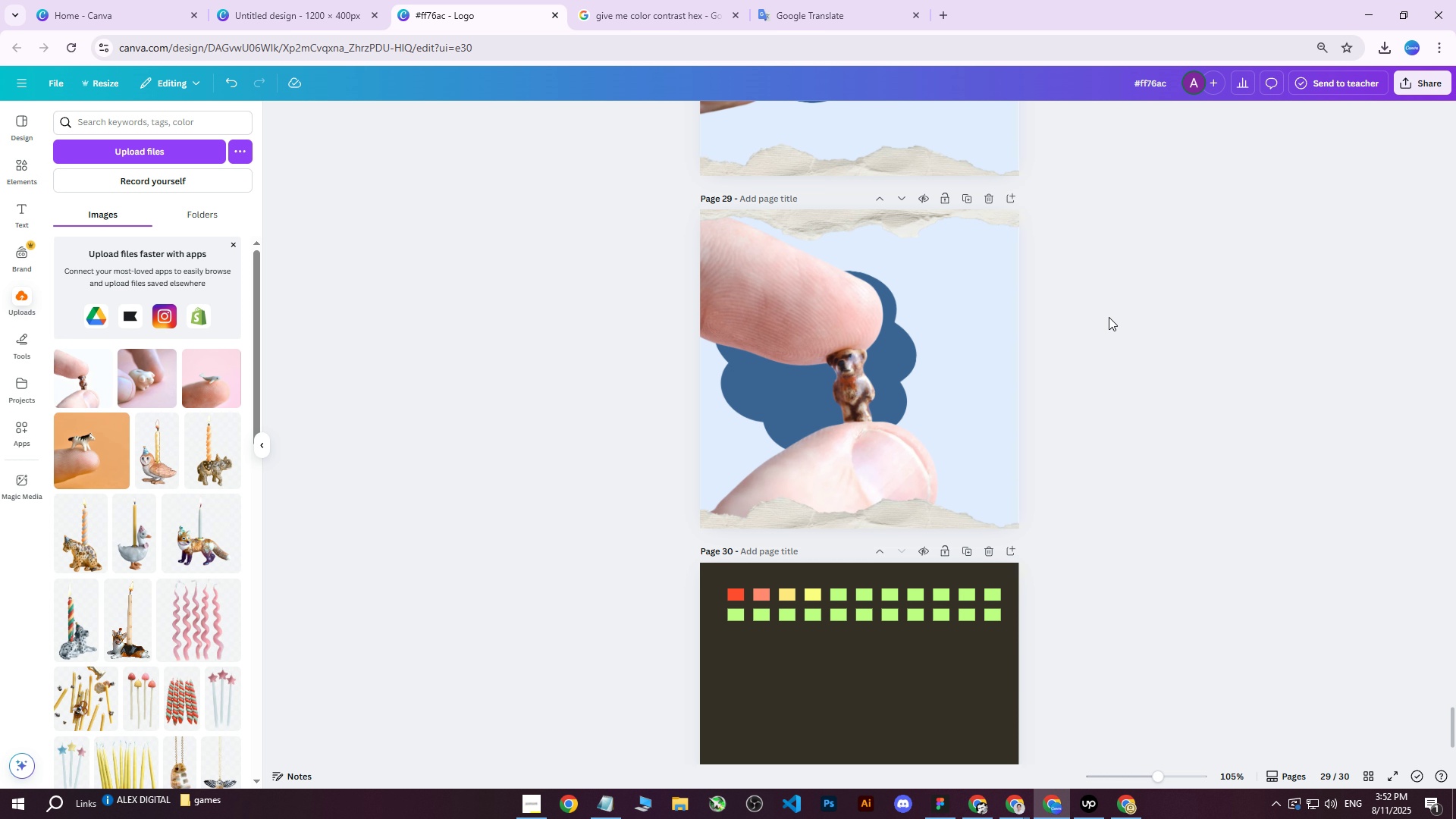 
scroll: coordinate [1001, 448], scroll_direction: up, amount: 2.0
 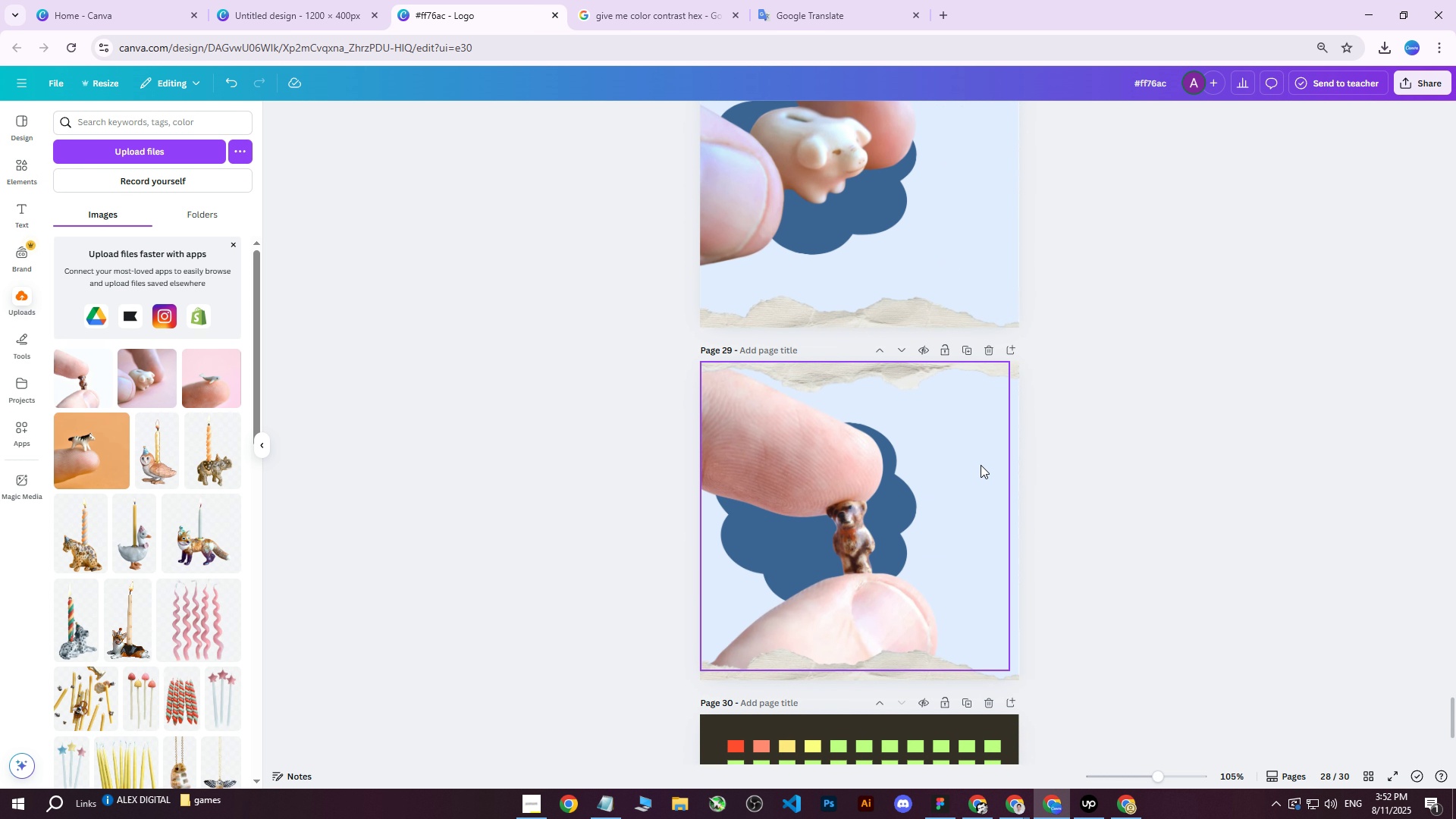 
left_click([981, 465])
 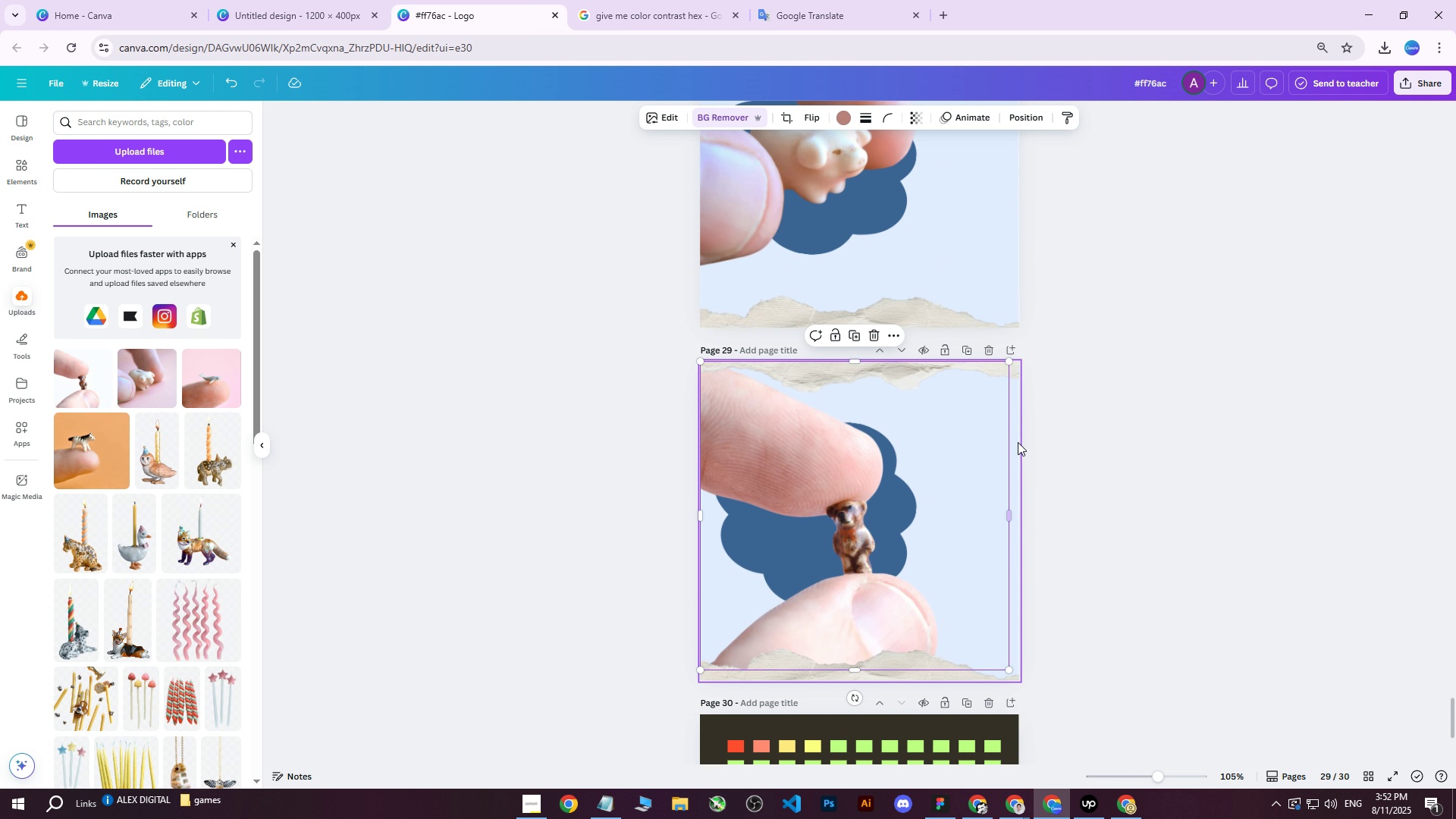 
left_click([1018, 444])
 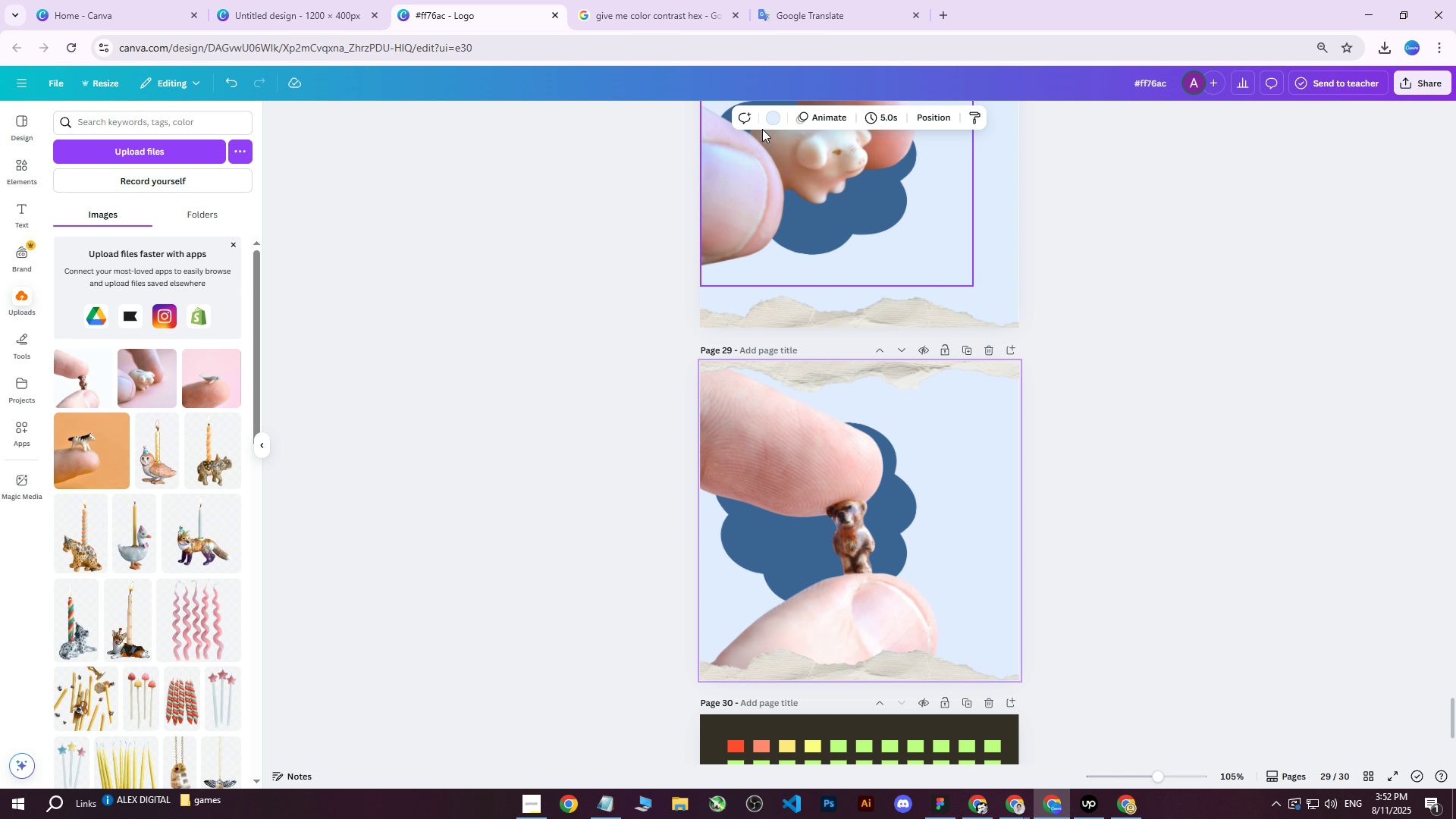 
left_click([768, 124])
 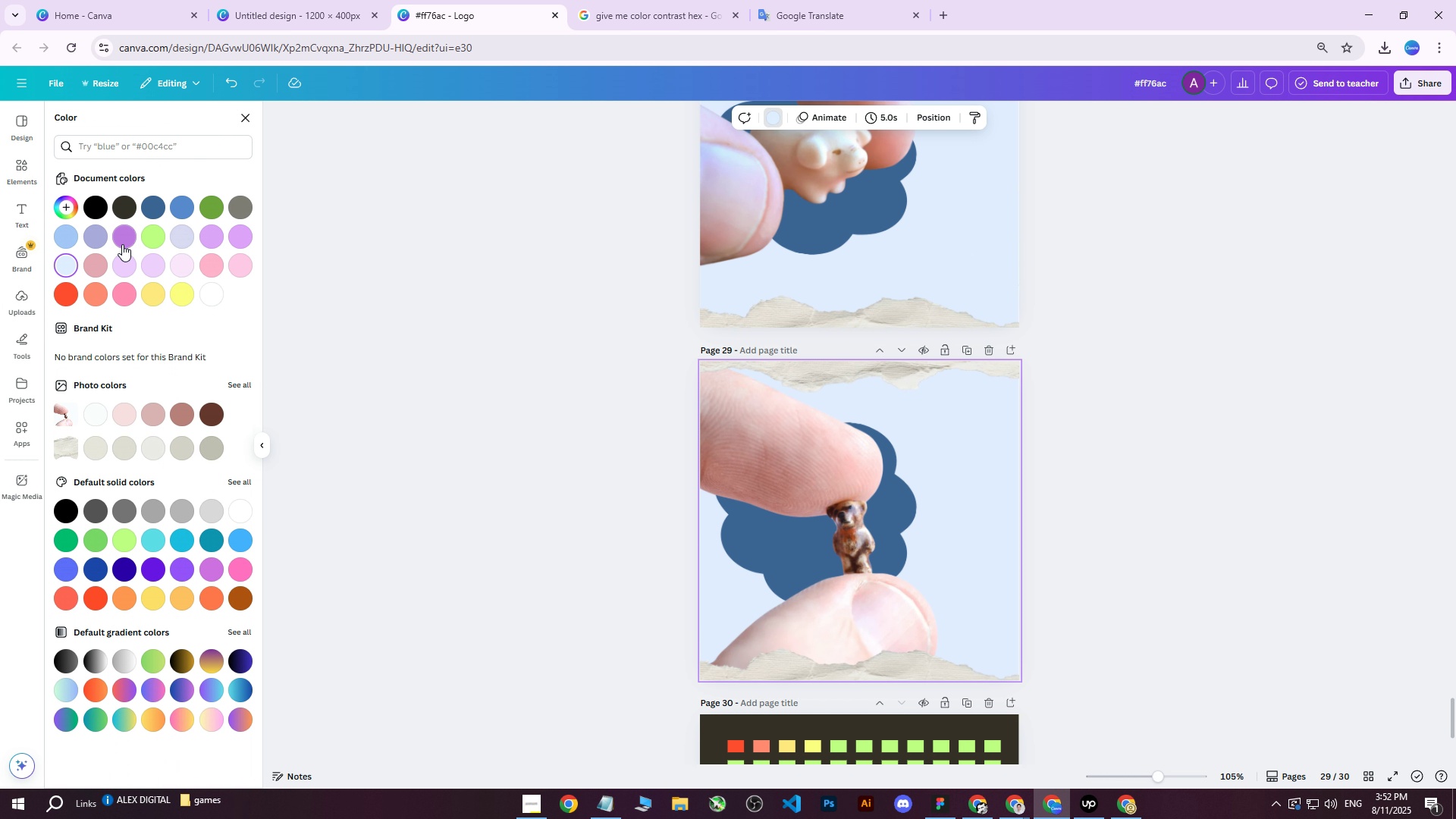 
left_click([128, 293])
 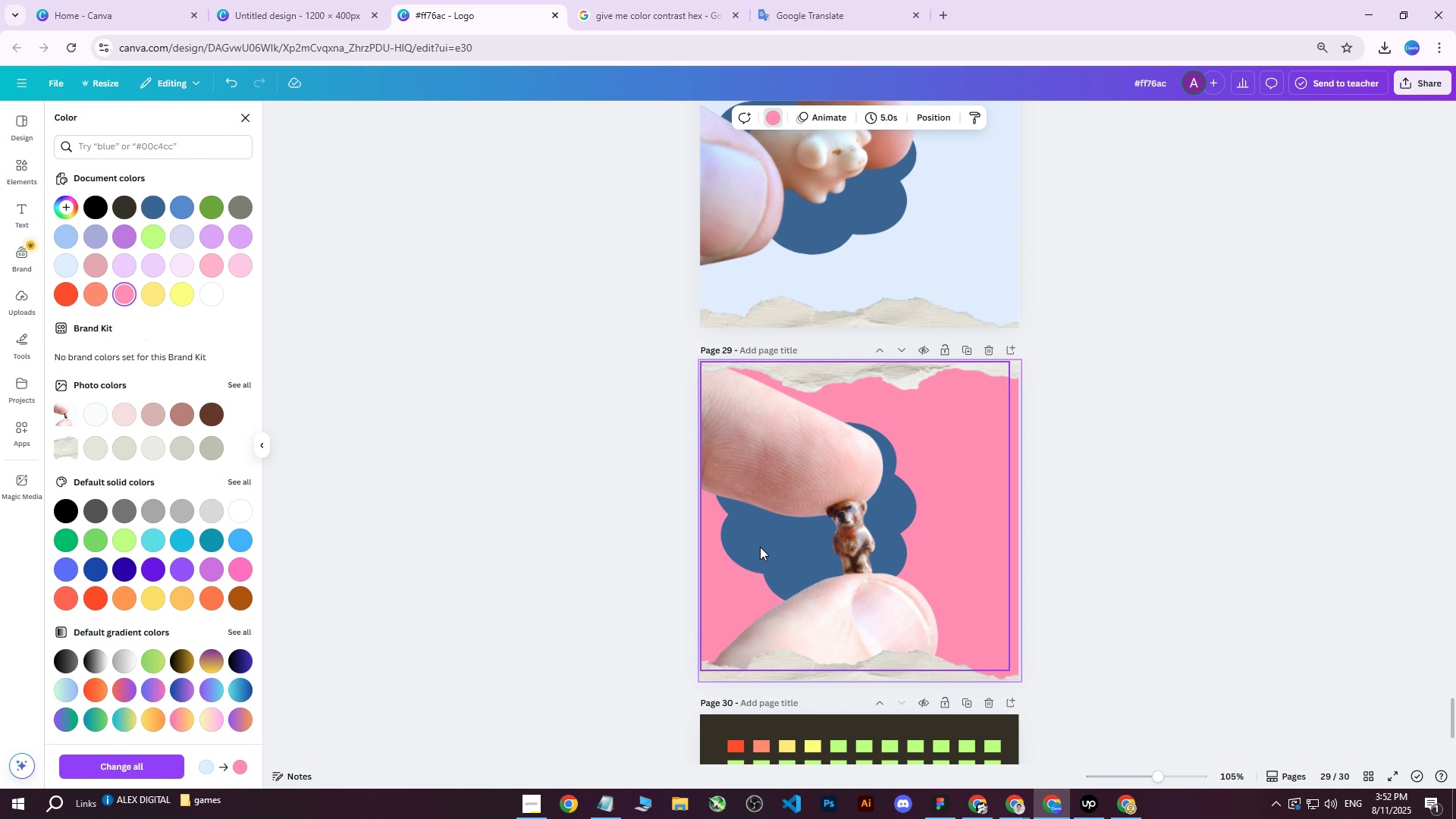 
double_click([759, 546])
 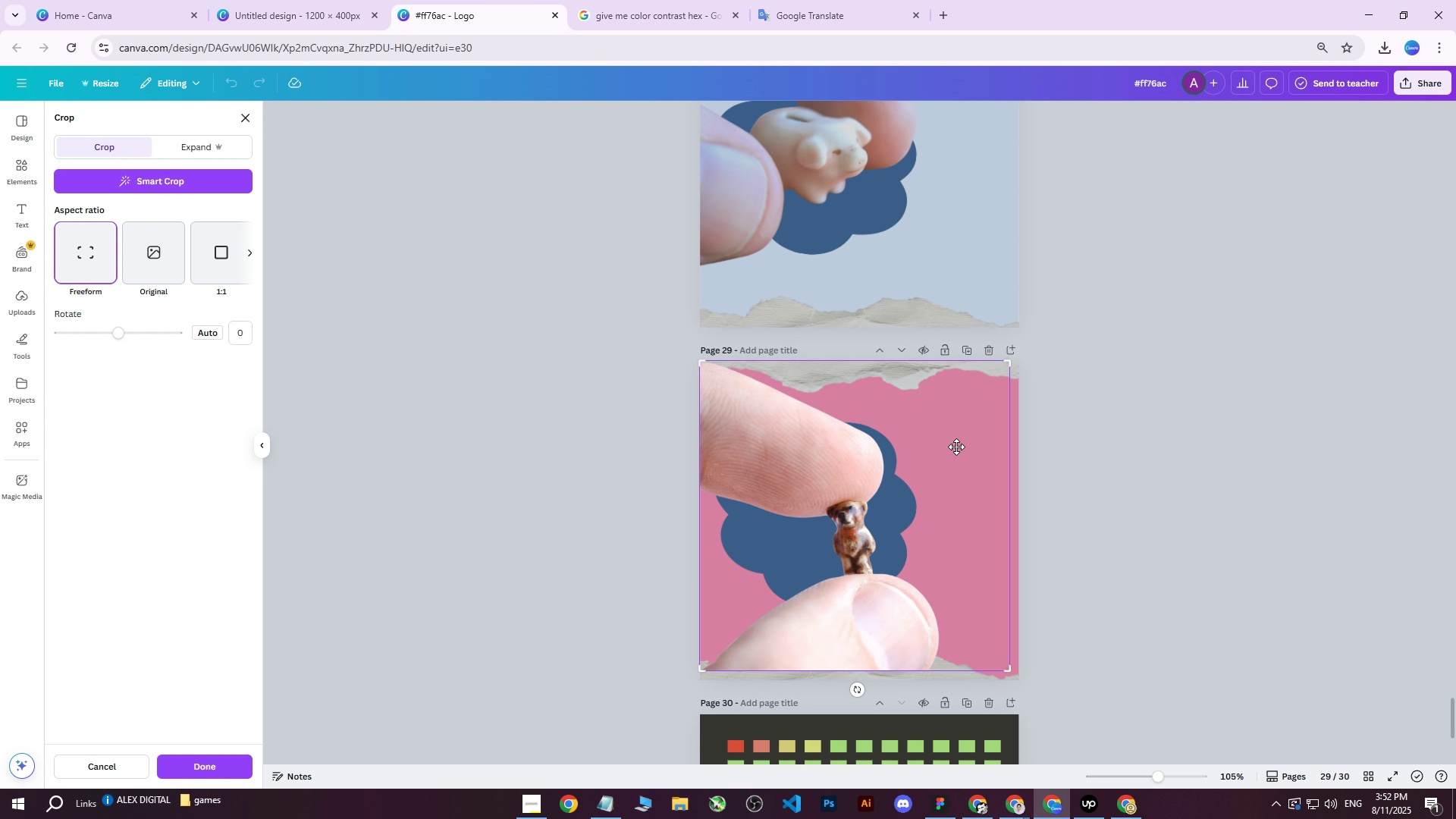 
left_click([1156, 396])
 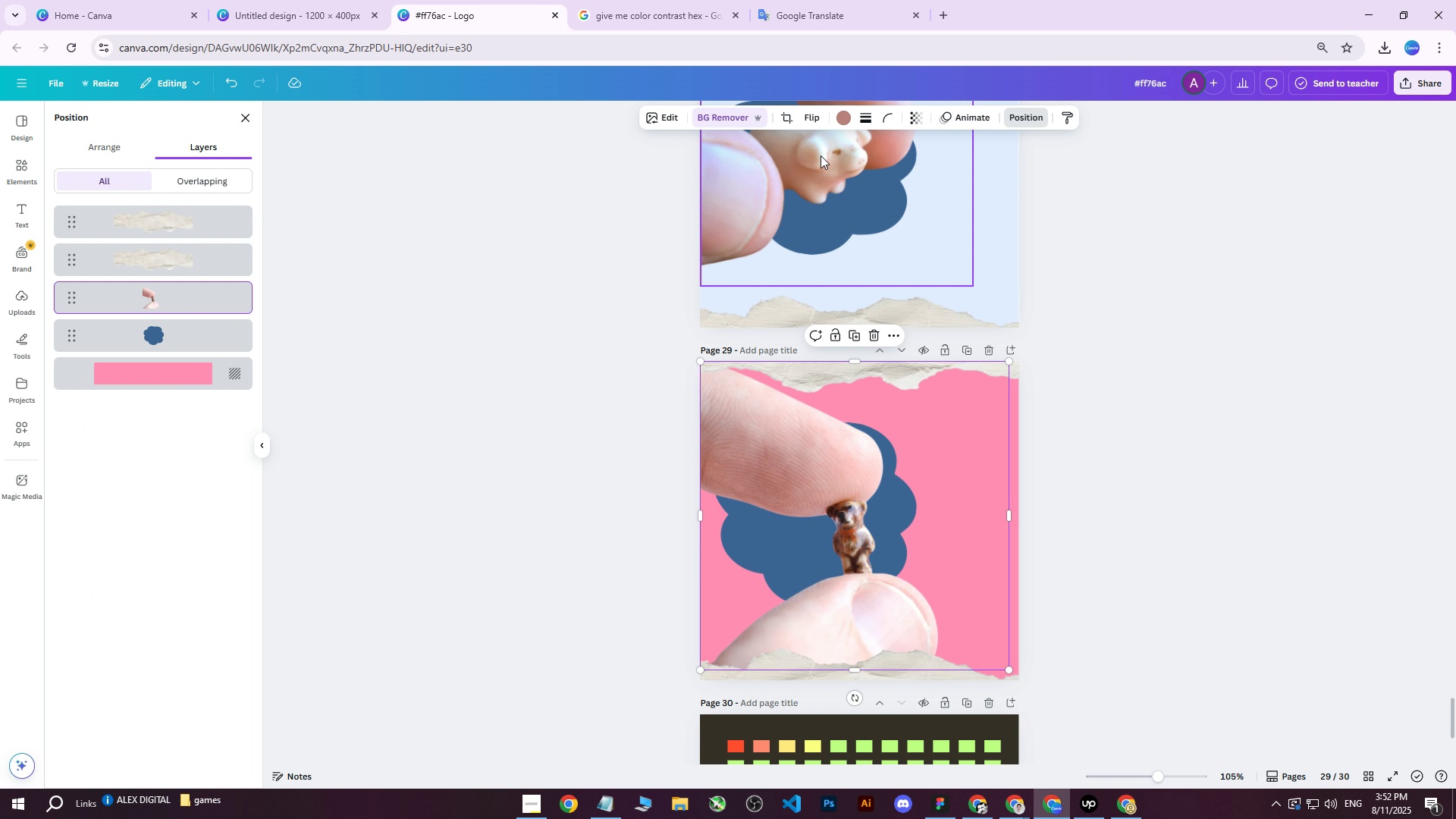 
left_click([131, 332])
 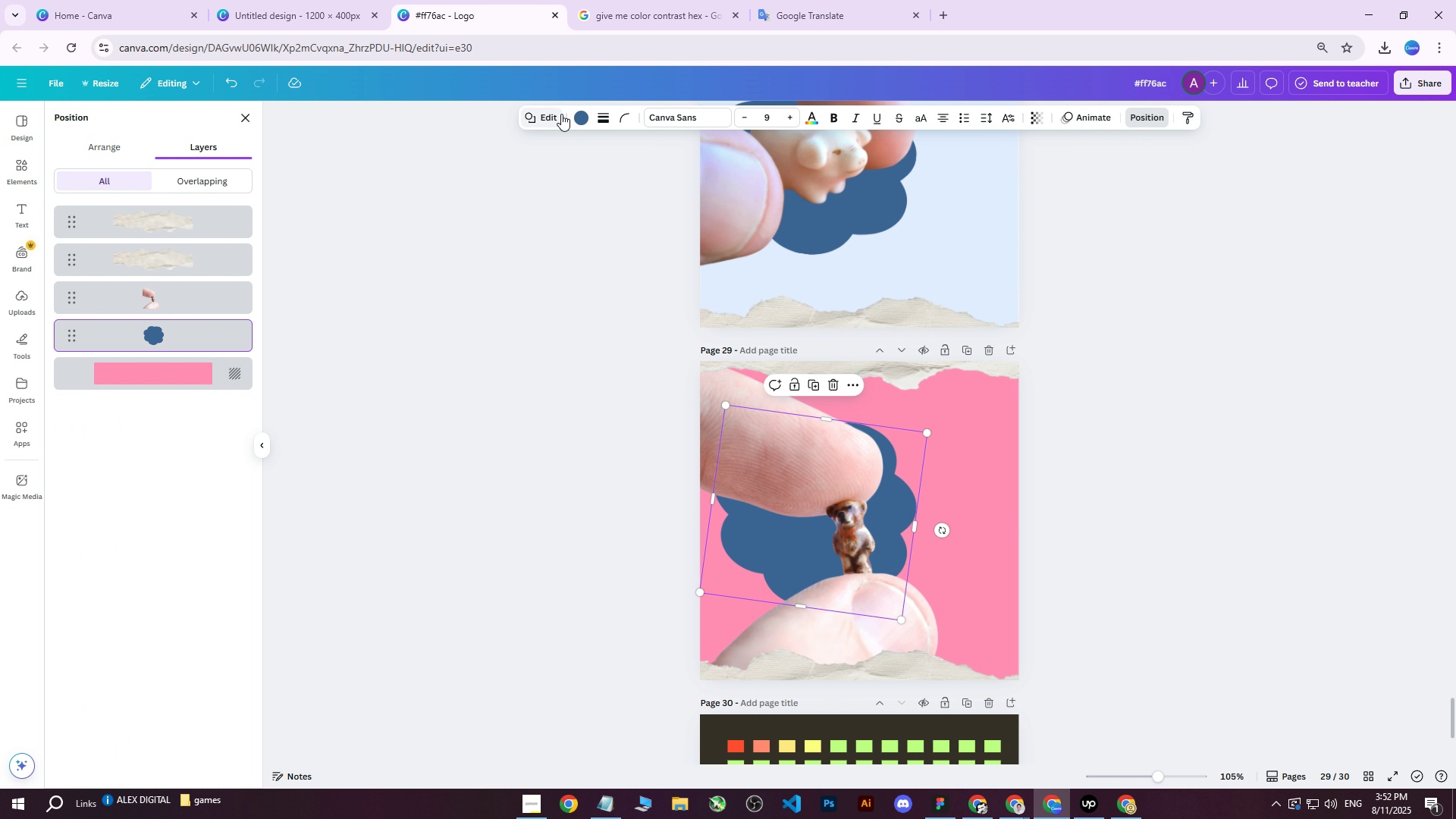 
left_click([585, 118])
 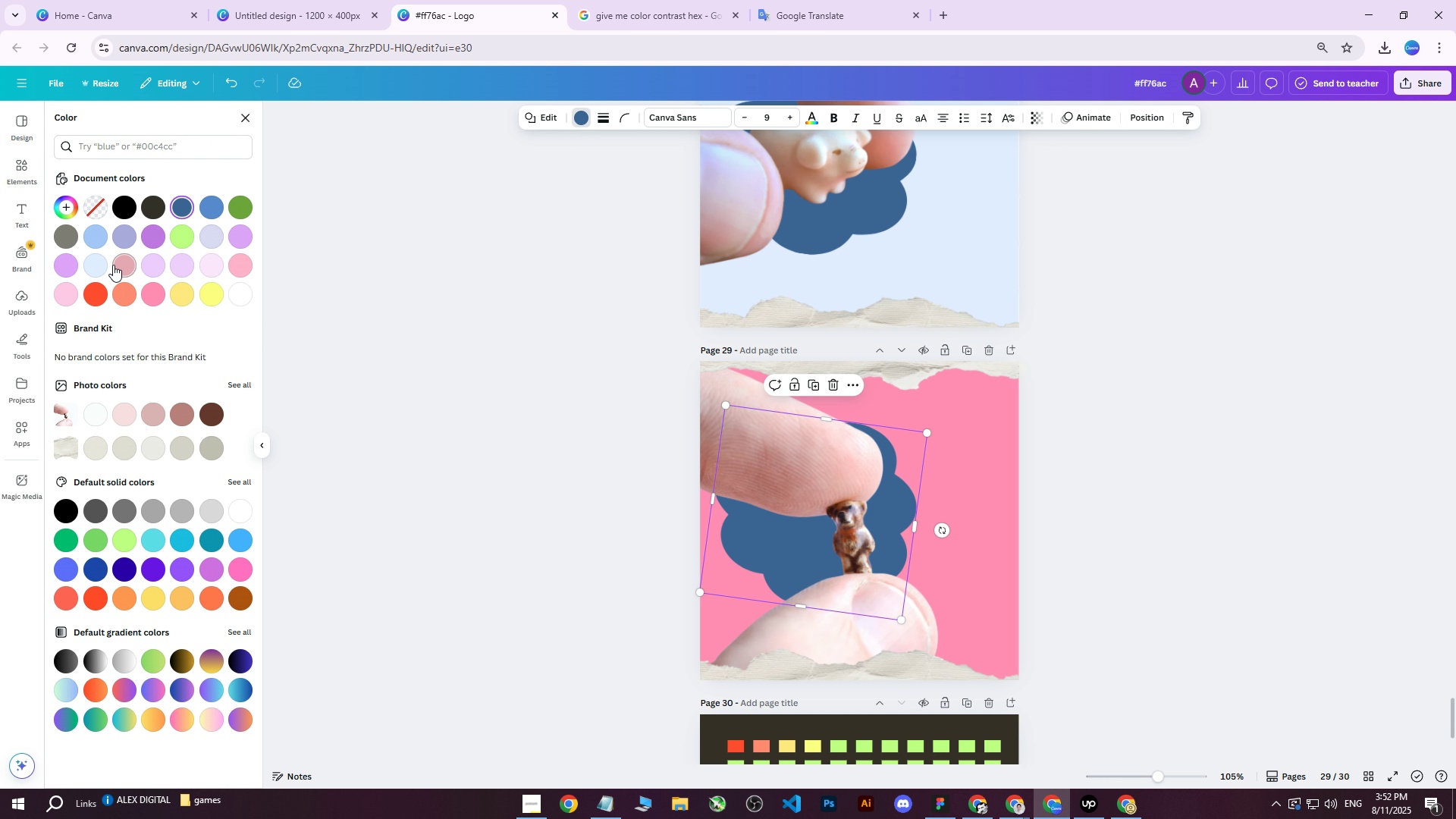 
left_click([96, 264])
 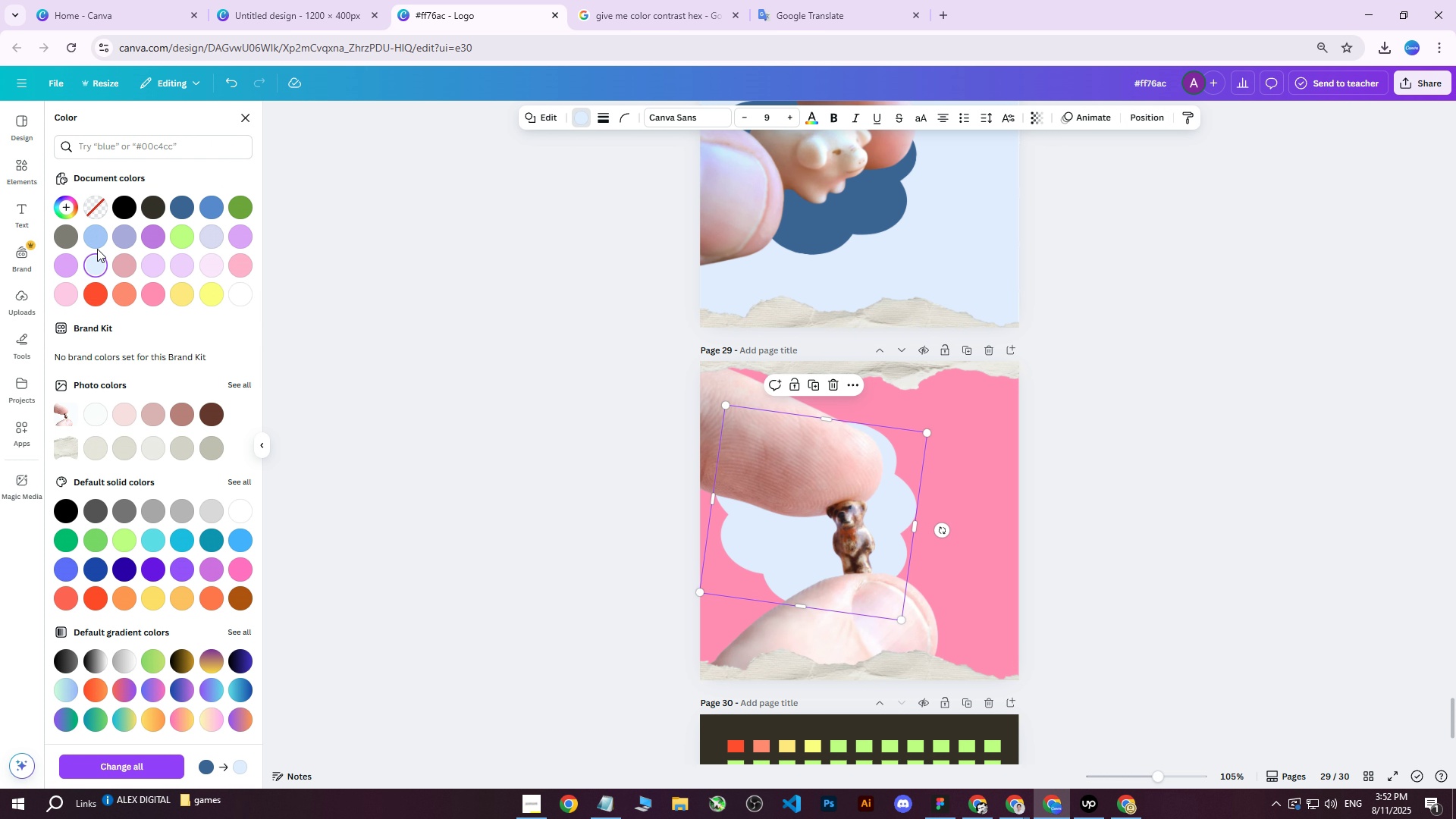 
left_click([93, 240])
 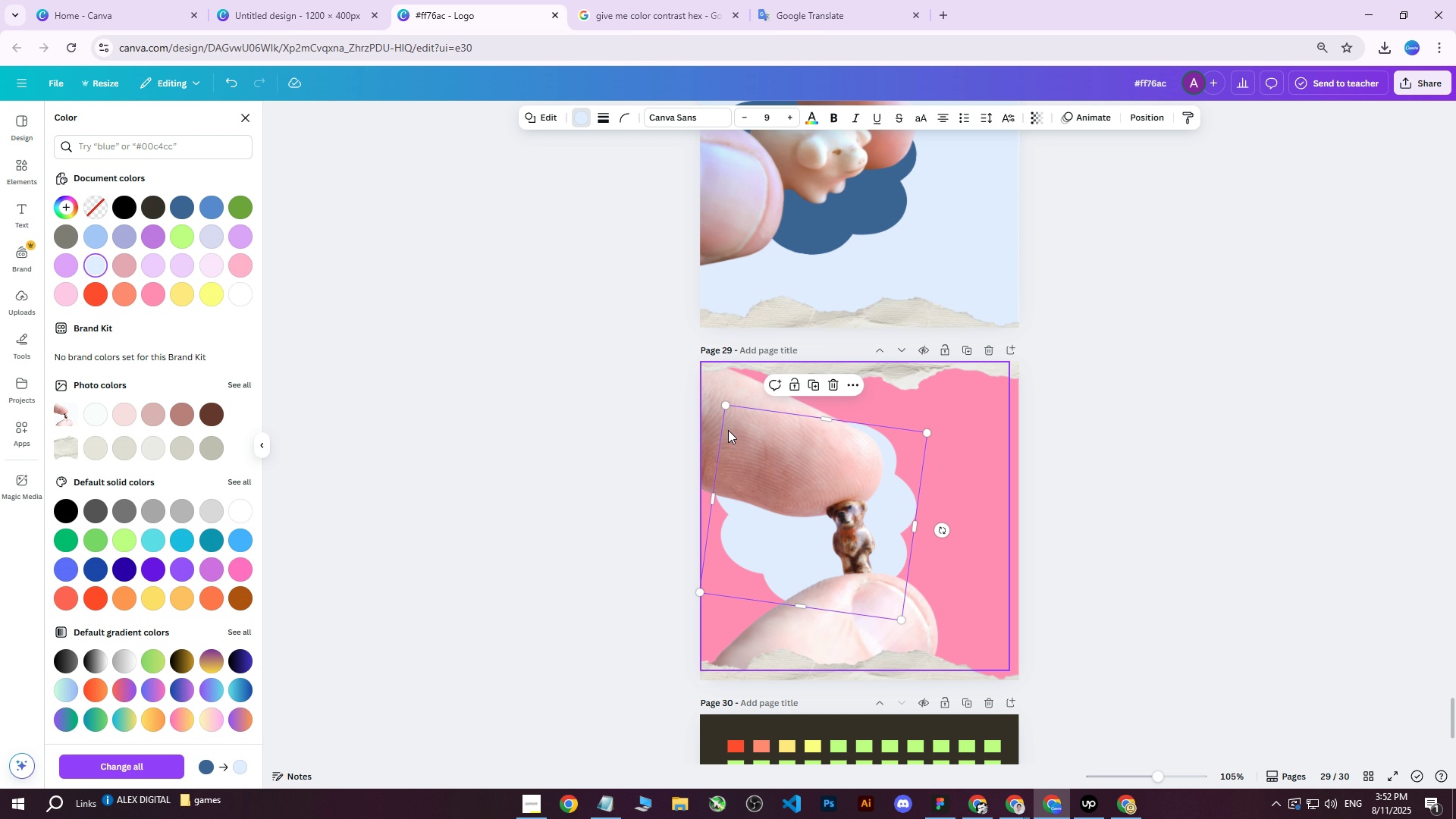 
left_click_drag(start_coordinate=[728, 406], to_coordinate=[777, 482])
 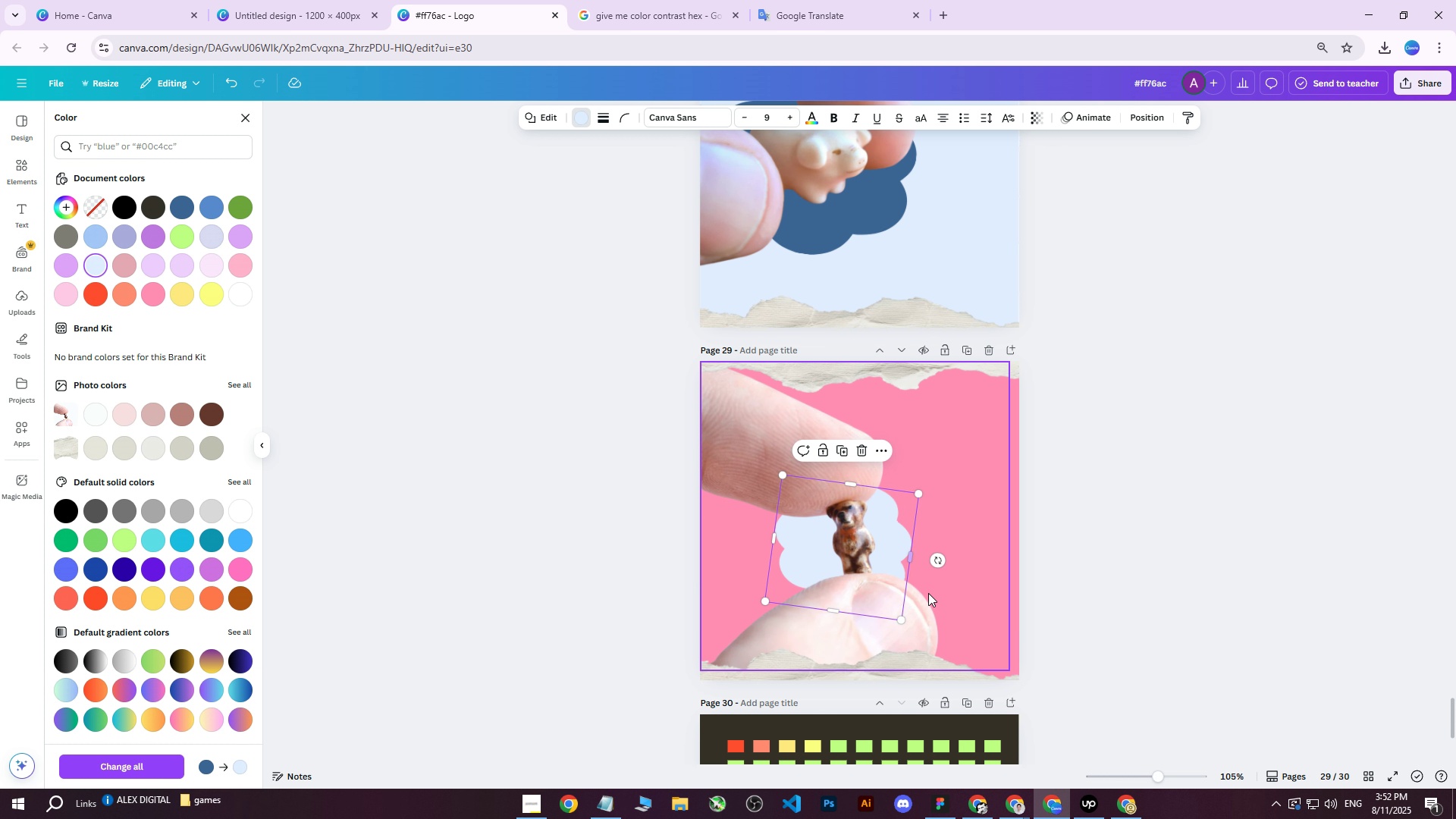 
left_click_drag(start_coordinate=[940, 560], to_coordinate=[924, 547])
 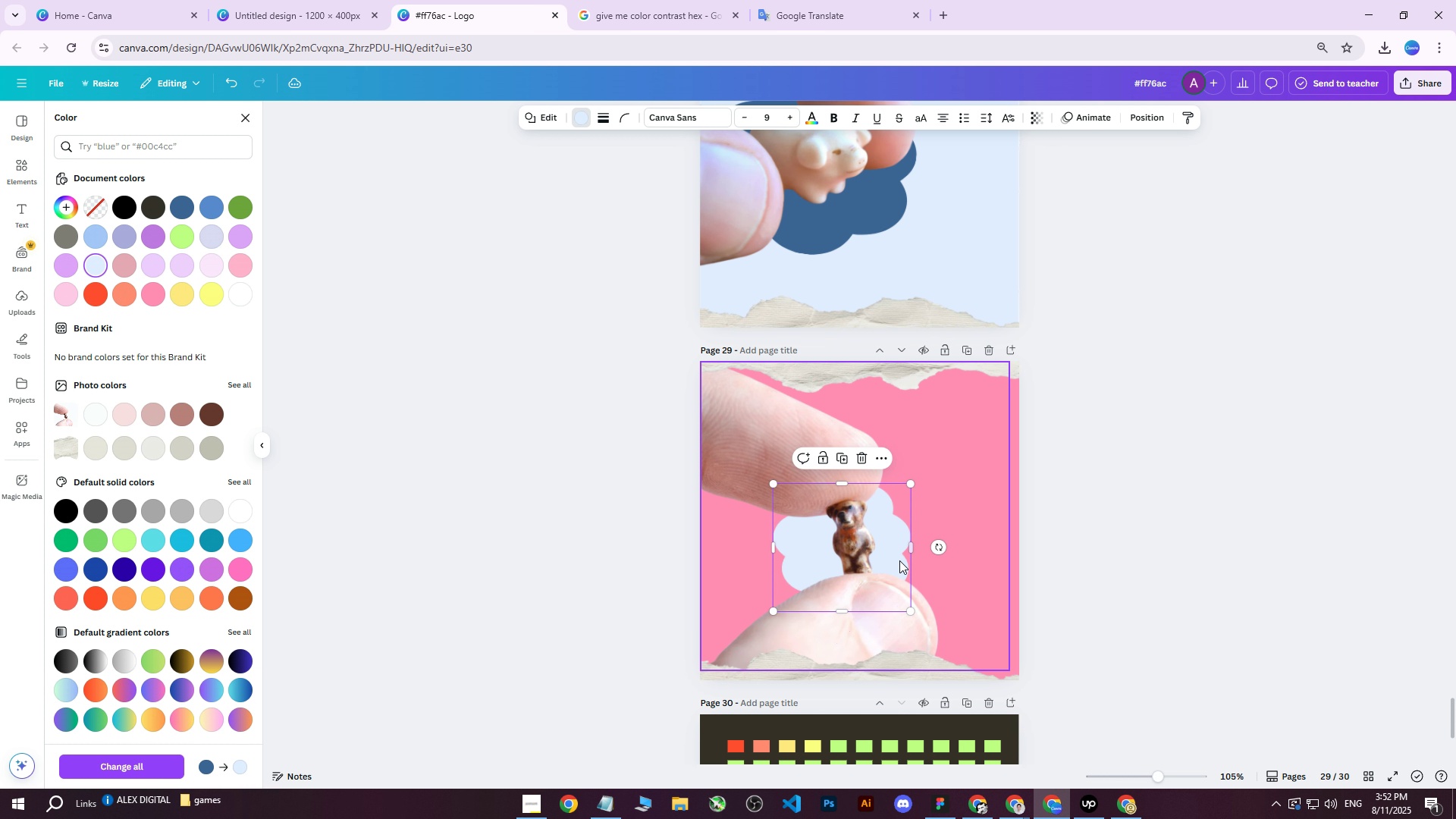 
left_click_drag(start_coordinate=[897, 560], to_coordinate=[912, 554])
 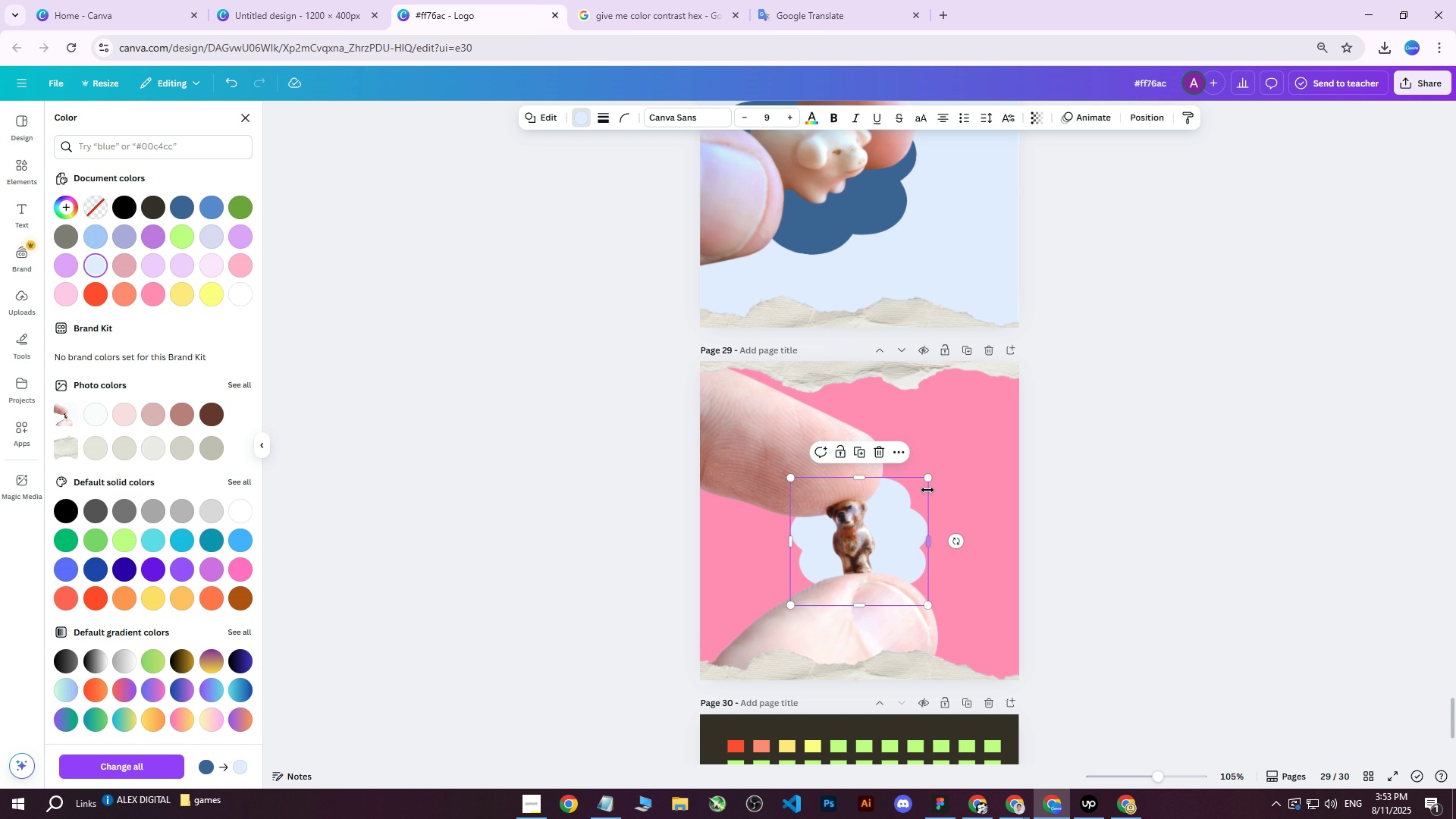 
left_click_drag(start_coordinate=[927, 478], to_coordinate=[947, 450])
 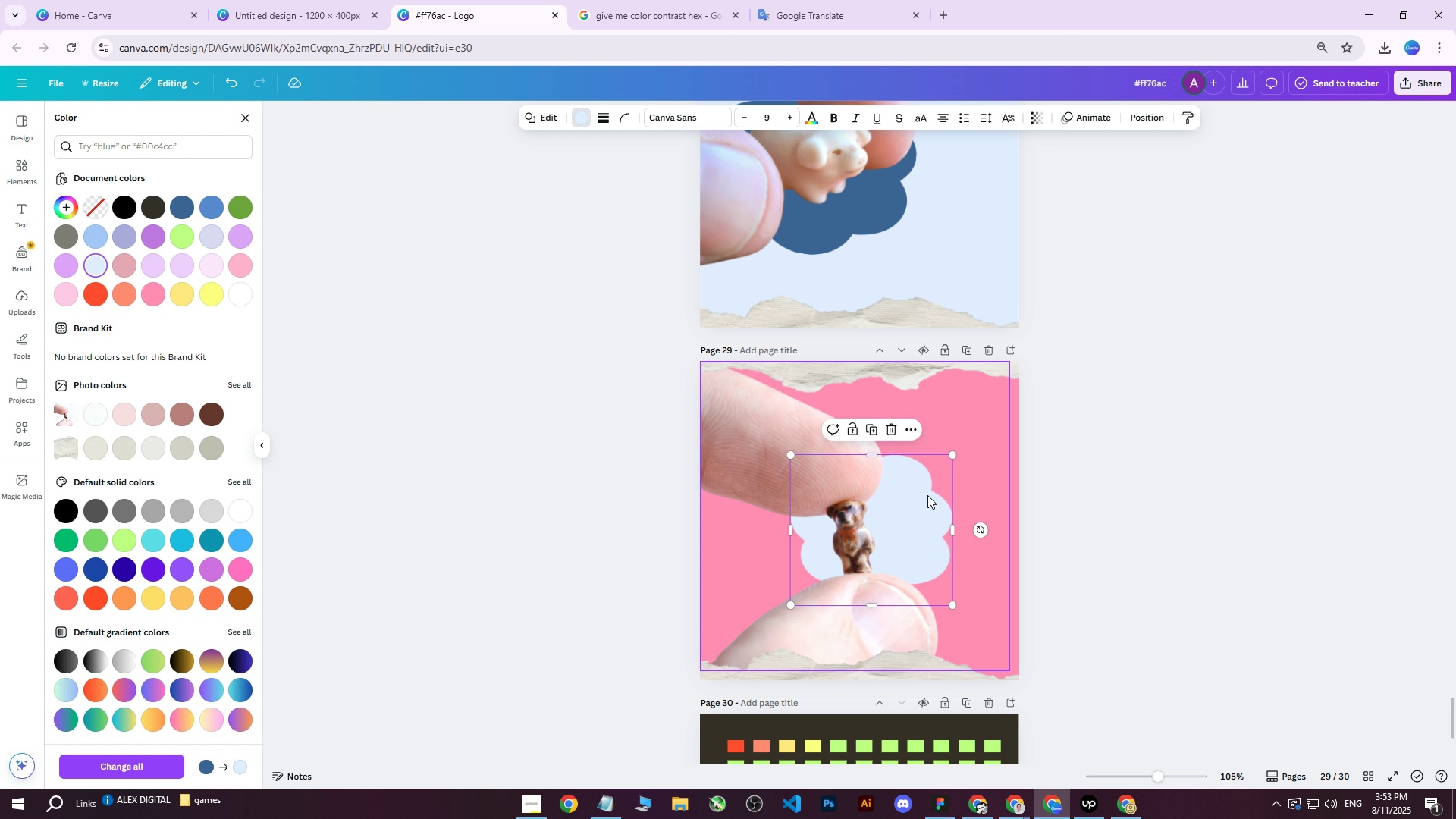 
left_click_drag(start_coordinate=[905, 538], to_coordinate=[905, 534])
 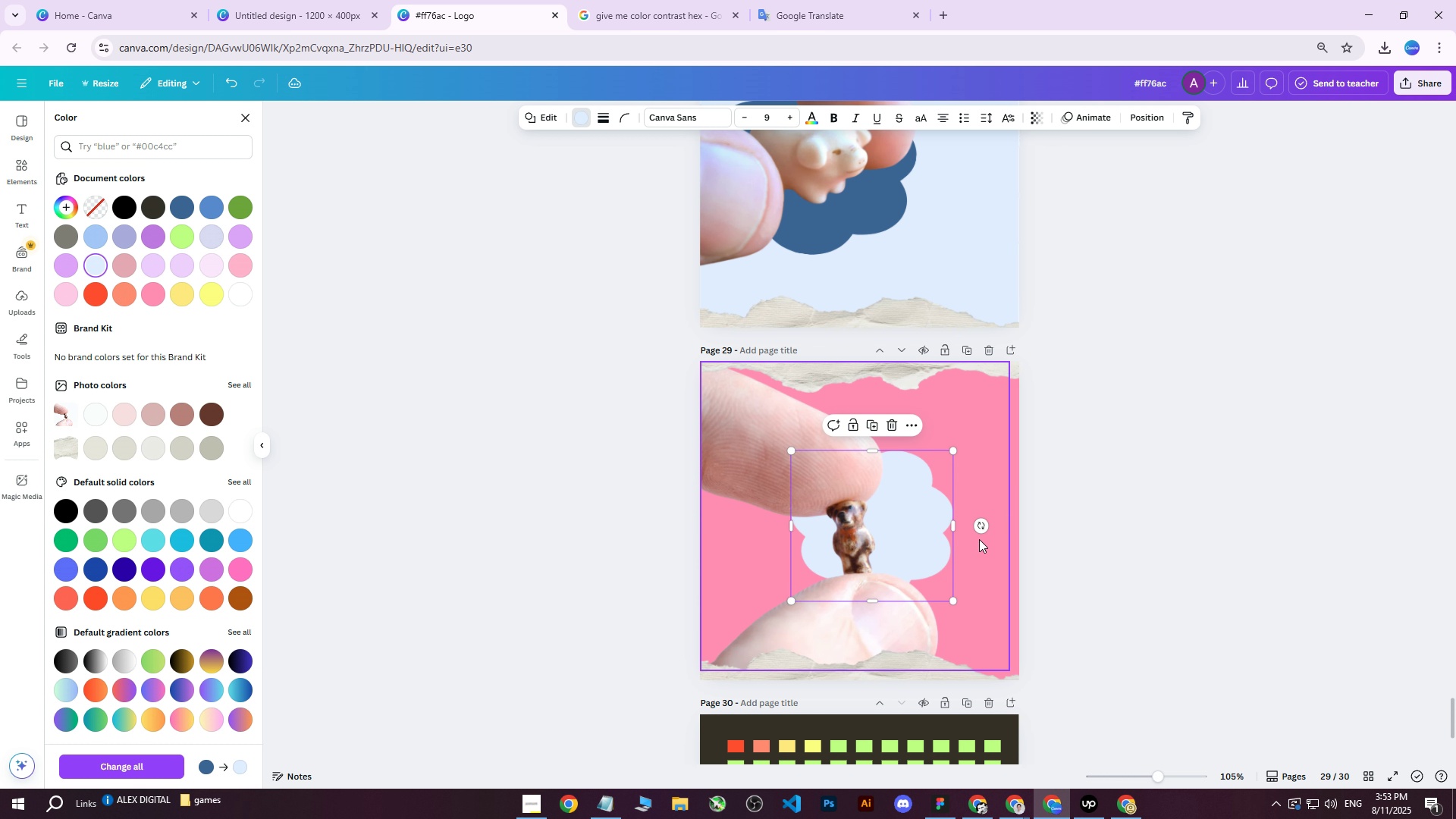 
left_click_drag(start_coordinate=[983, 524], to_coordinate=[867, 453])
 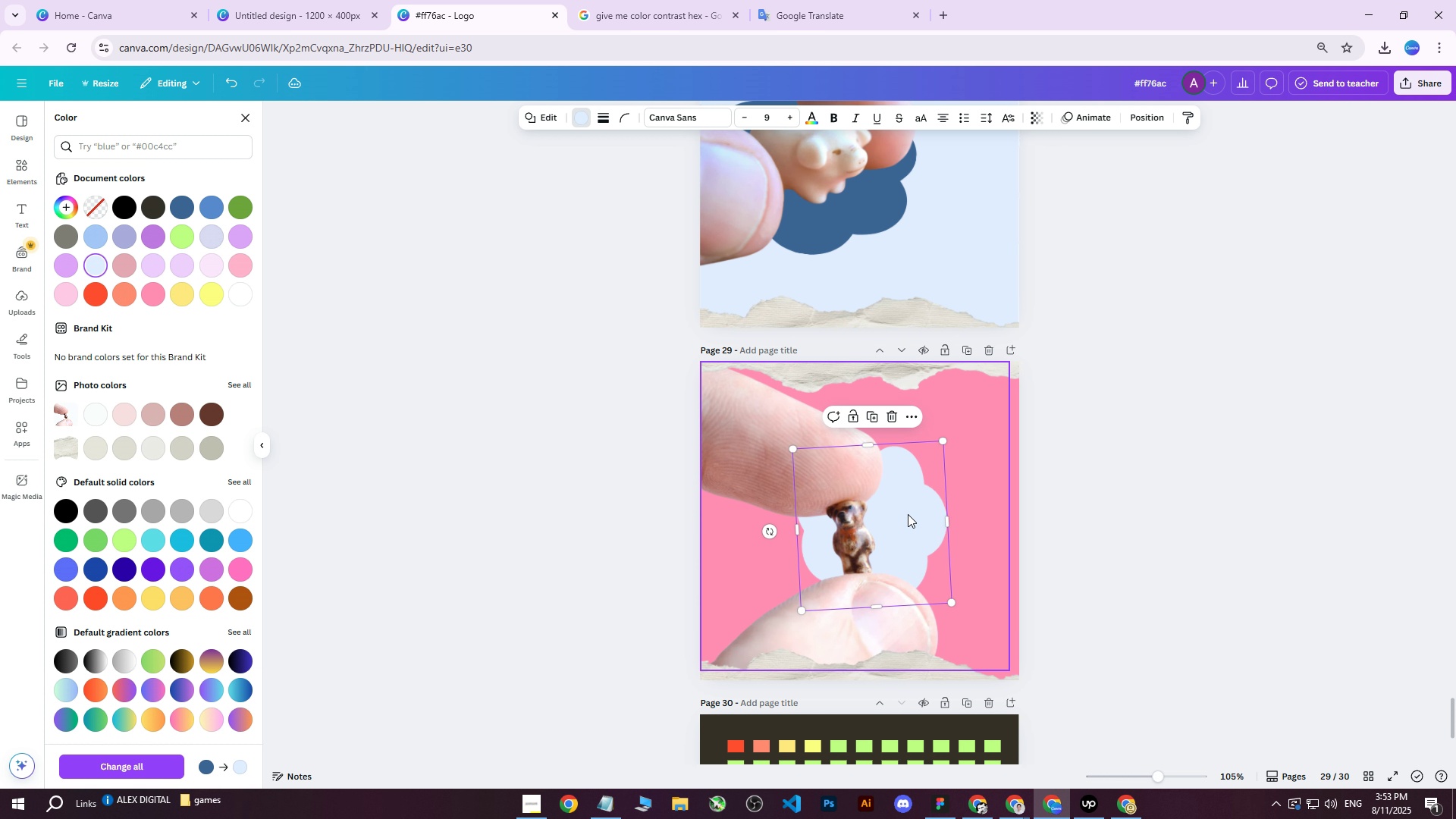 
left_click_drag(start_coordinate=[908, 515], to_coordinate=[898, 533])
 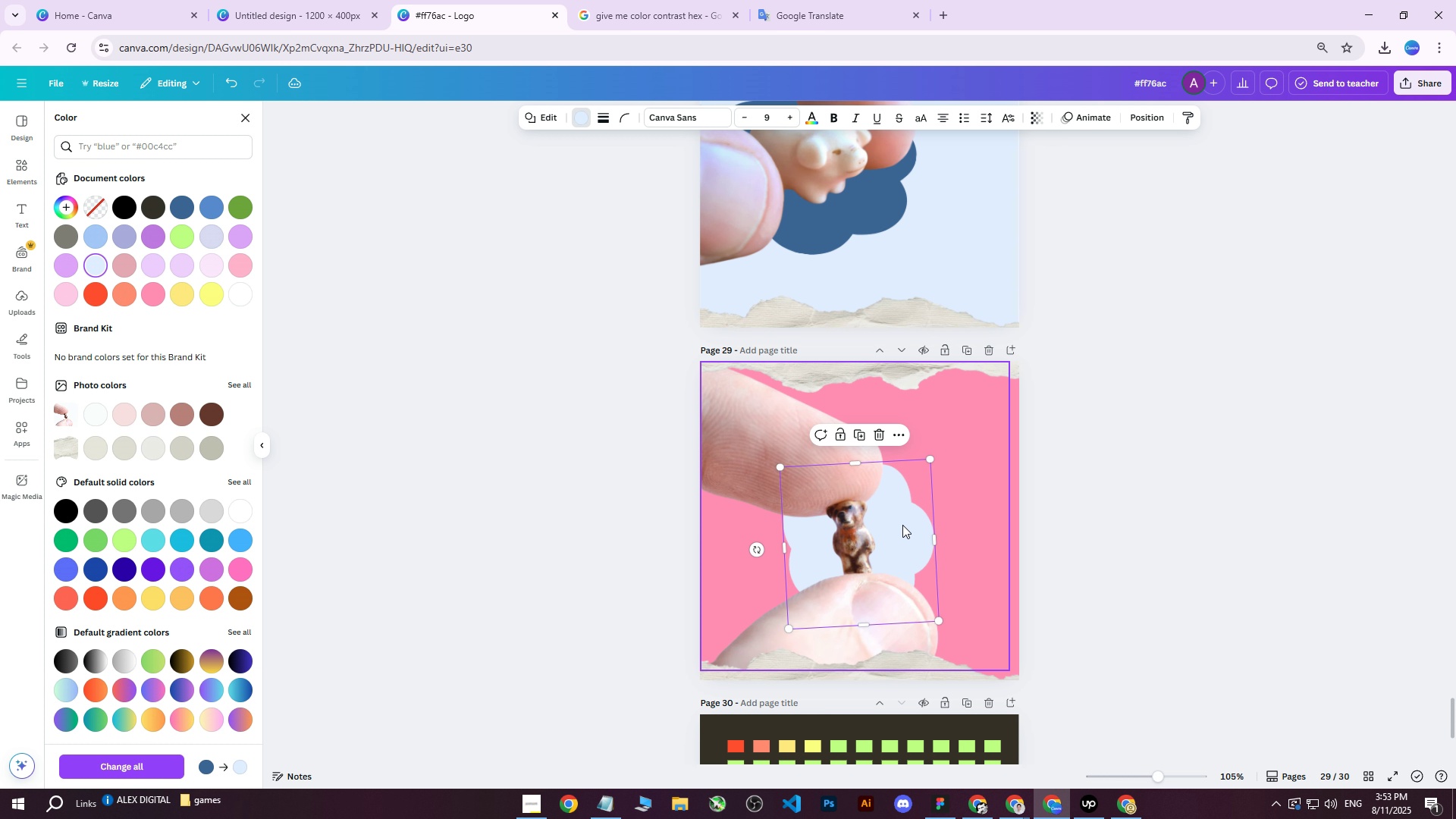 
key(Delete)
 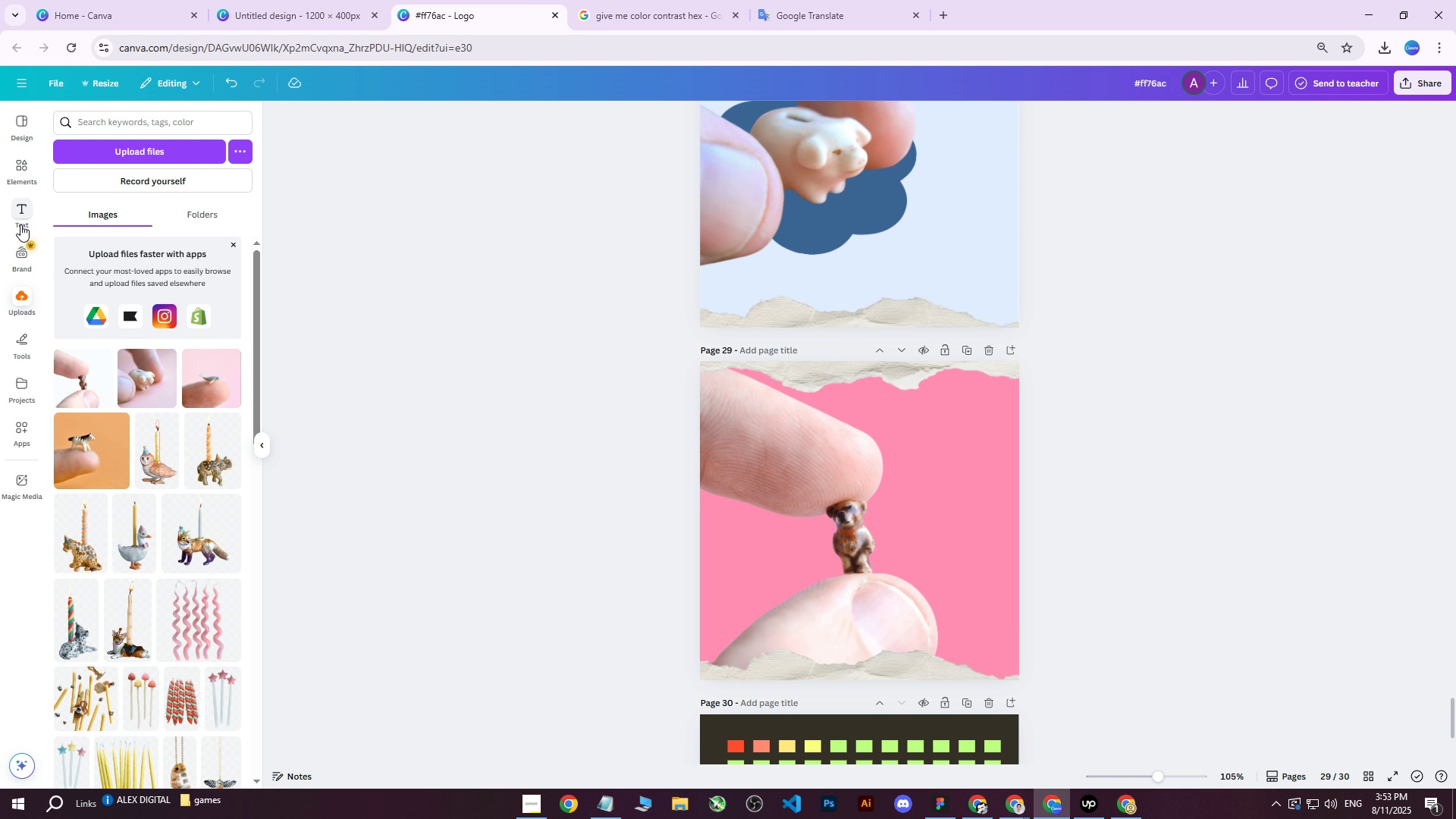 
left_click([22, 166])
 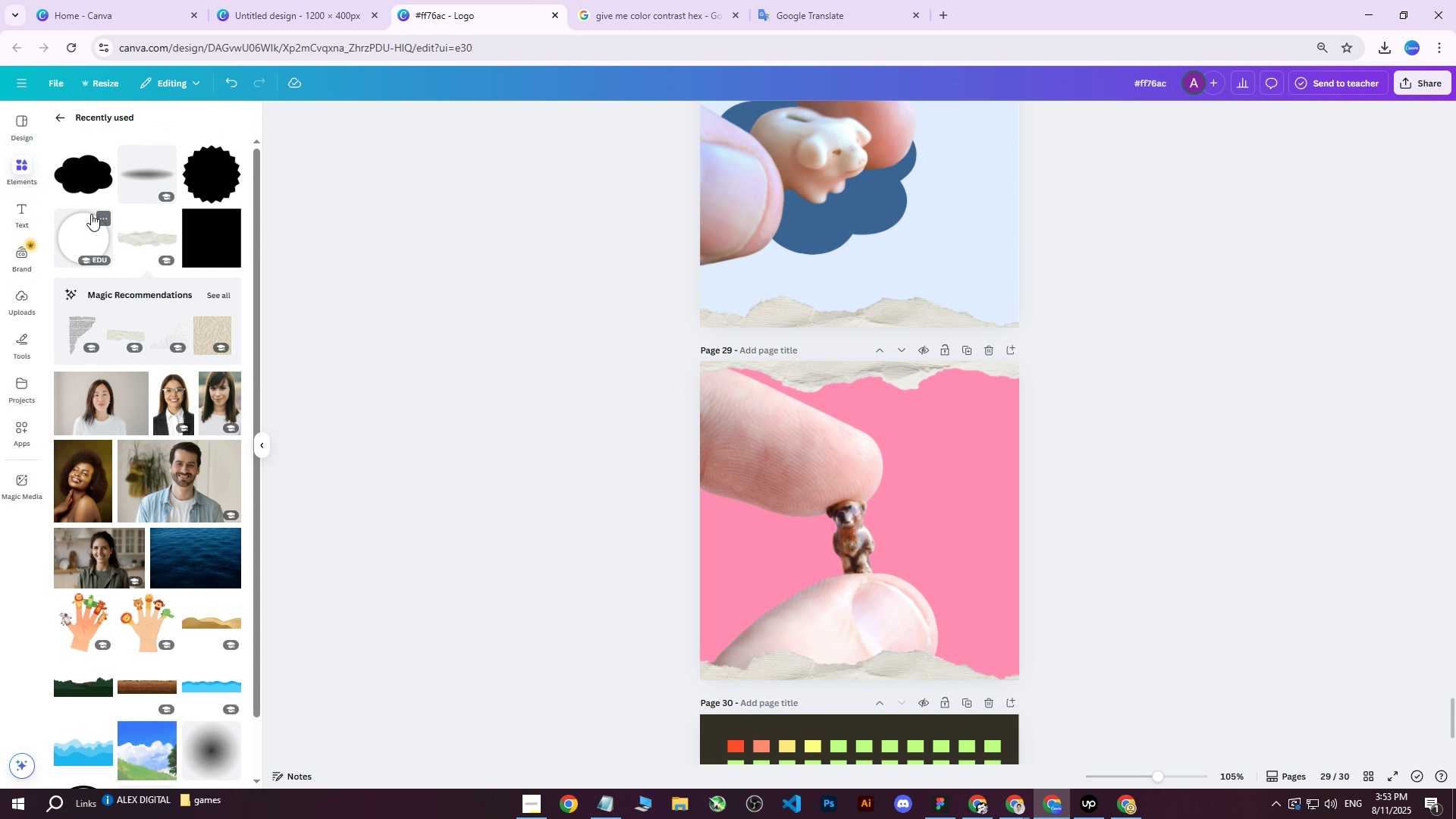 
left_click([81, 180])
 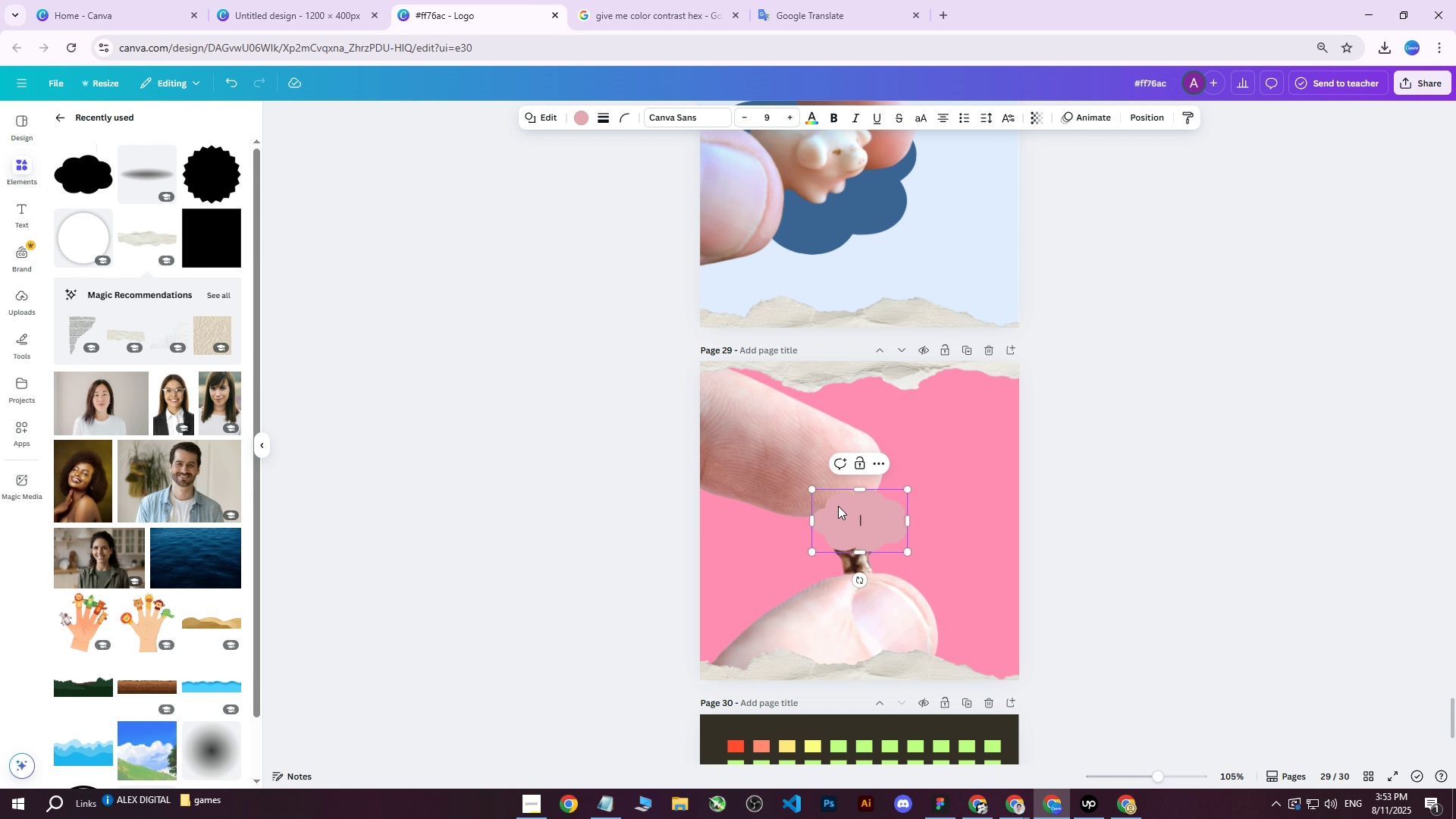 
left_click_drag(start_coordinate=[868, 519], to_coordinate=[861, 535])
 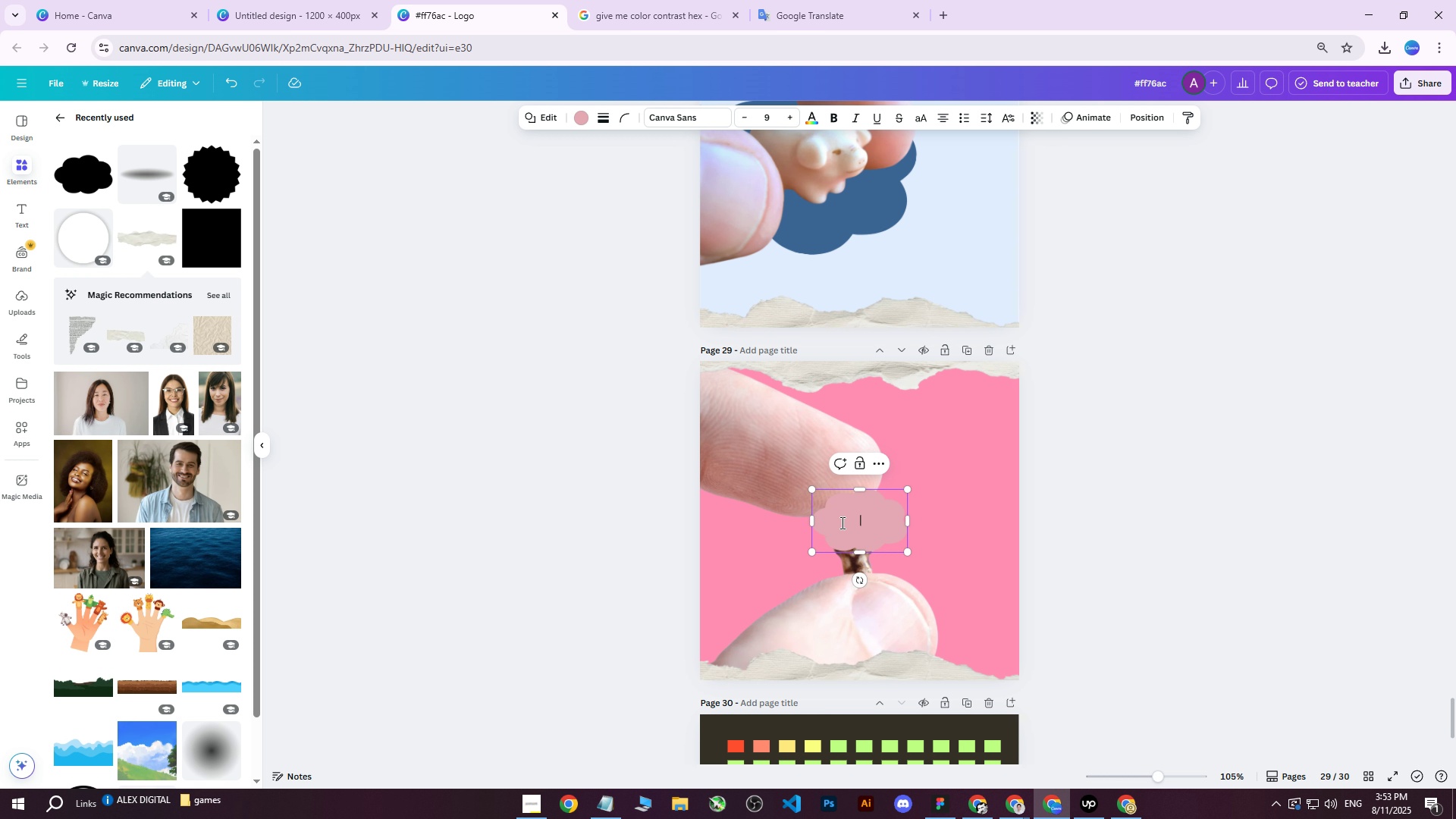 
left_click_drag(start_coordinate=[839, 522], to_coordinate=[827, 538])
 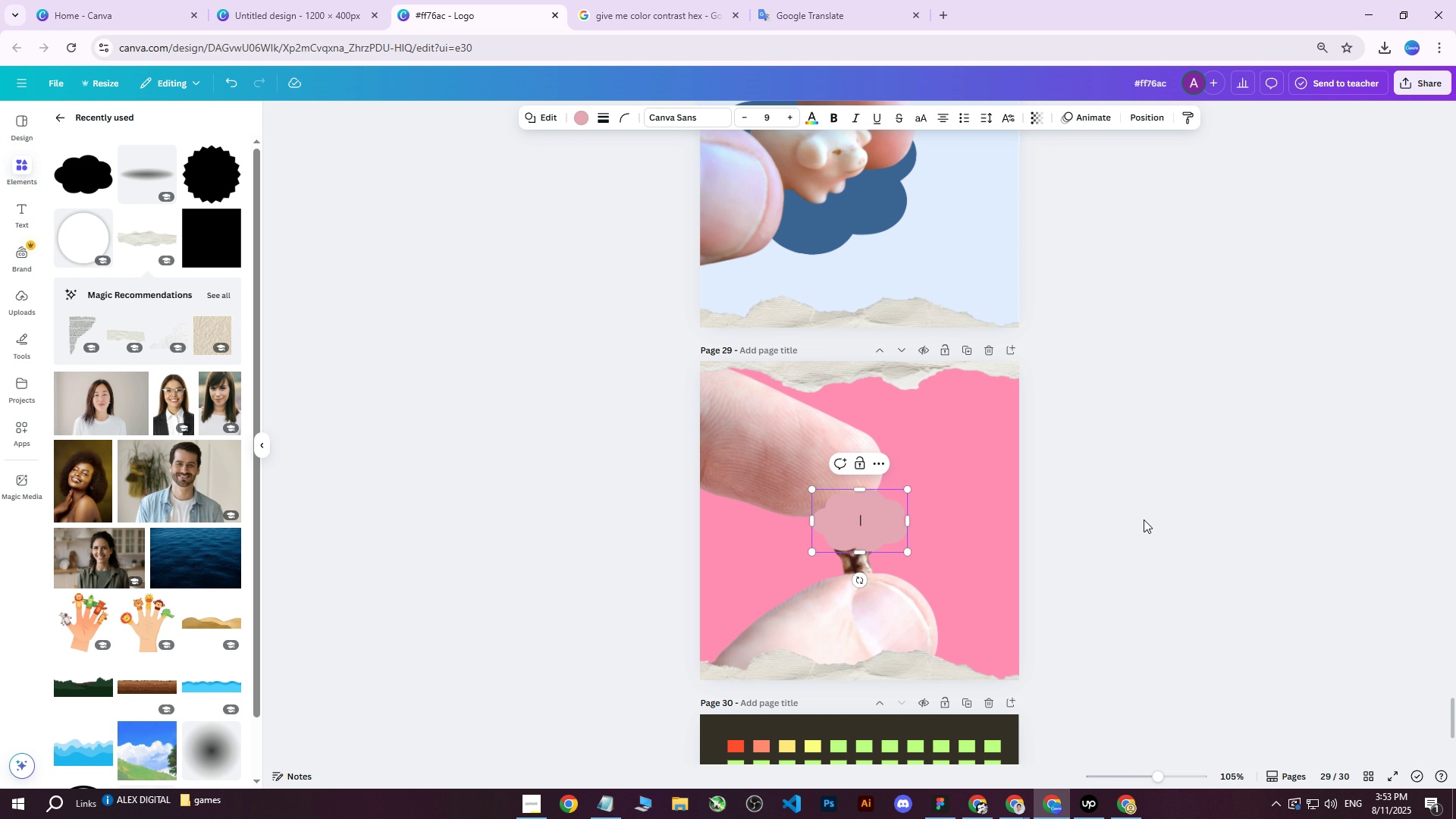 
double_click([1134, 504])
 